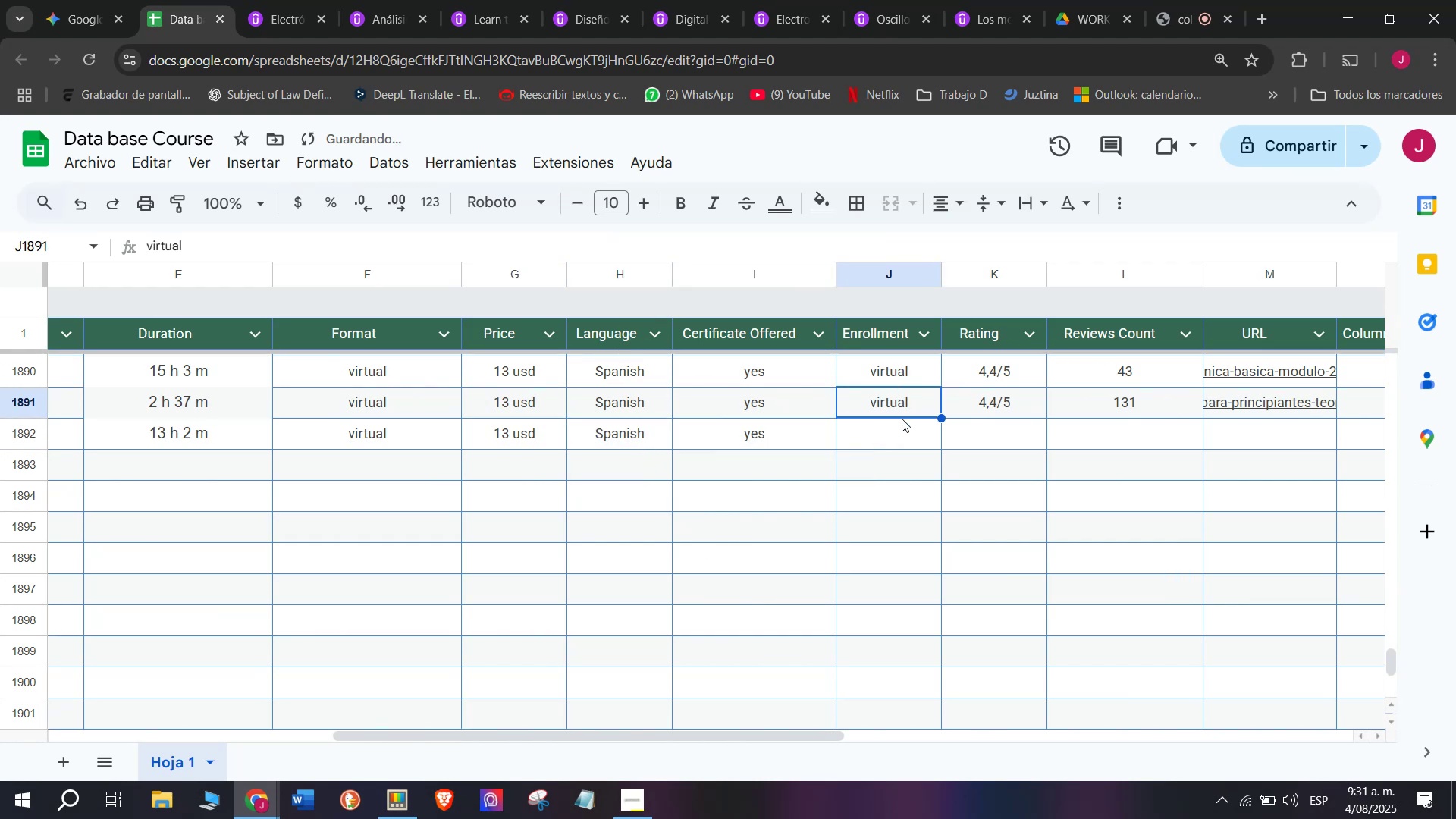 
key(Break)
 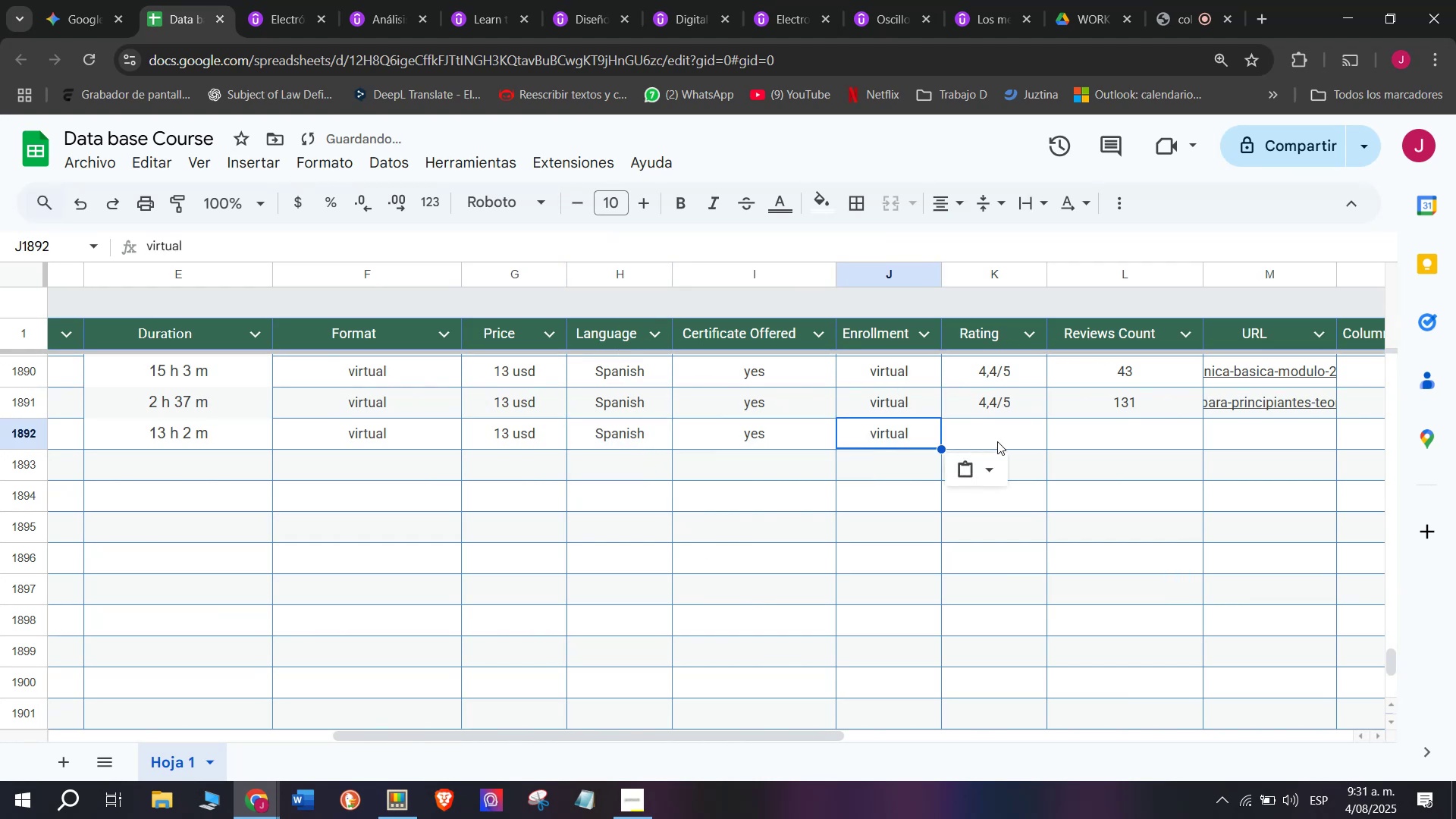 
key(Control+ControlLeft)
 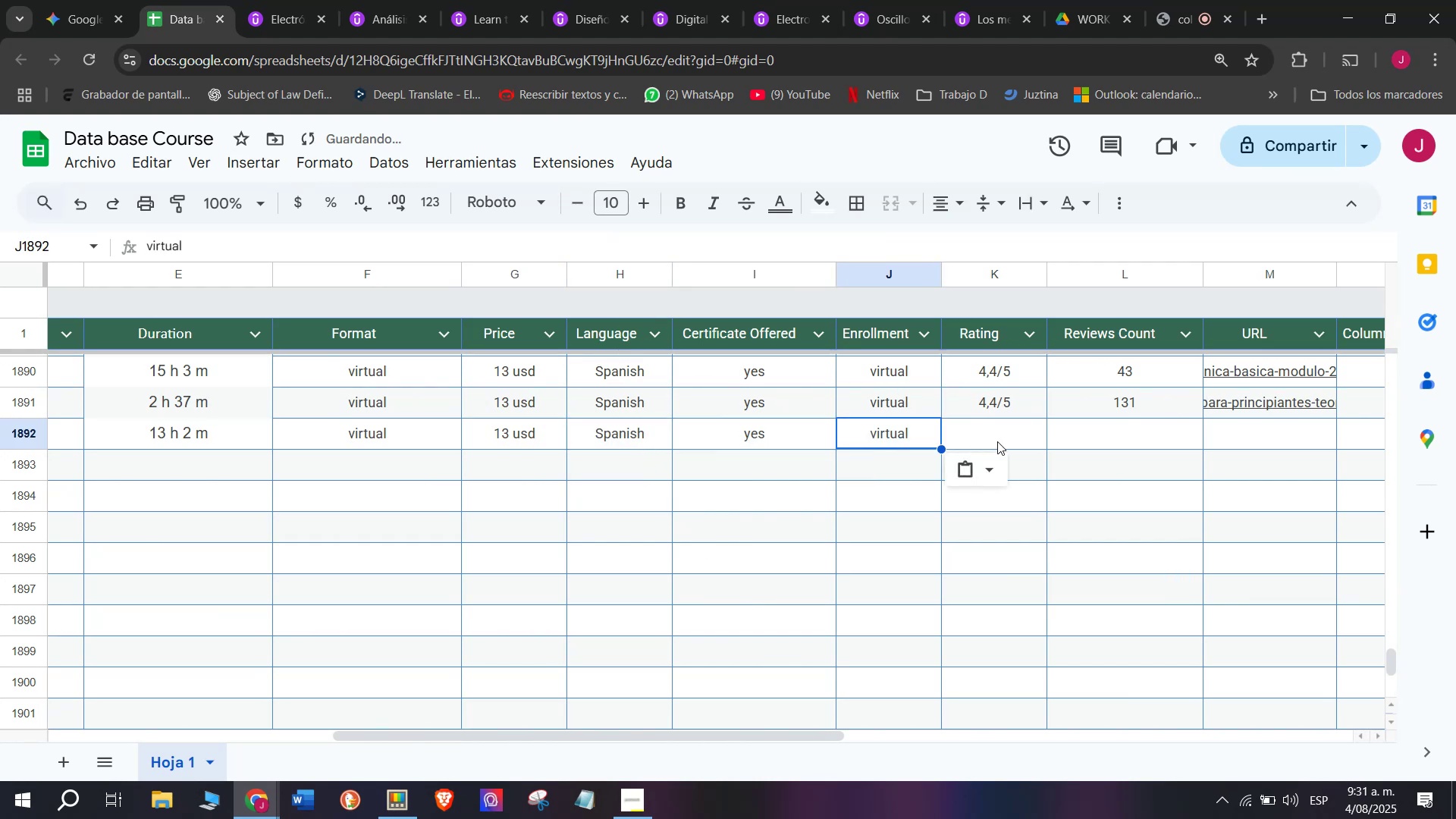 
key(Control+C)
 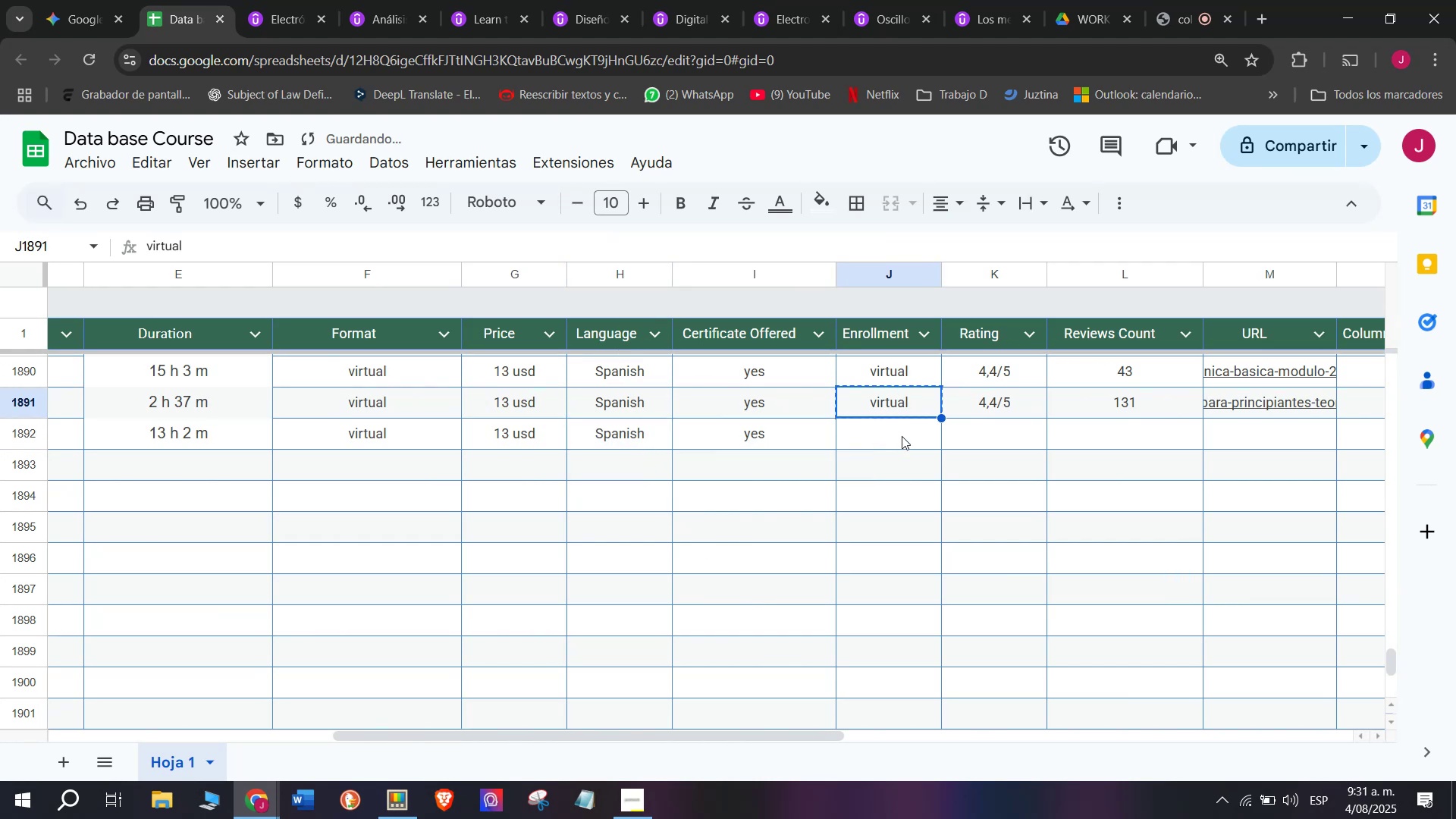 
left_click([902, 435])
 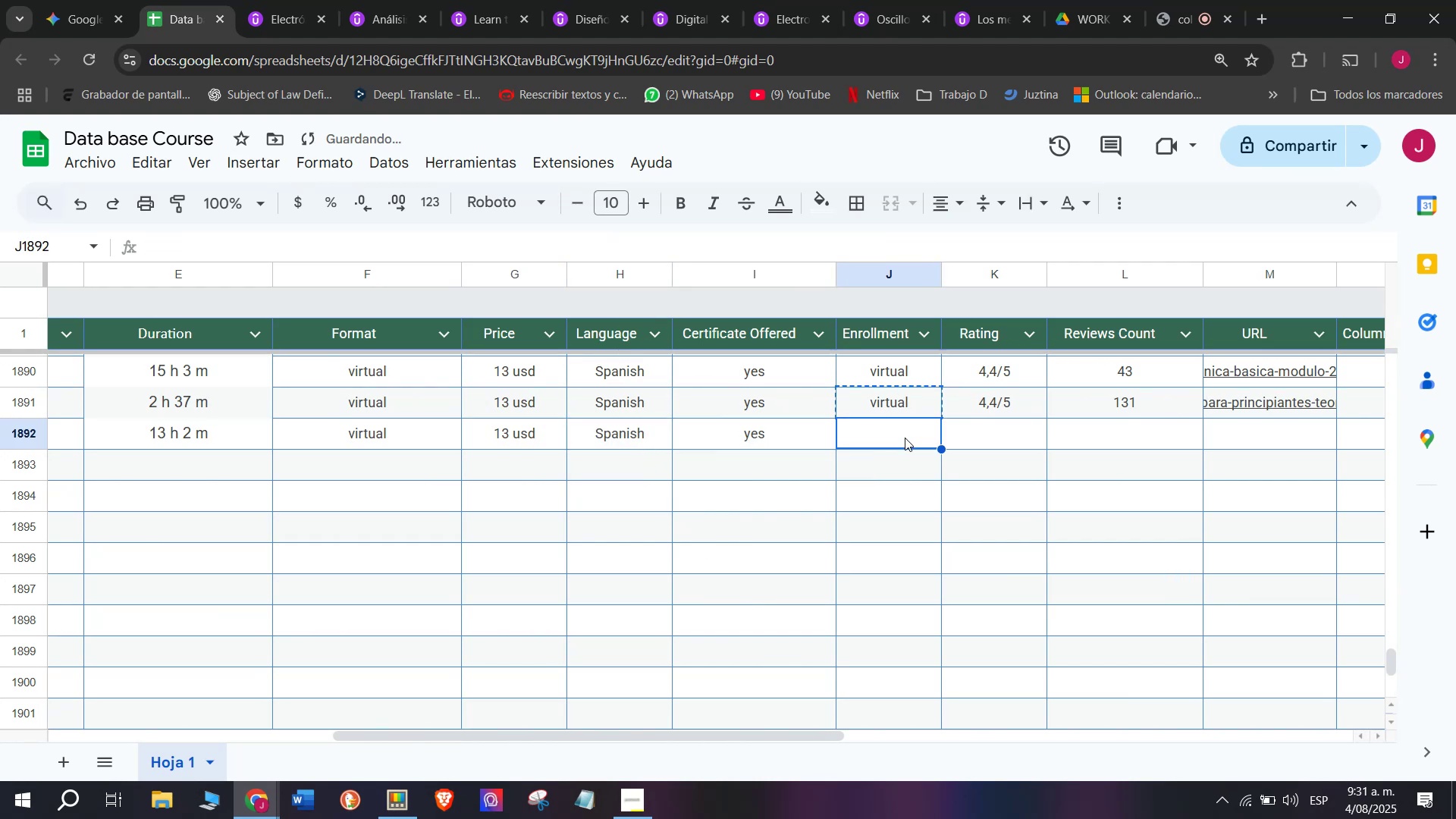 
key(Z)
 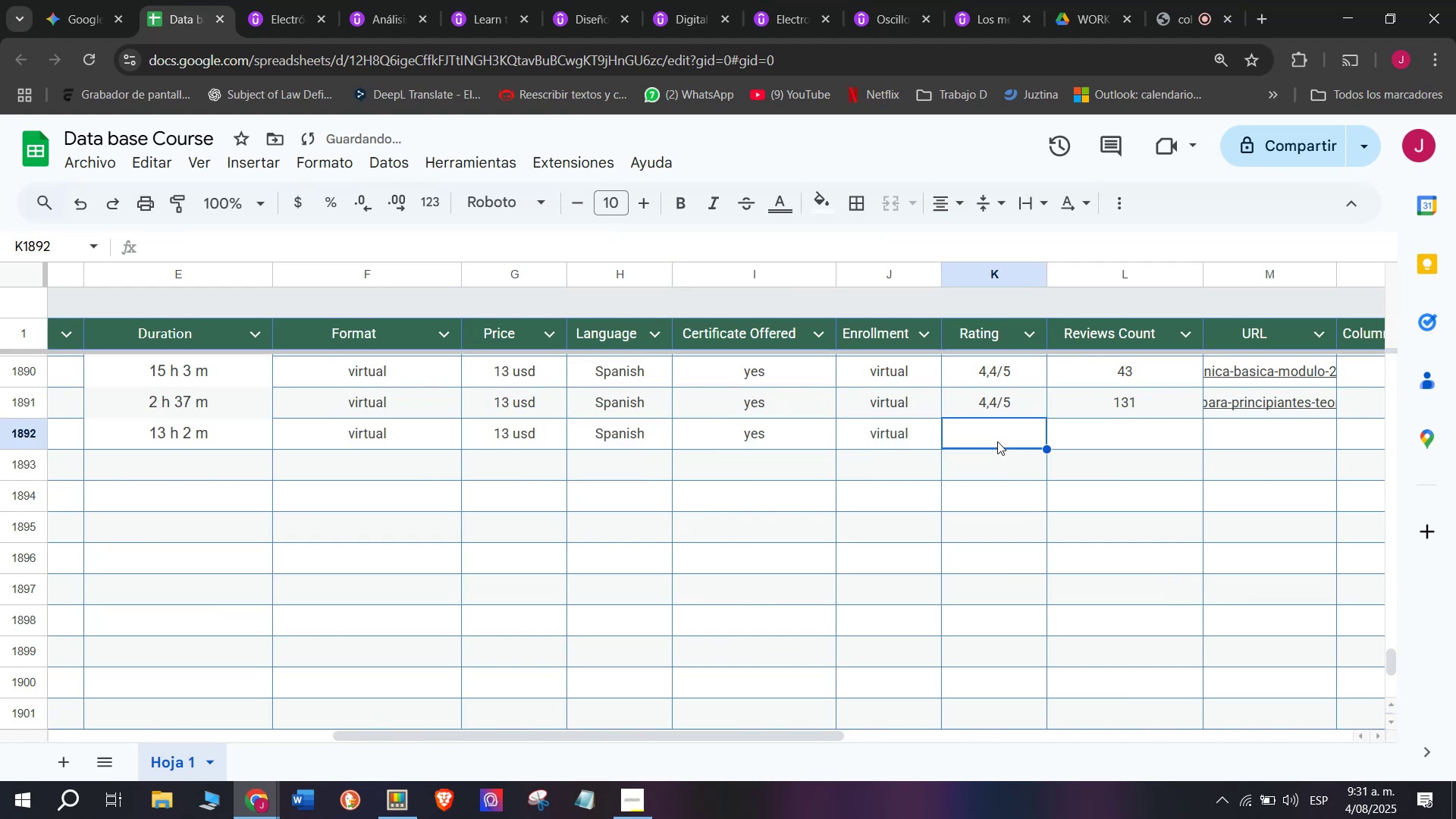 
key(Control+ControlLeft)
 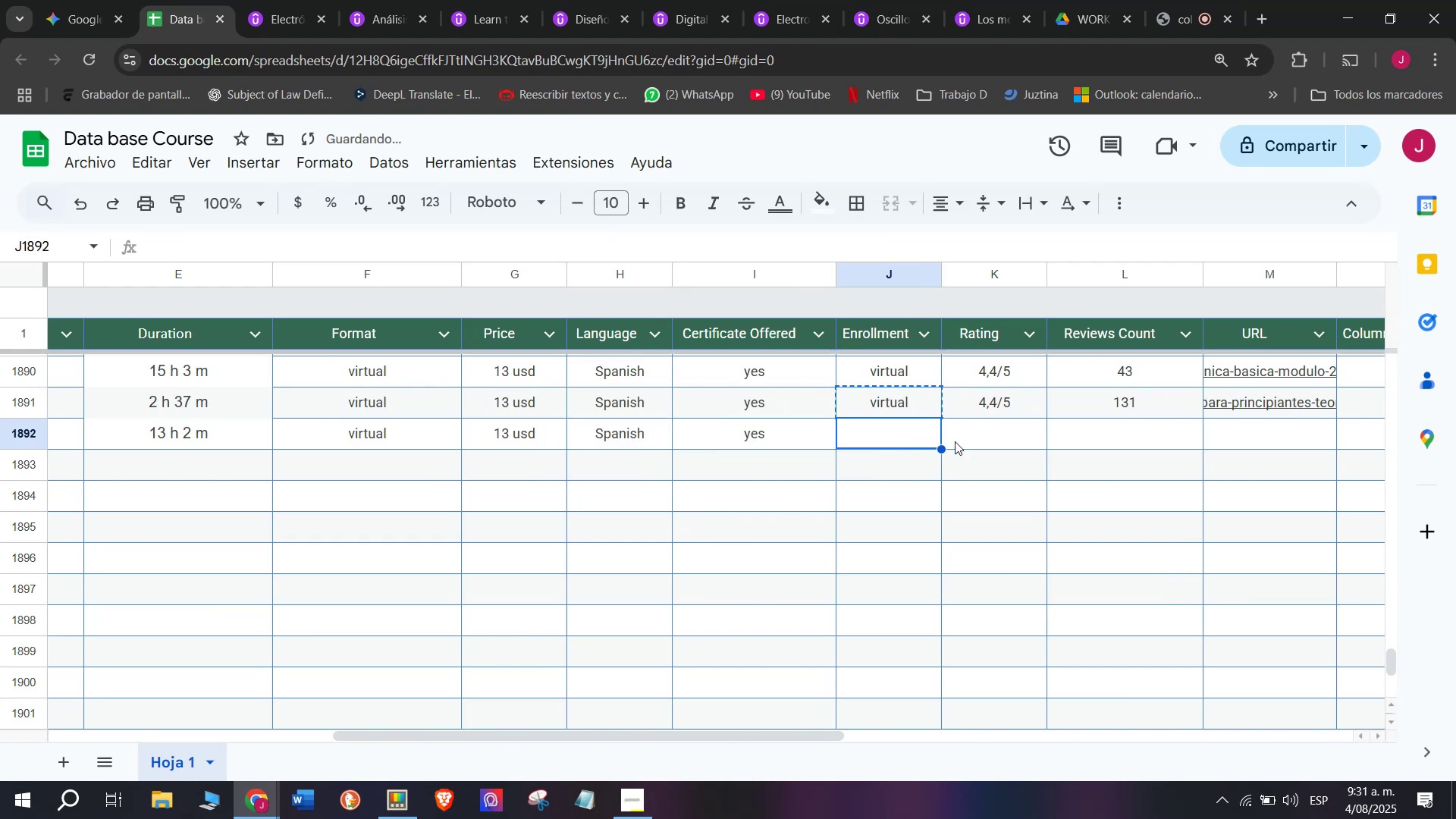 
key(Control+V)
 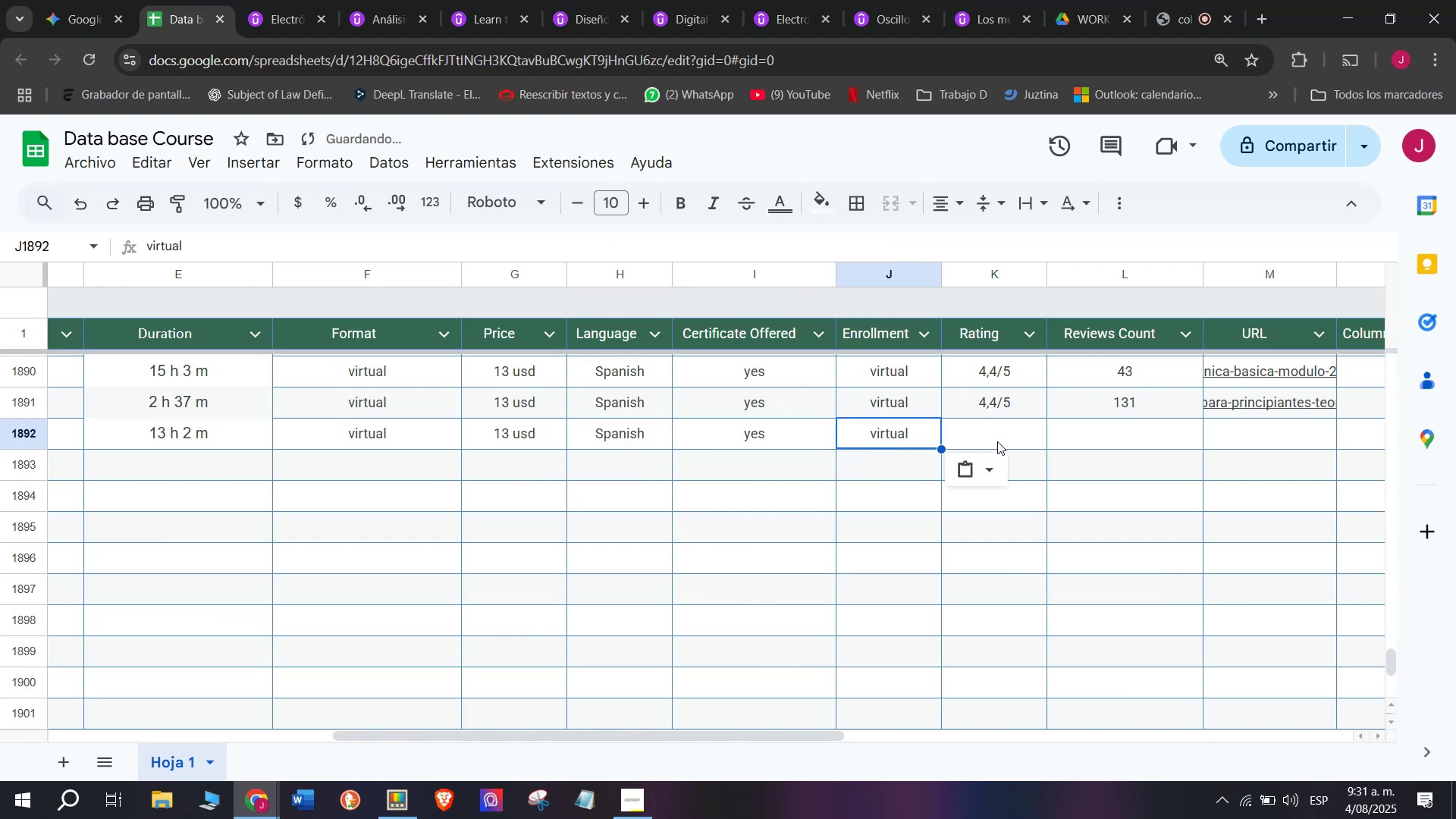 
double_click([997, 441])
 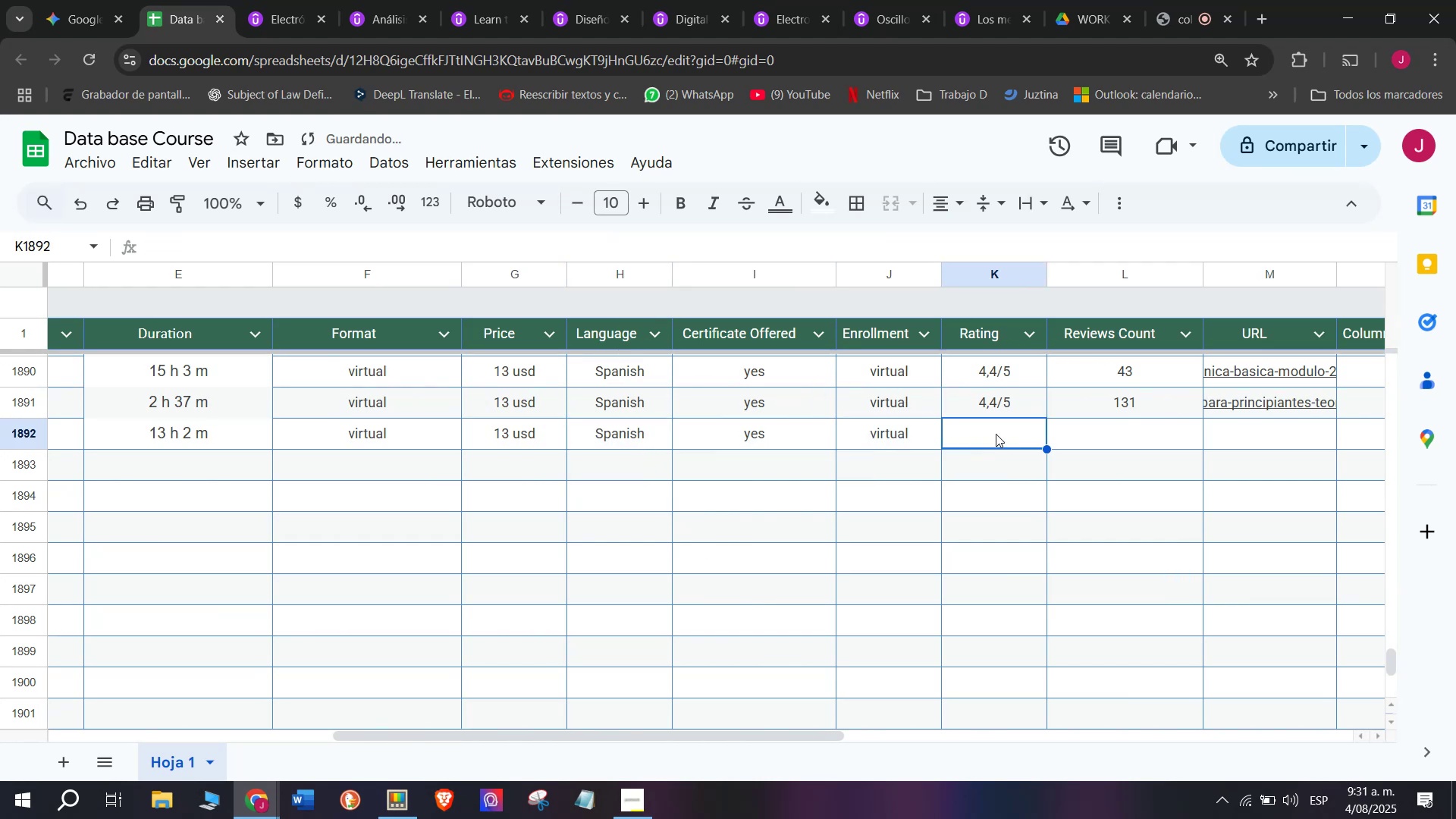 
key(Break)
 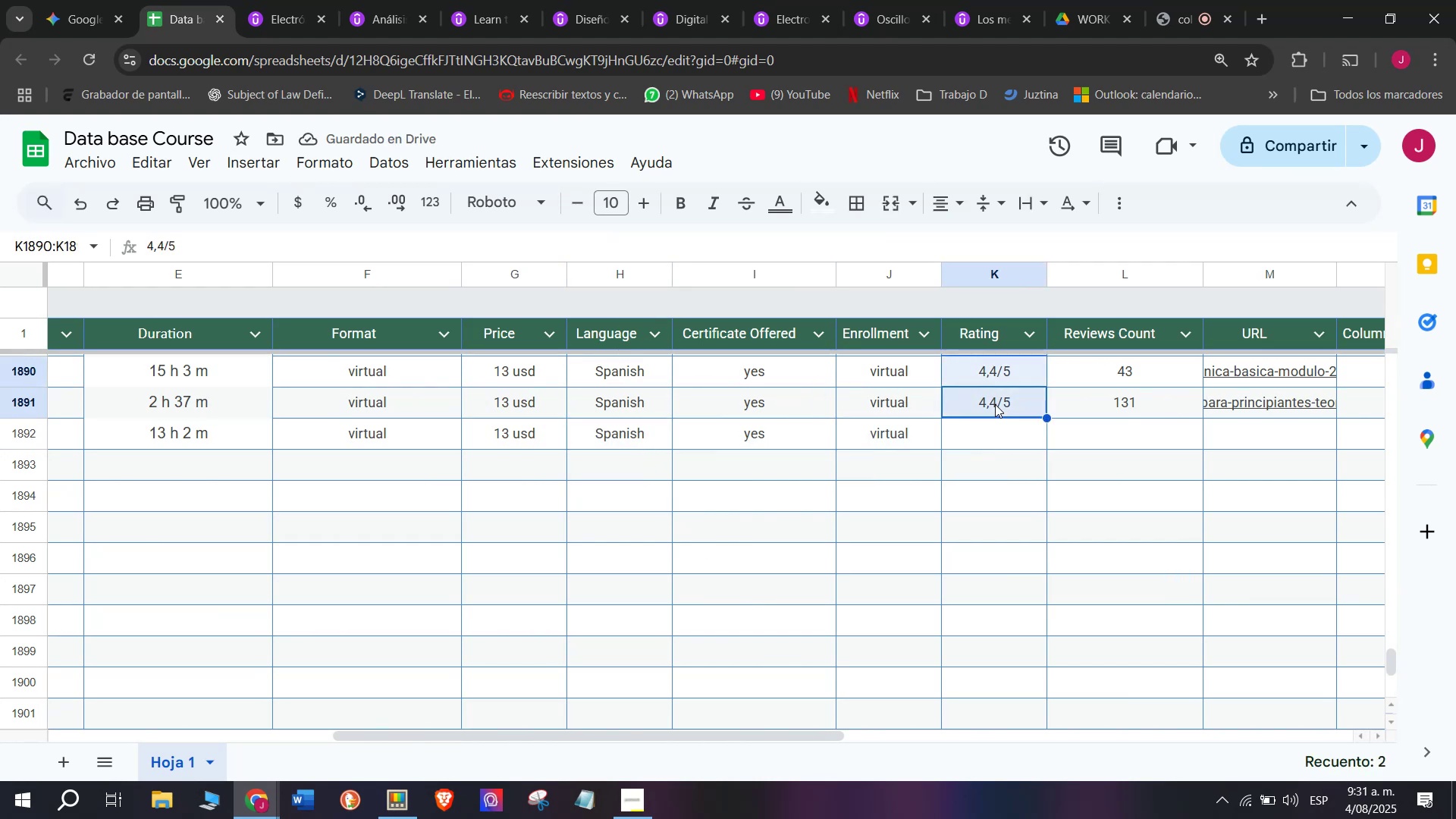 
key(Control+ControlLeft)
 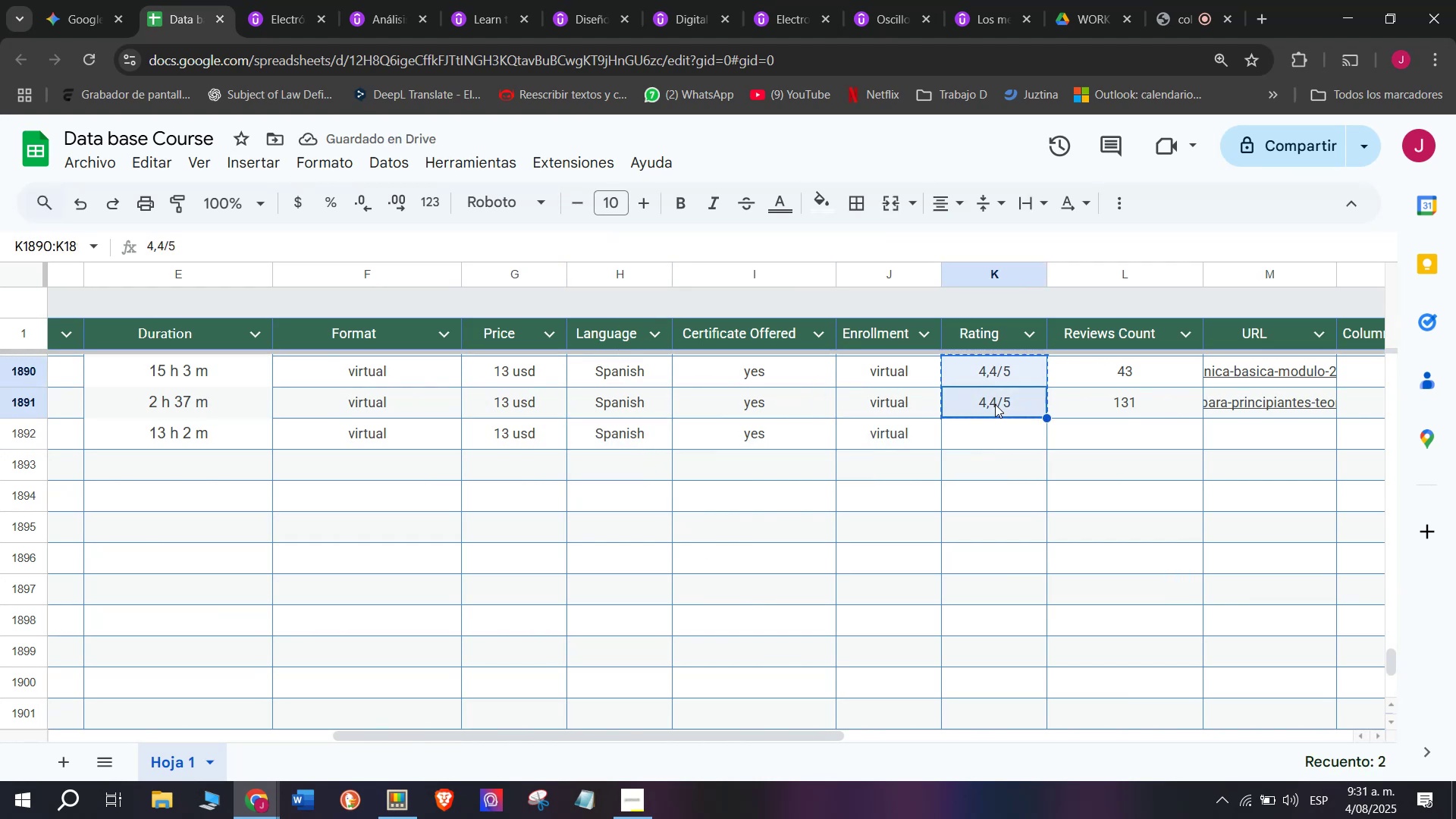 
key(Control+C)
 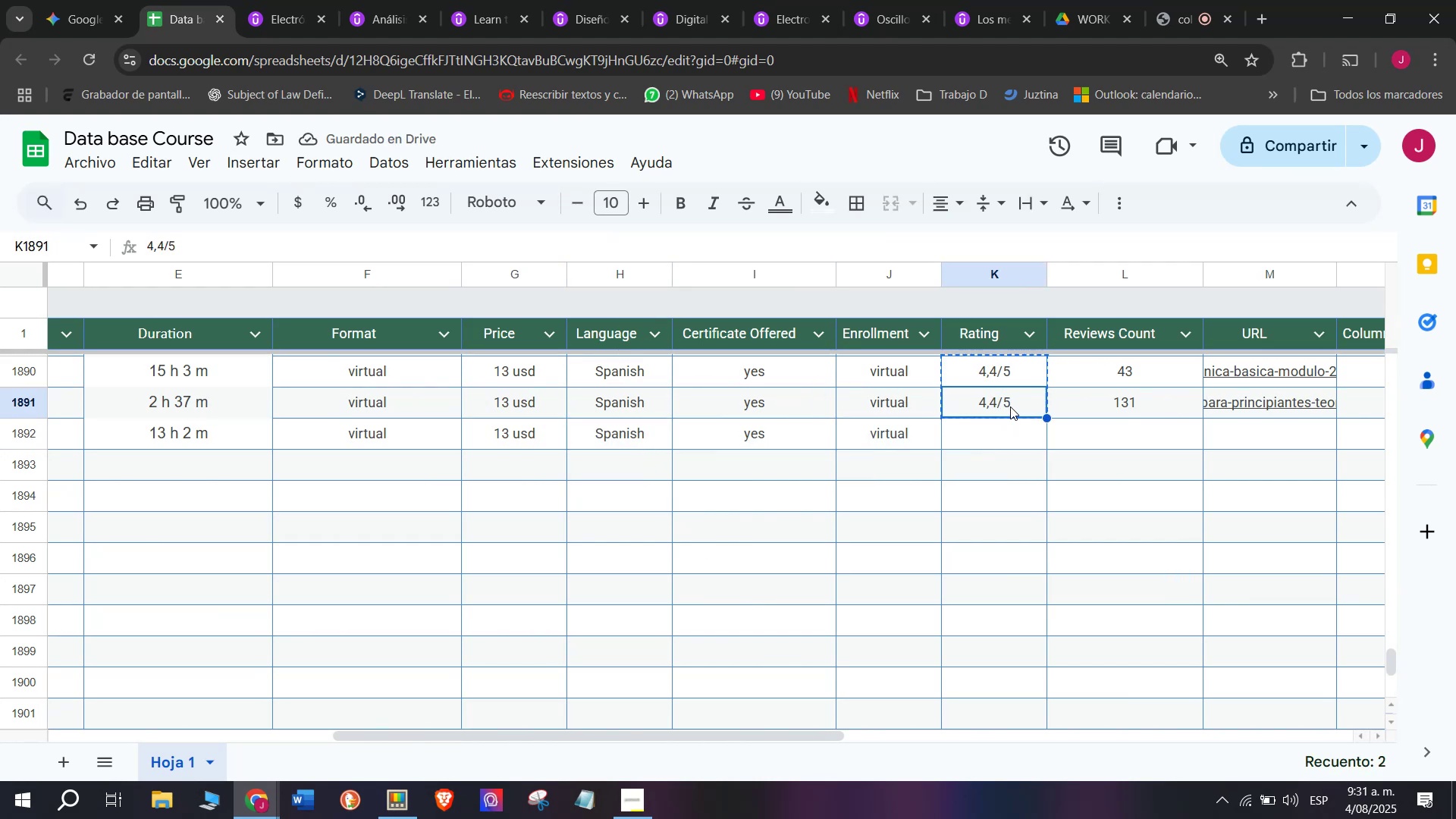 
key(Break)
 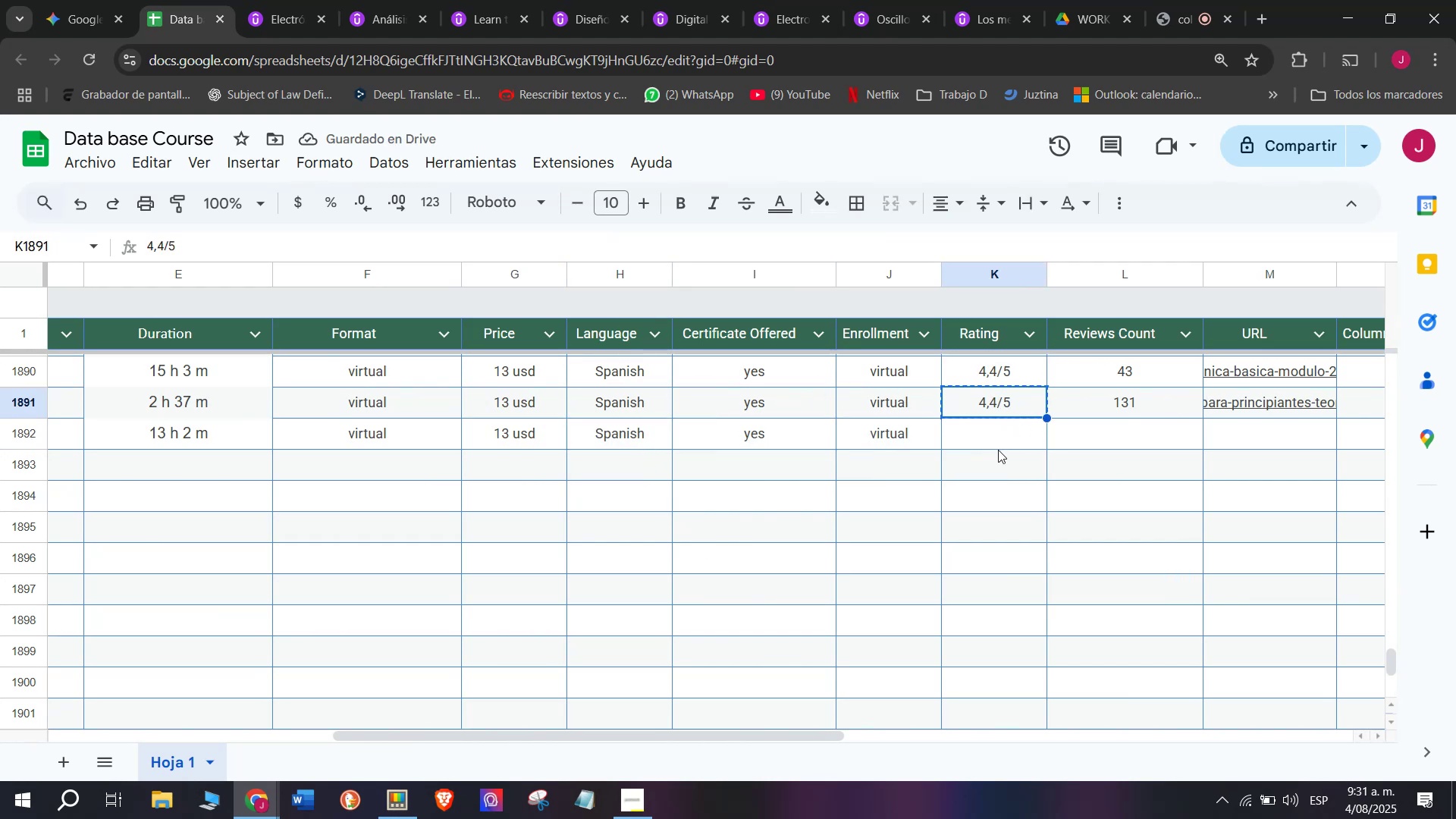 
key(Control+ControlLeft)
 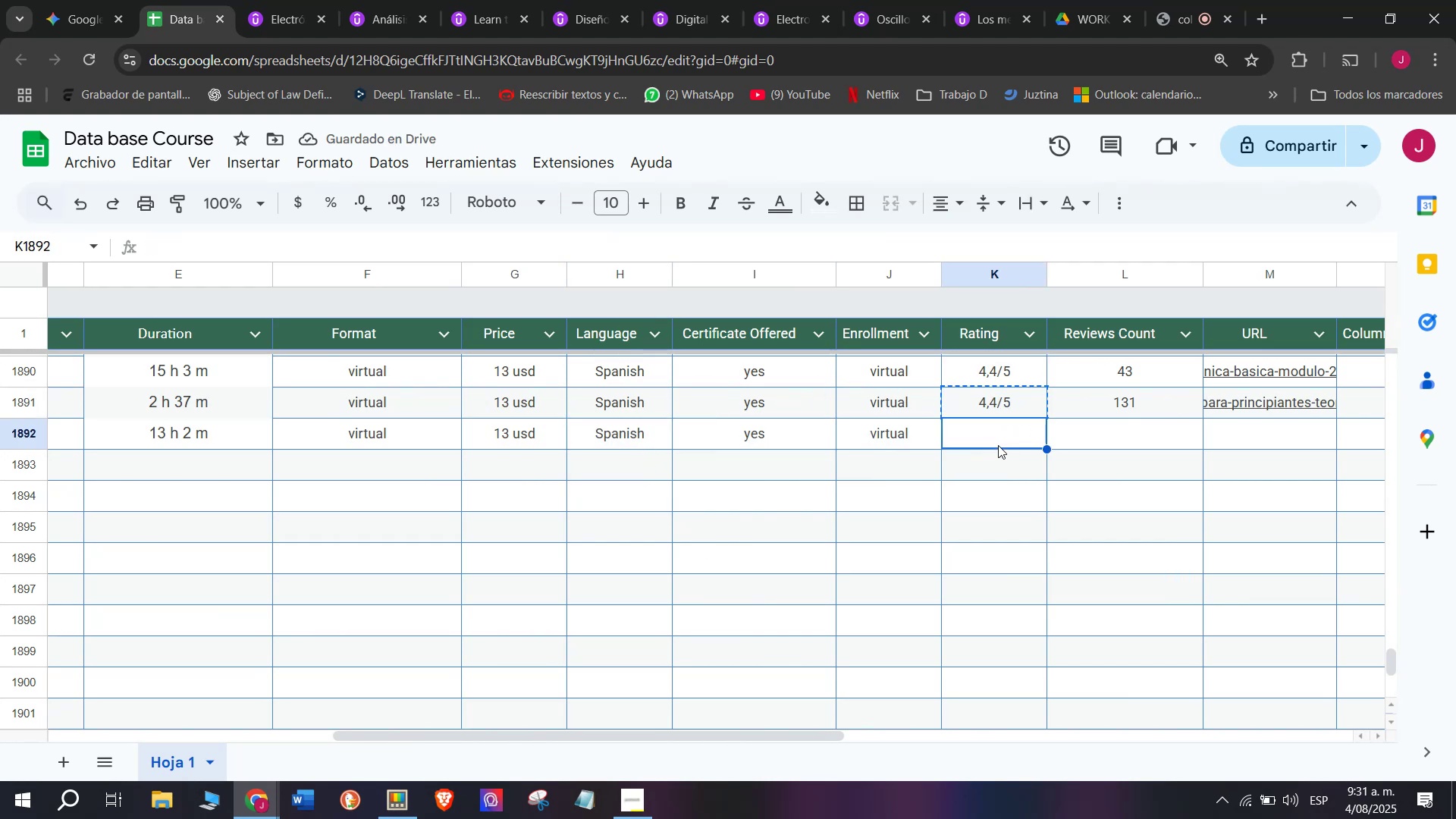 
key(Control+C)
 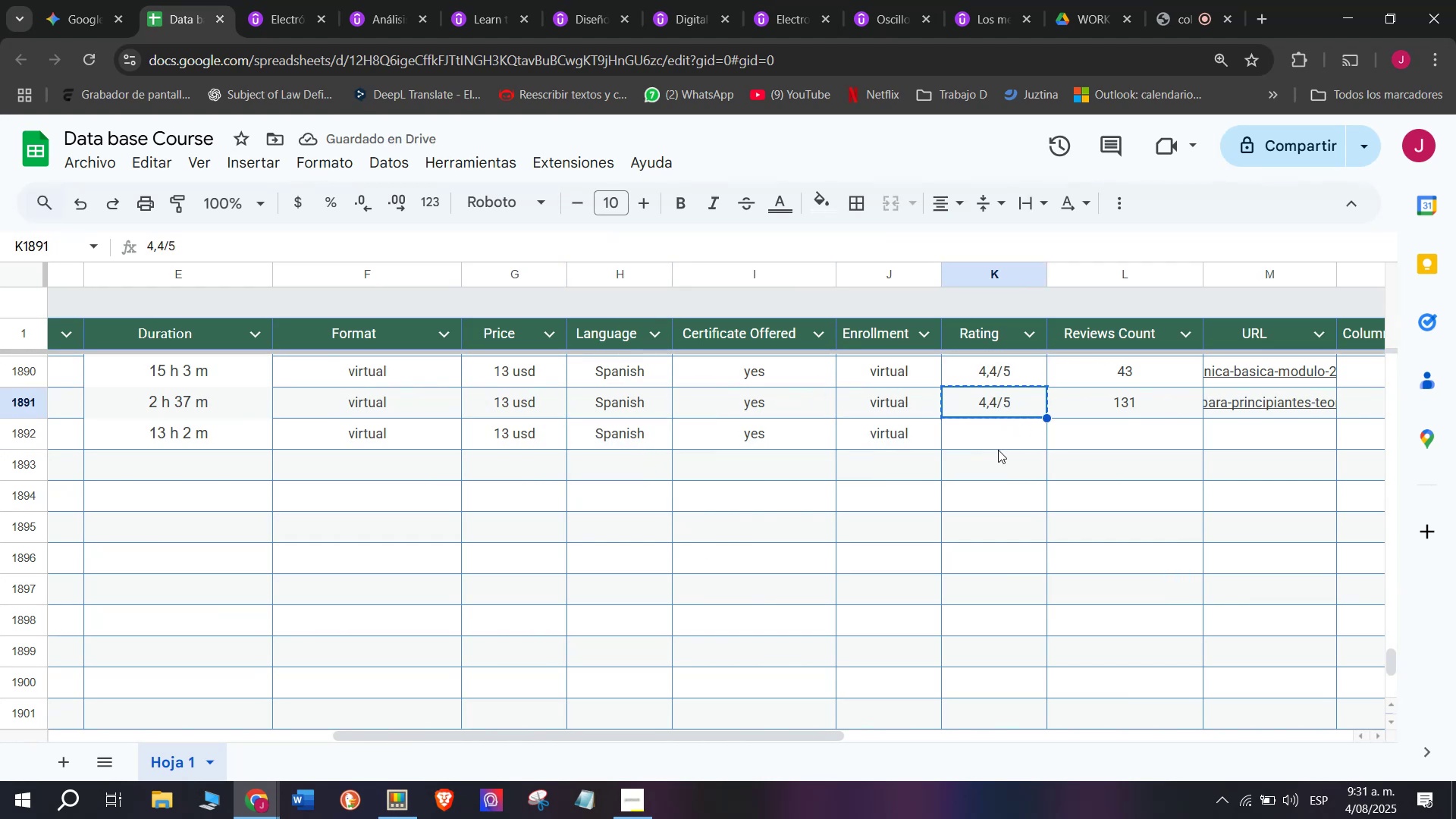 
key(Z)
 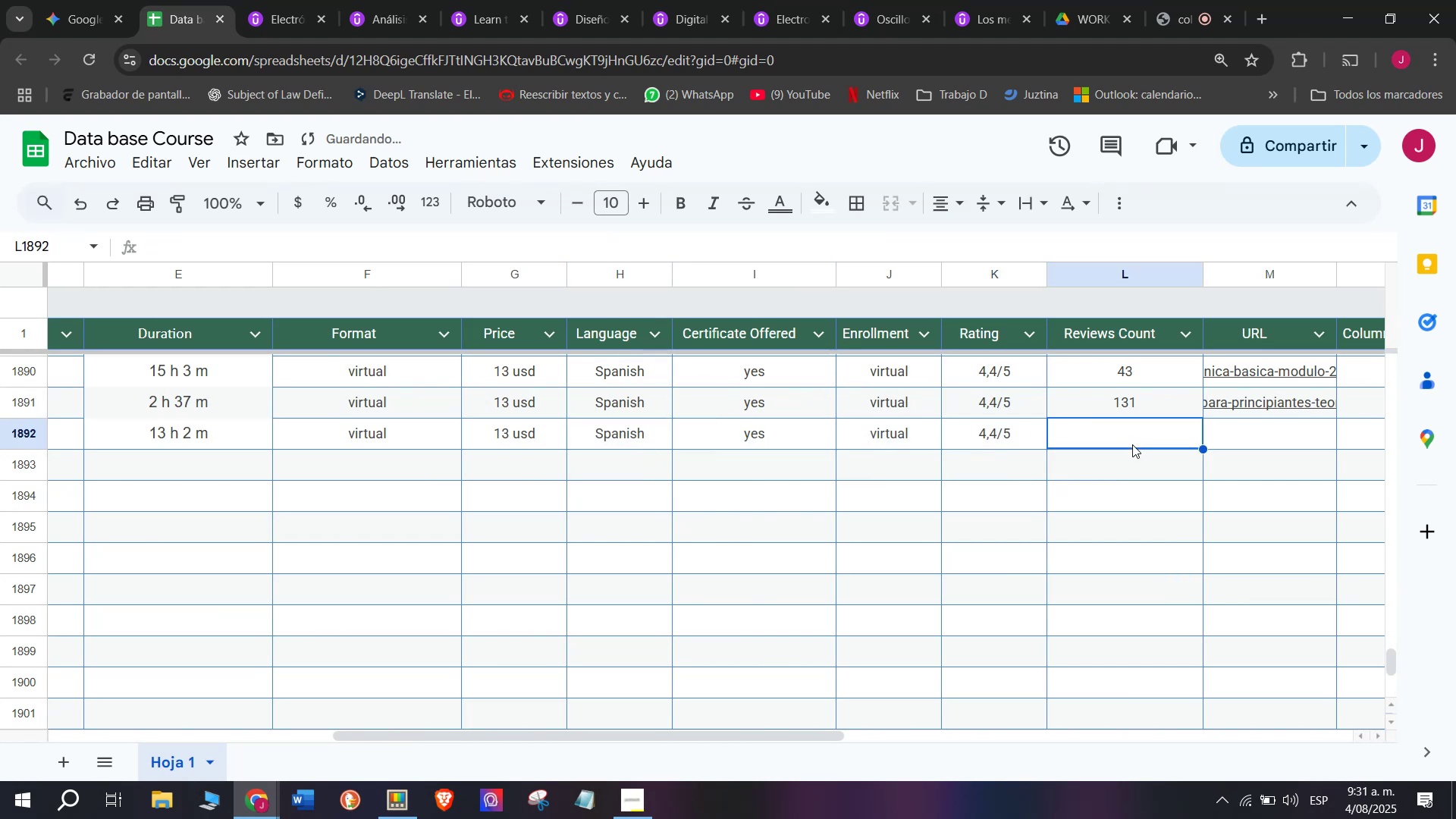 
key(Control+V)
 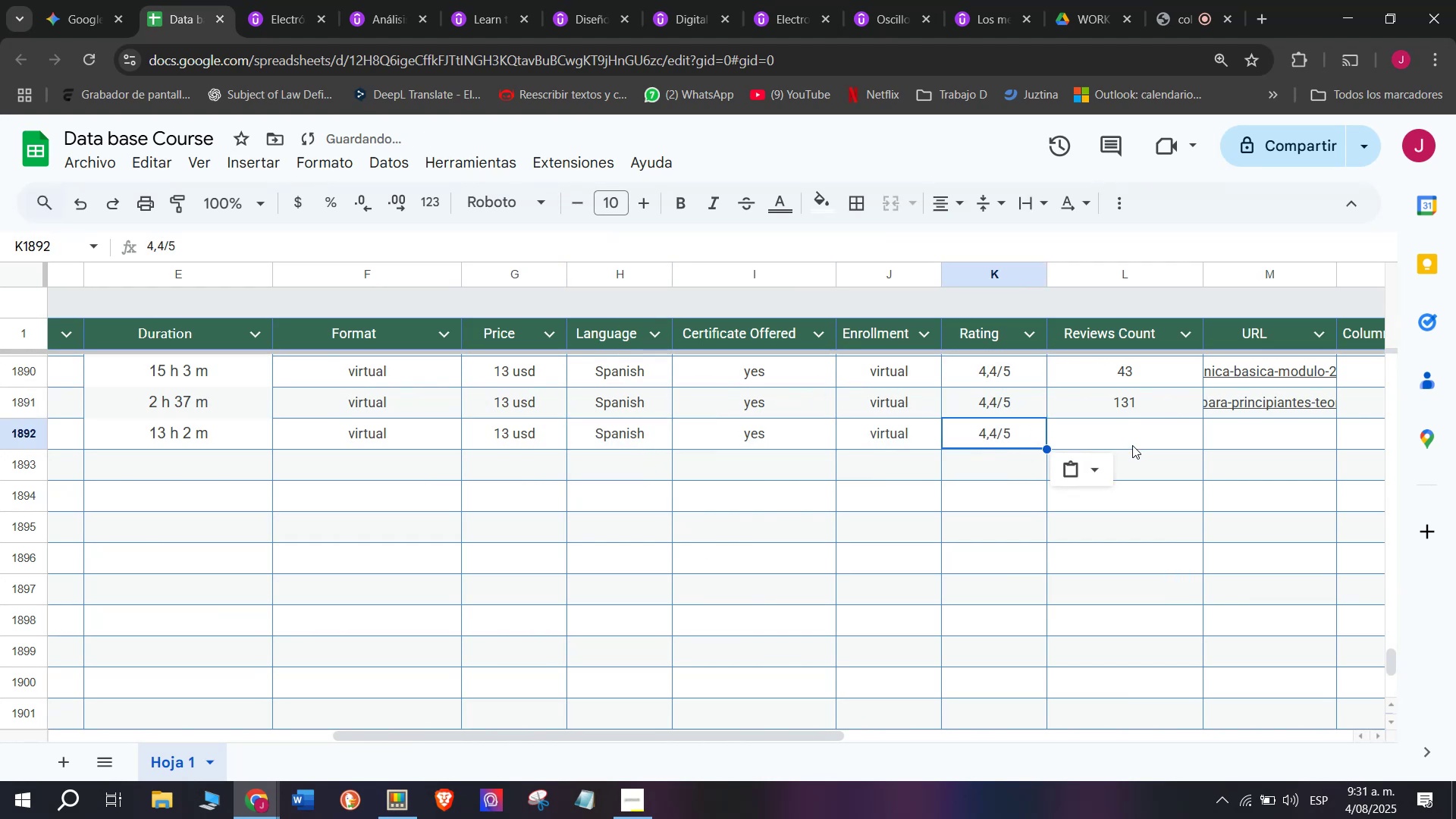 
key(Control+ControlLeft)
 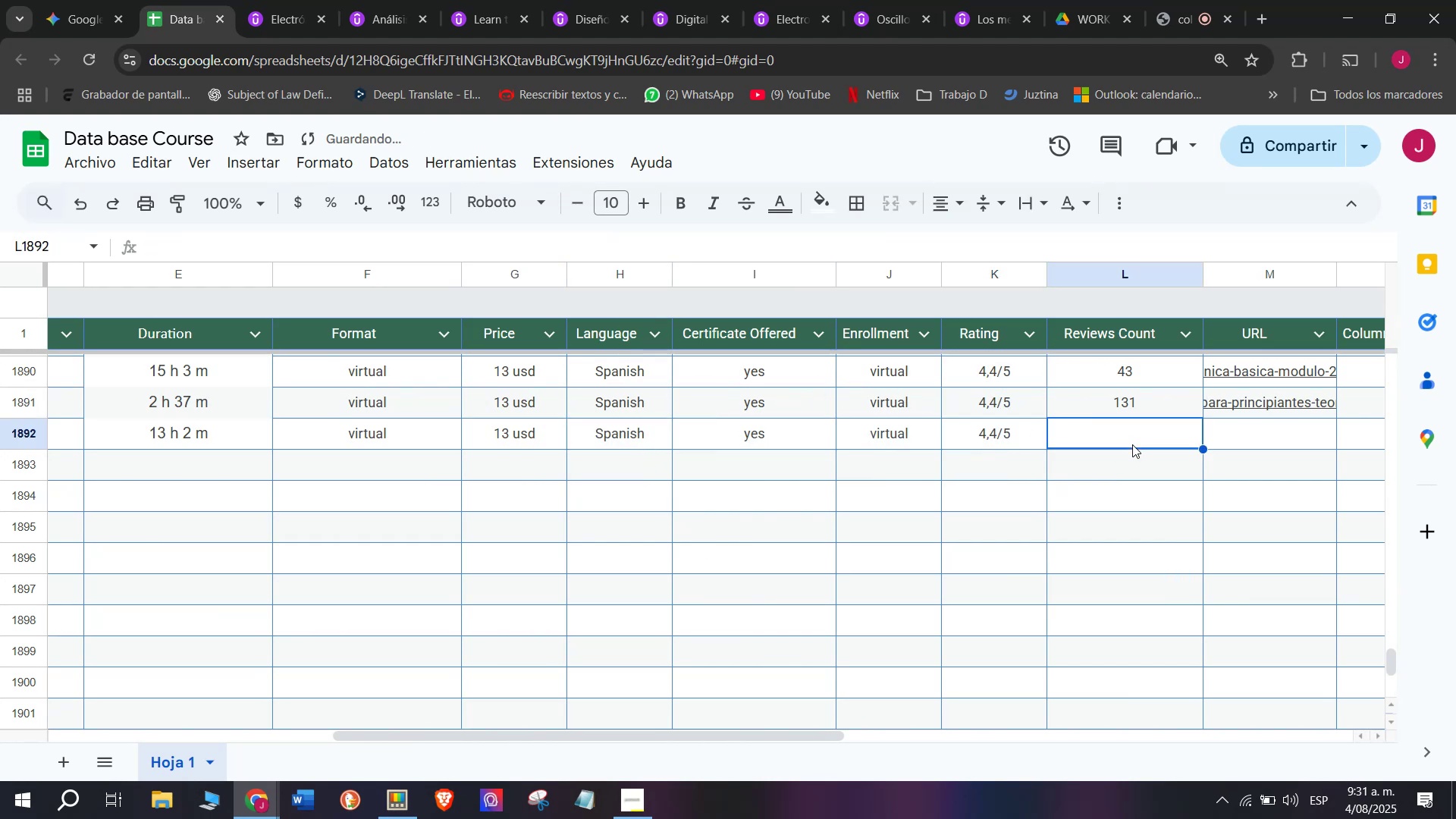 
left_click([1132, 444])
 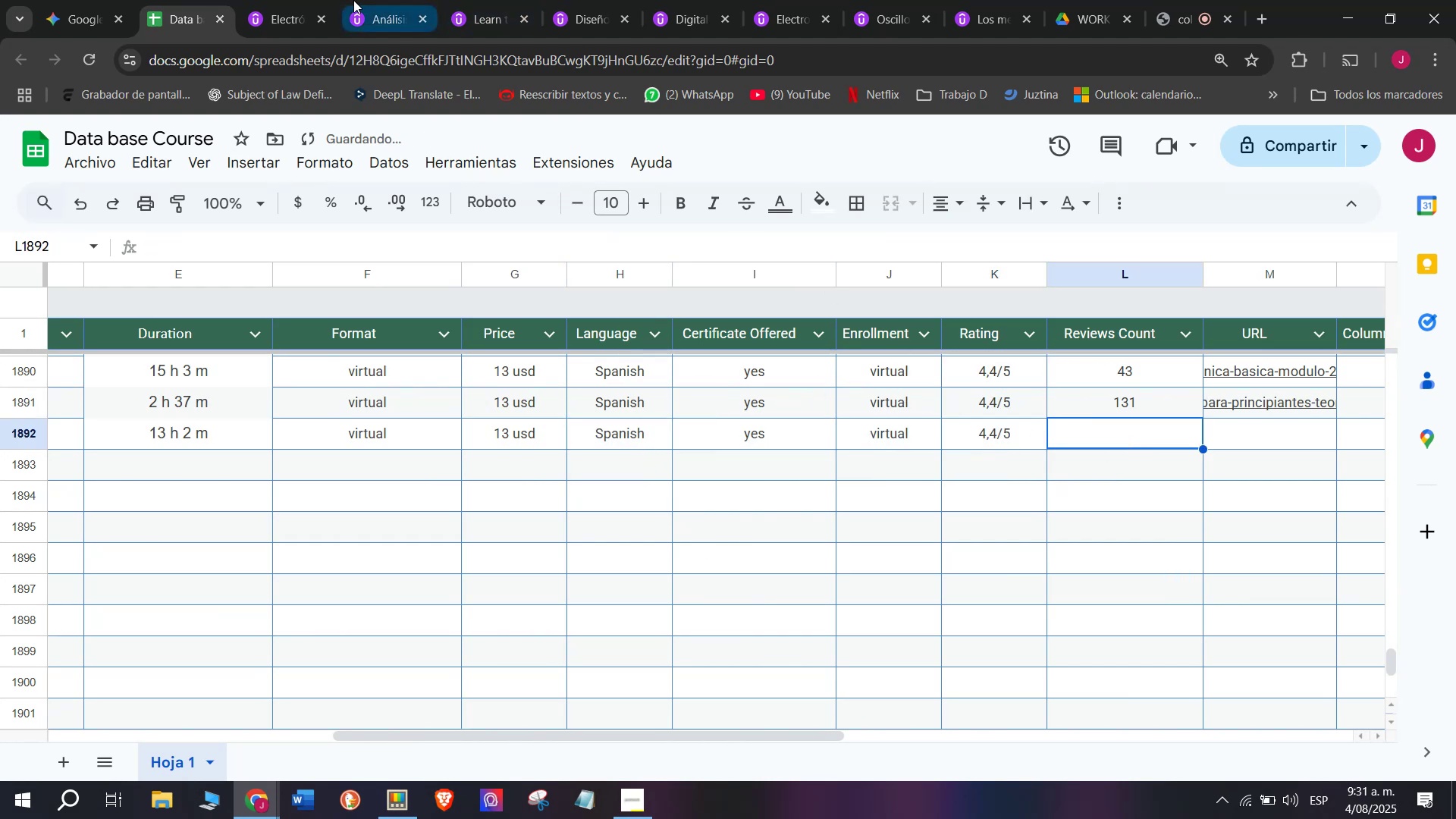 
left_click([284, 0])
 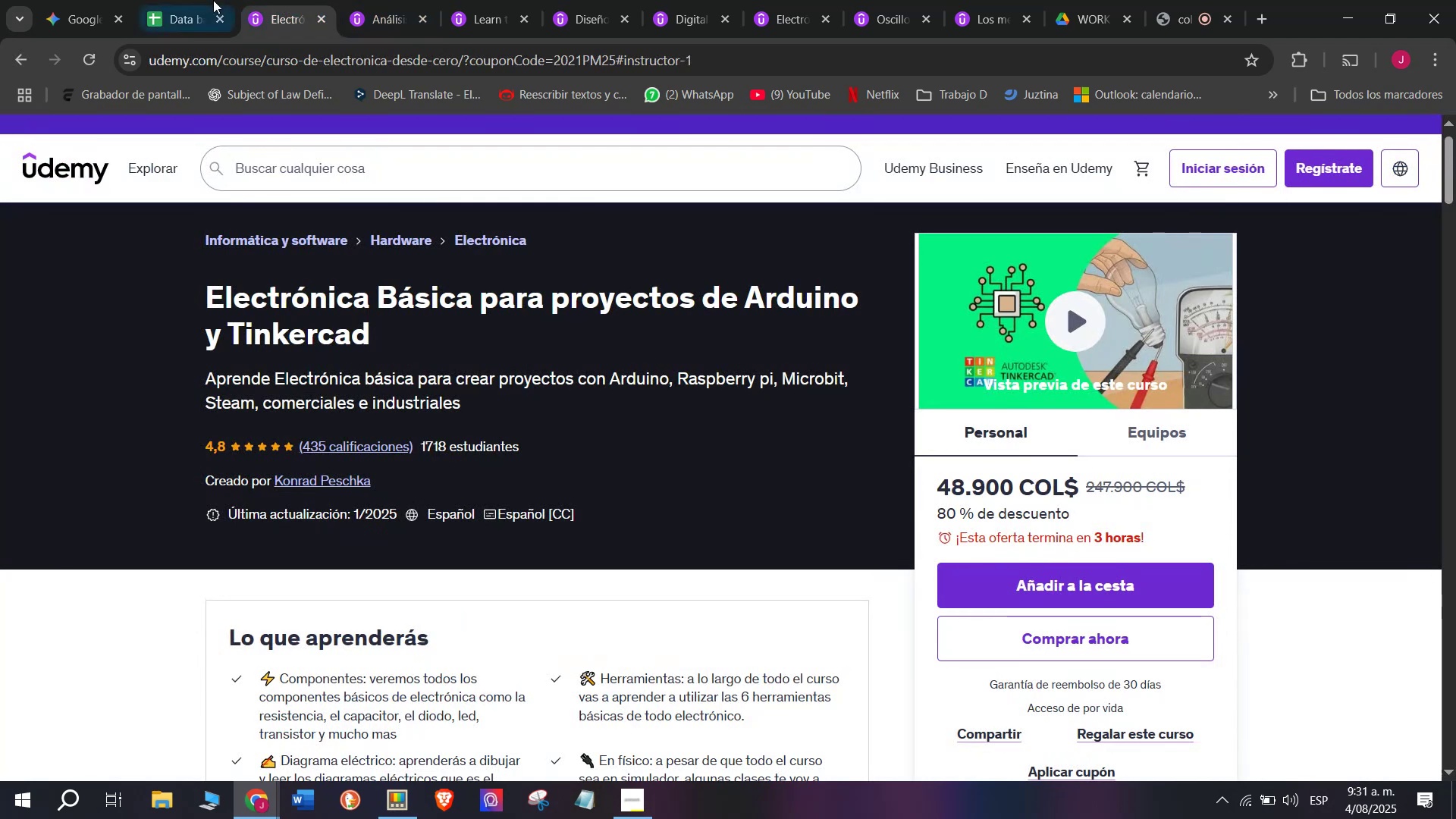 
left_click([180, 0])
 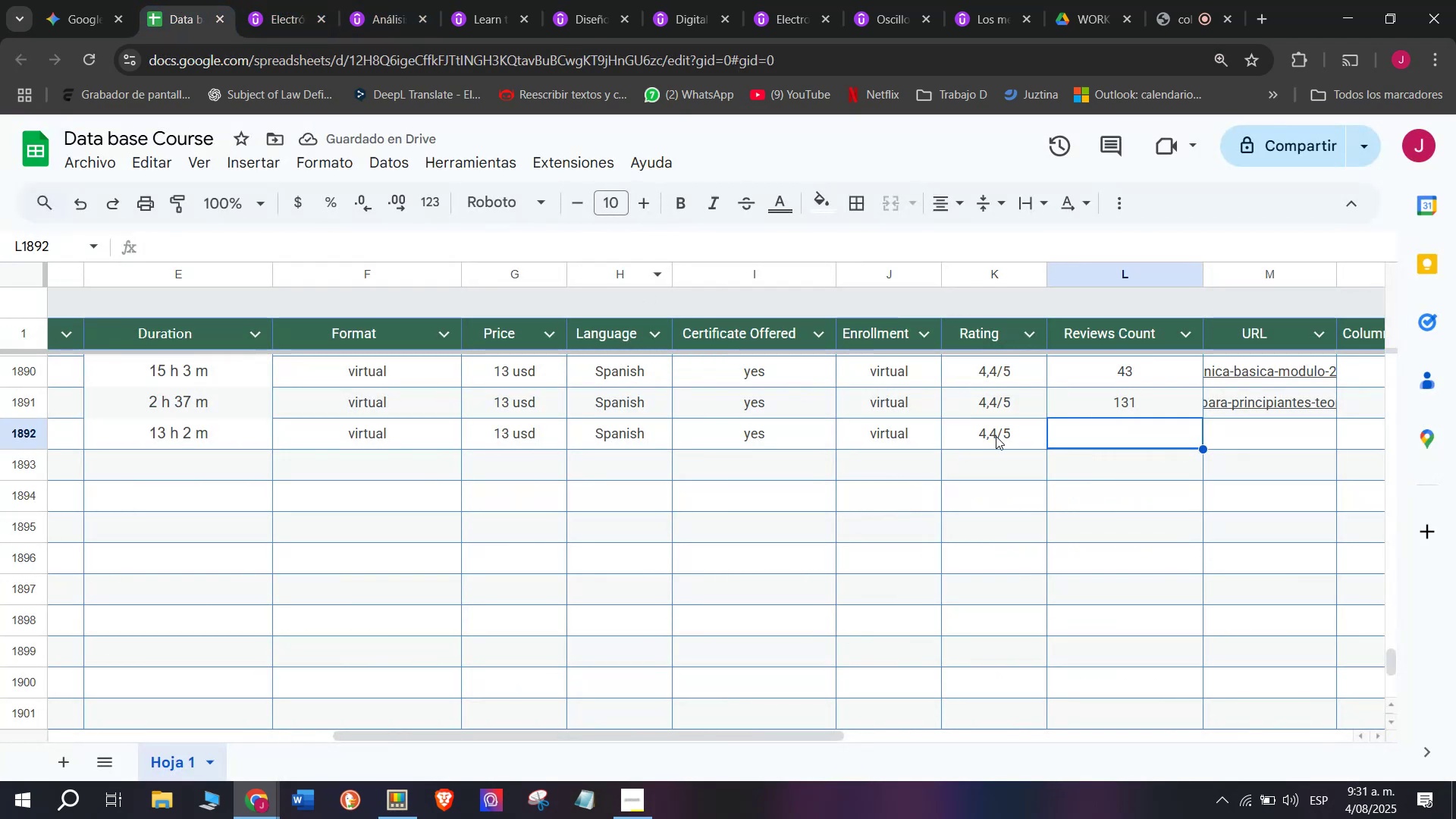 
double_click([1004, 430])
 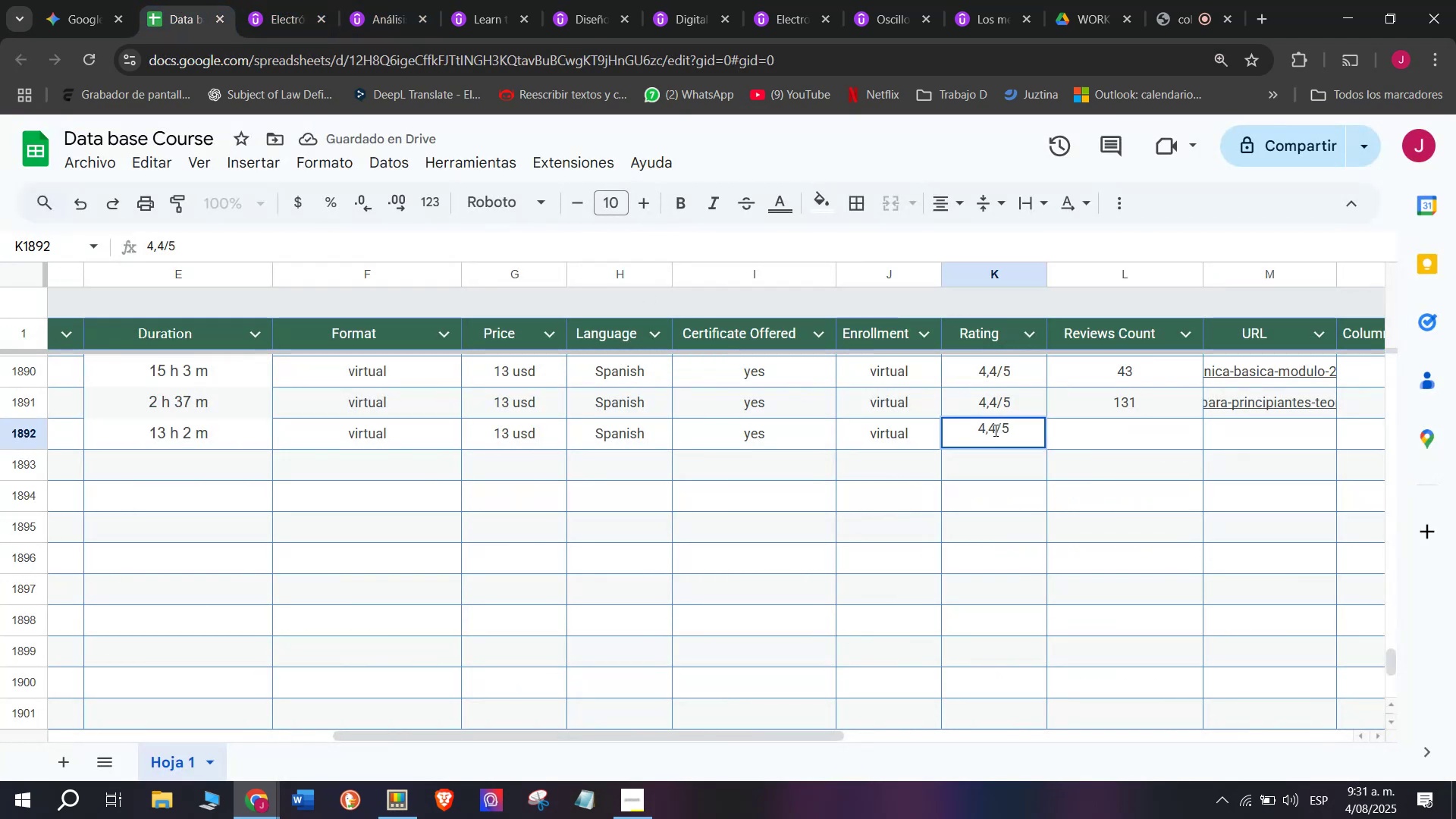 
left_click([994, 430])
 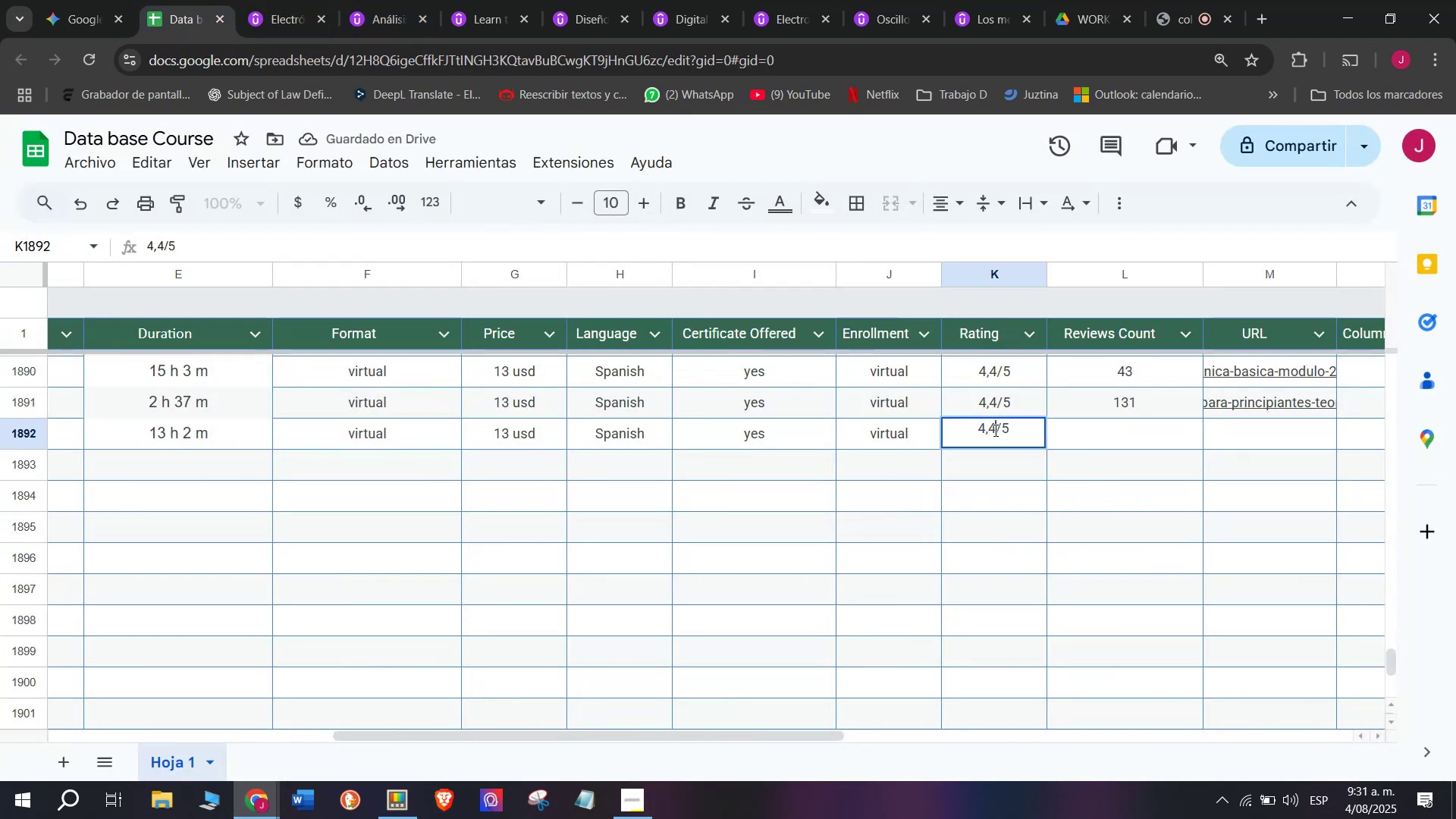 
key(Q)
 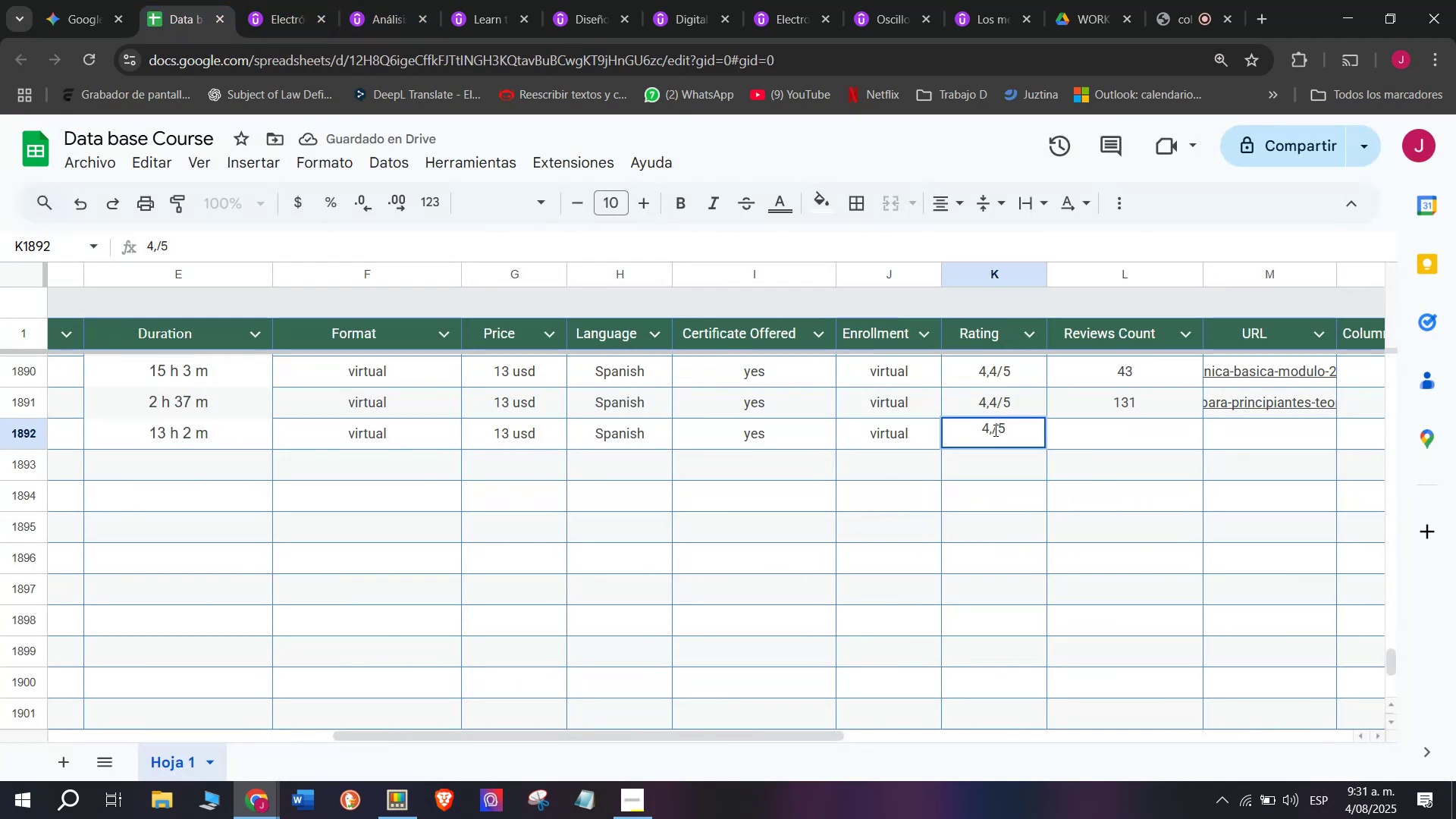 
key(Backspace)
 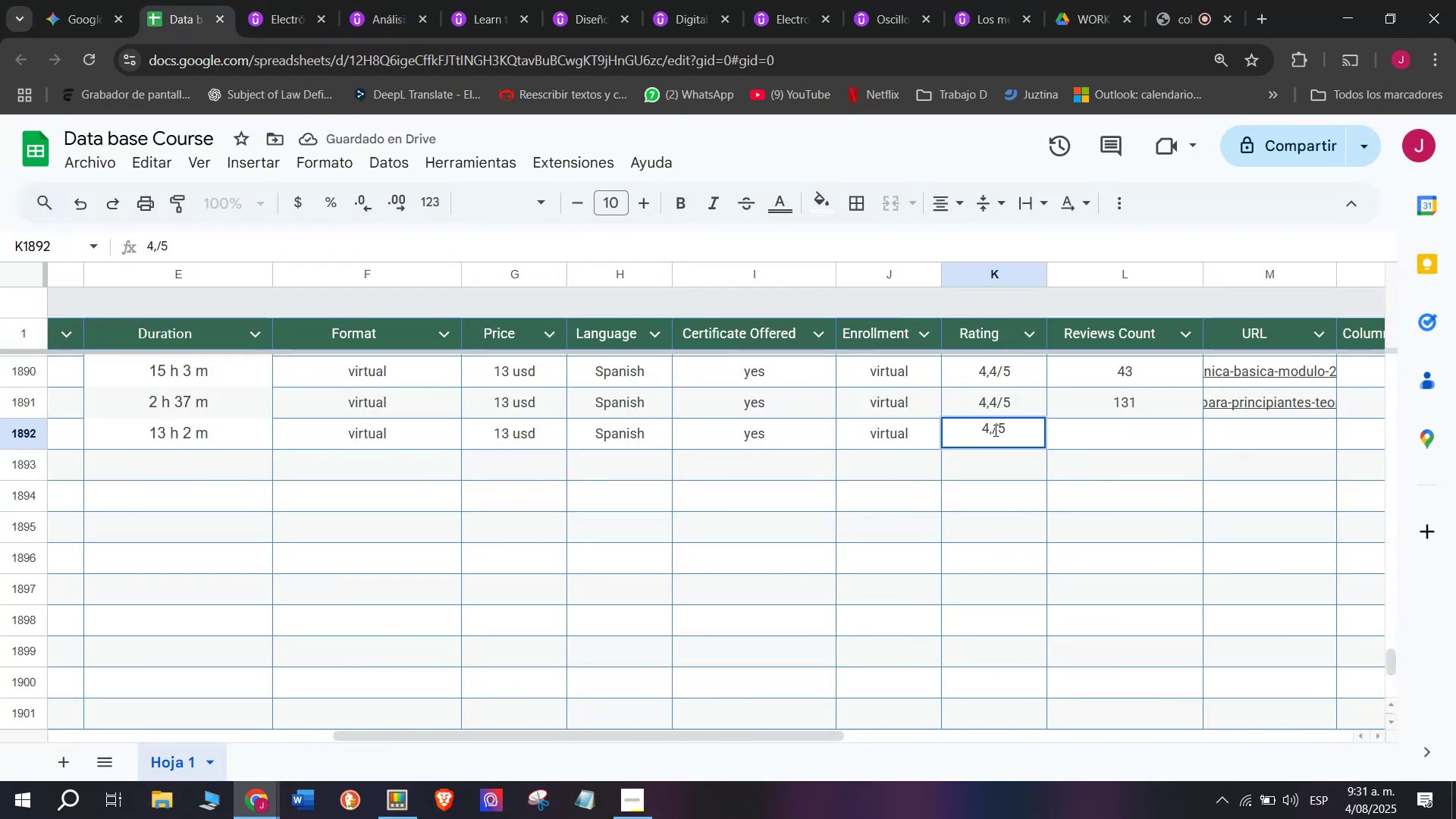 
key(8)
 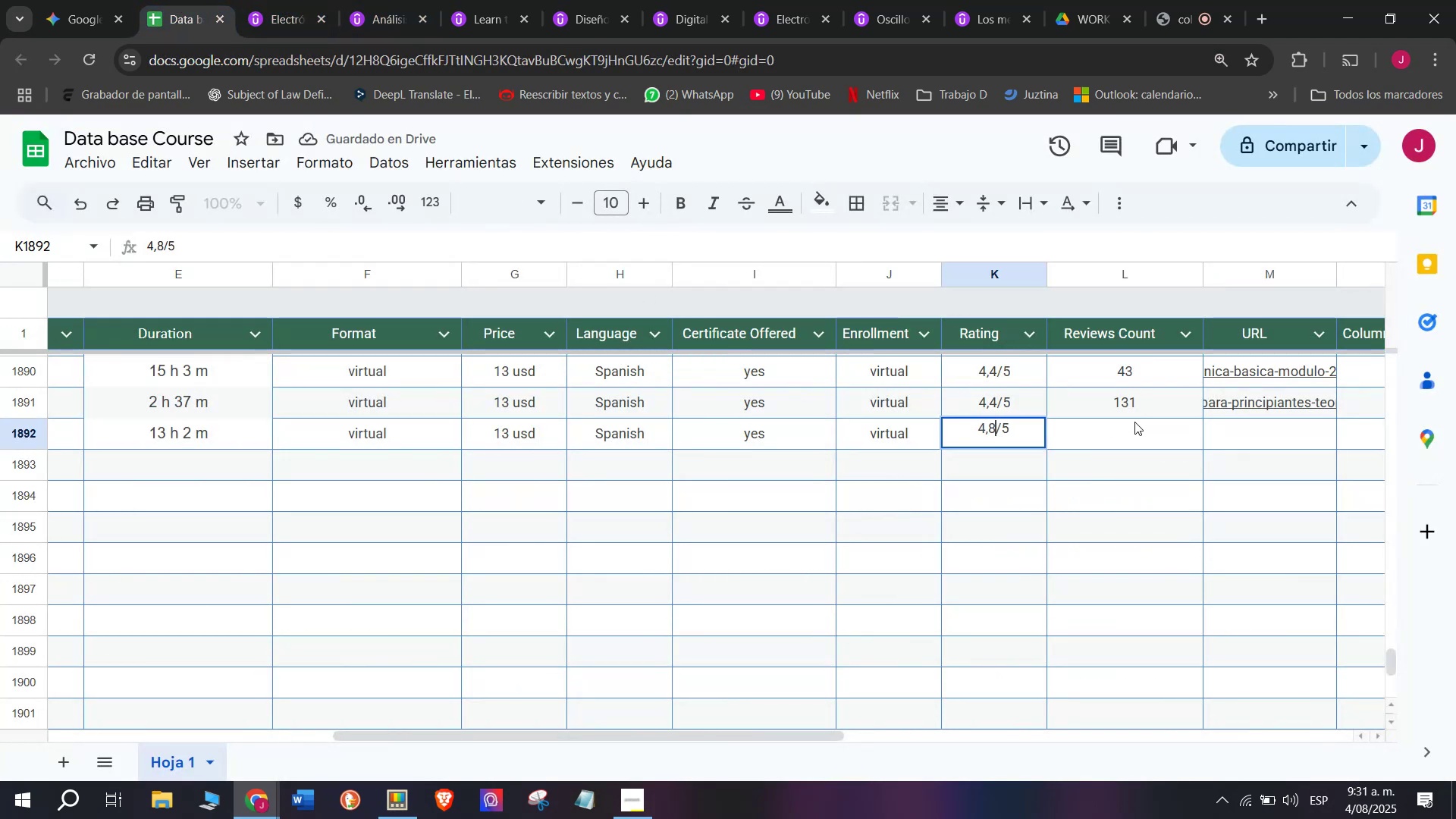 
left_click([1134, 422])
 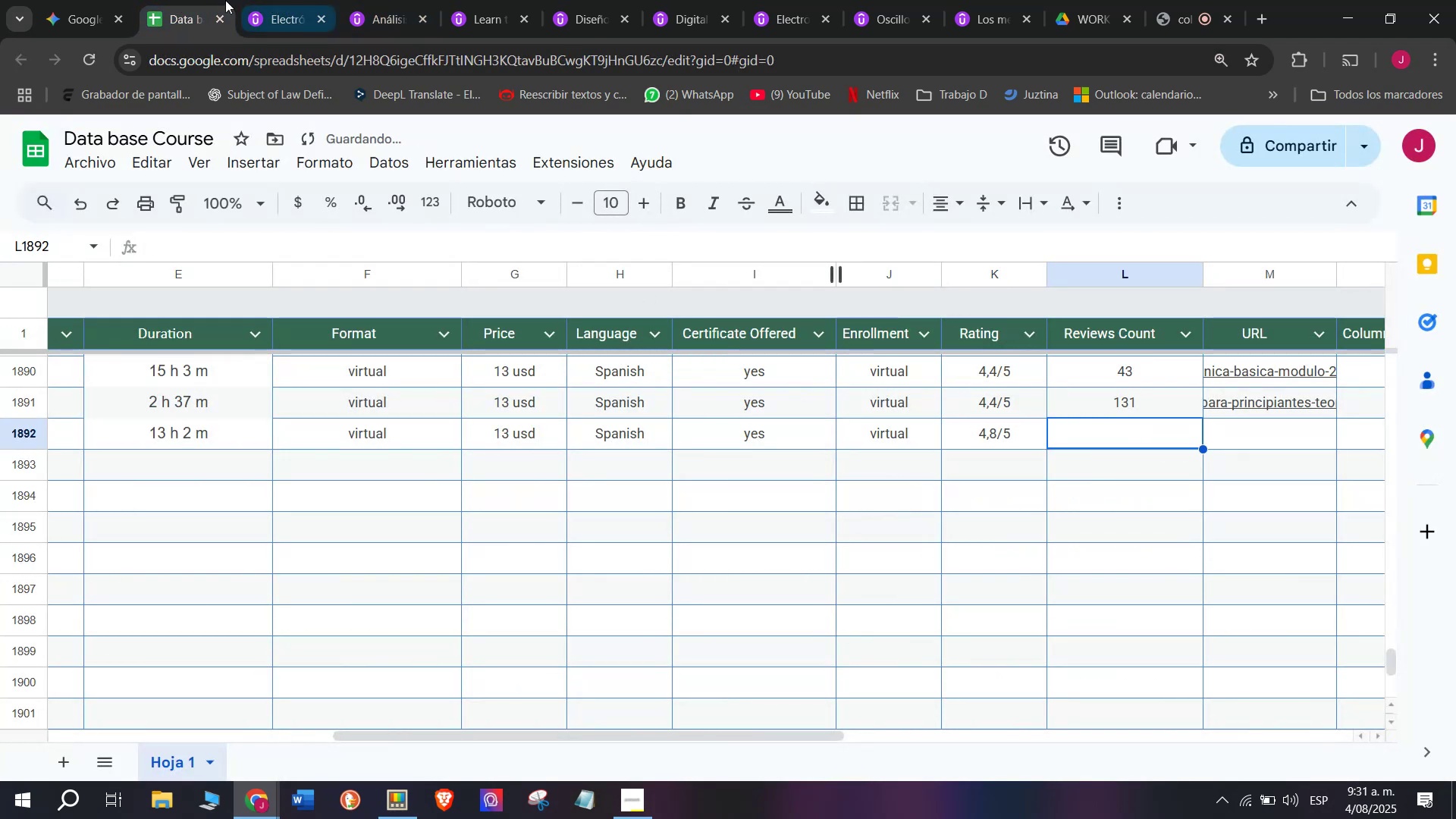 
left_click([259, 0])
 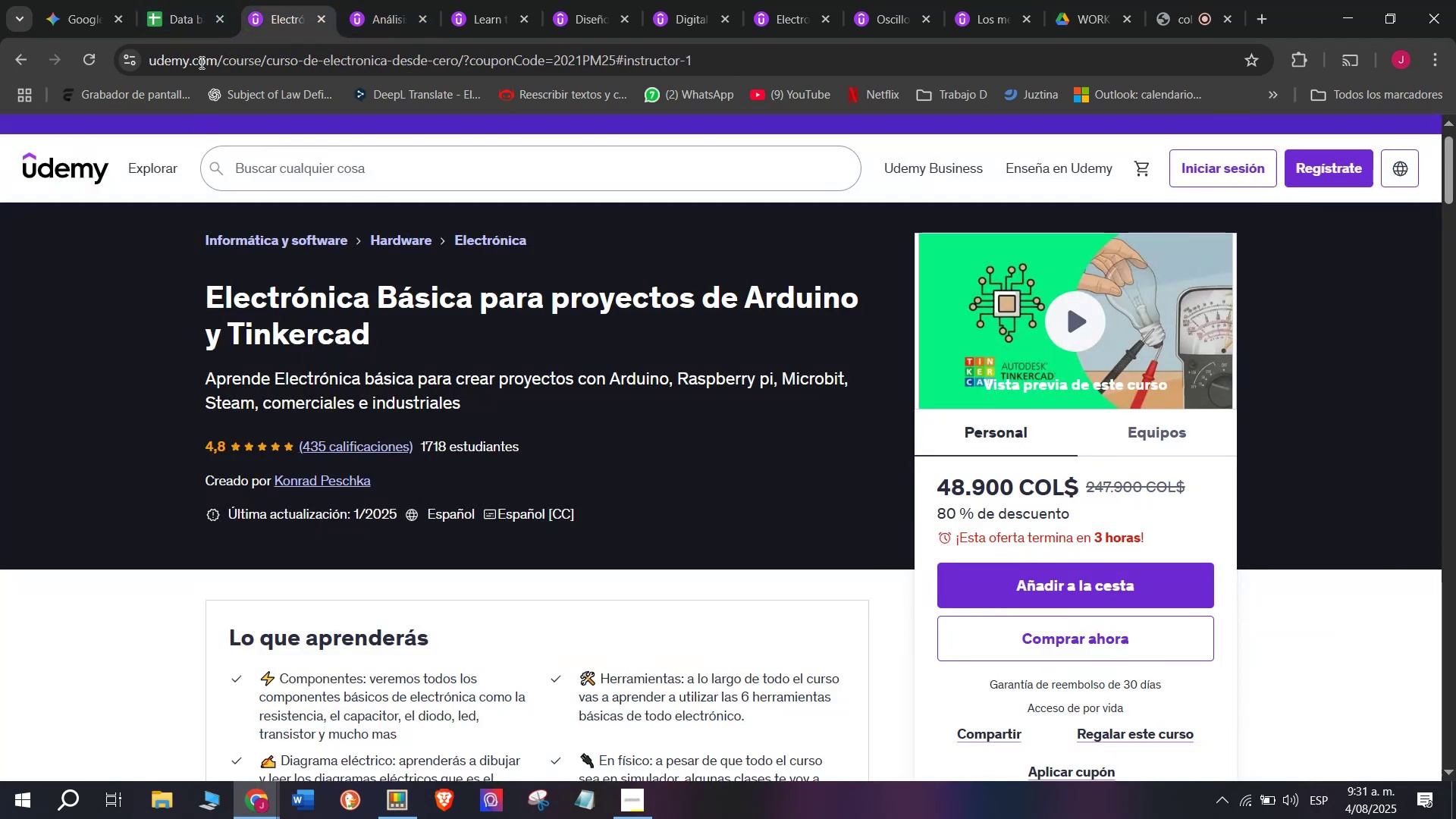 
left_click([199, 0])
 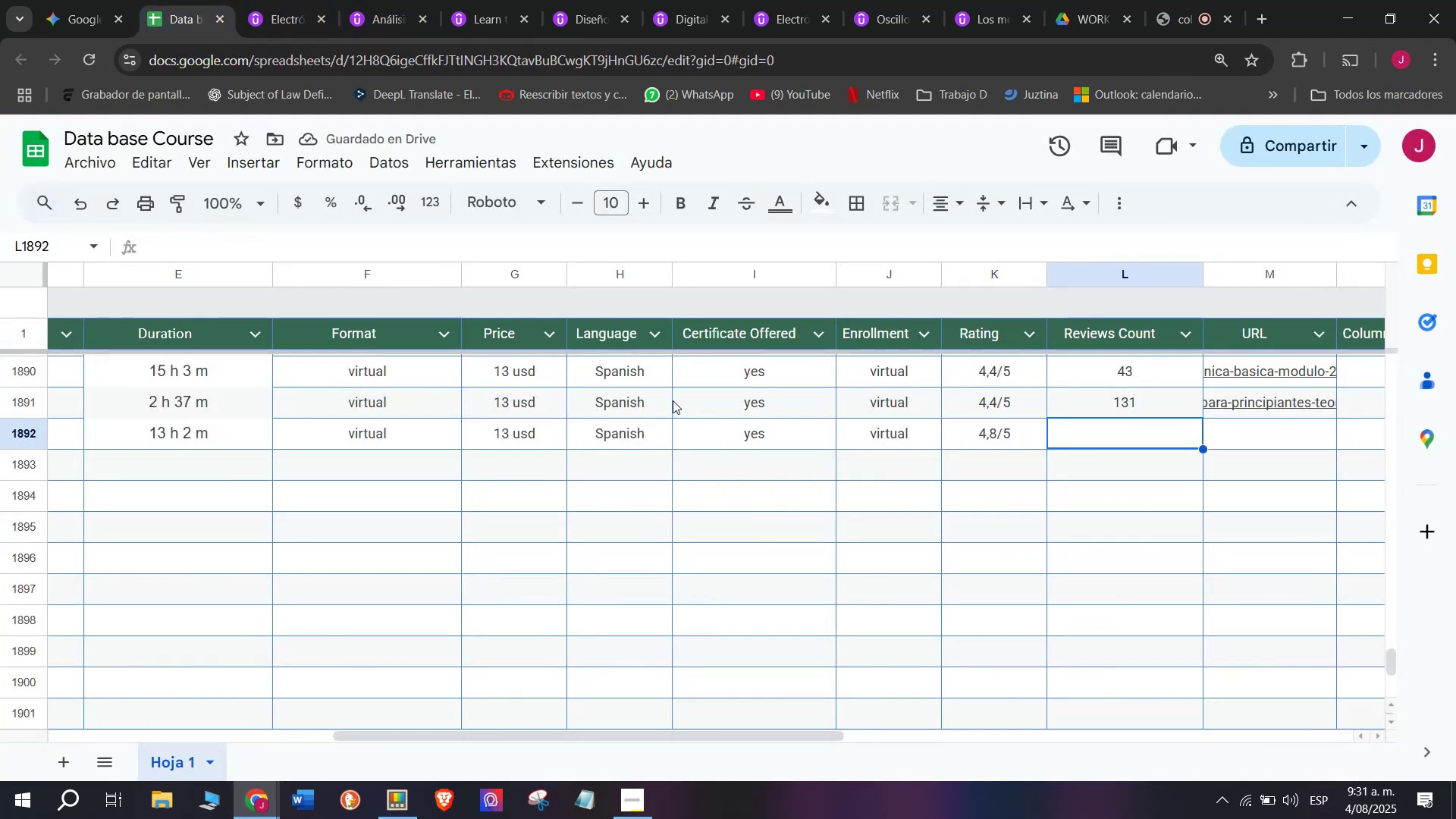 
key(4)
 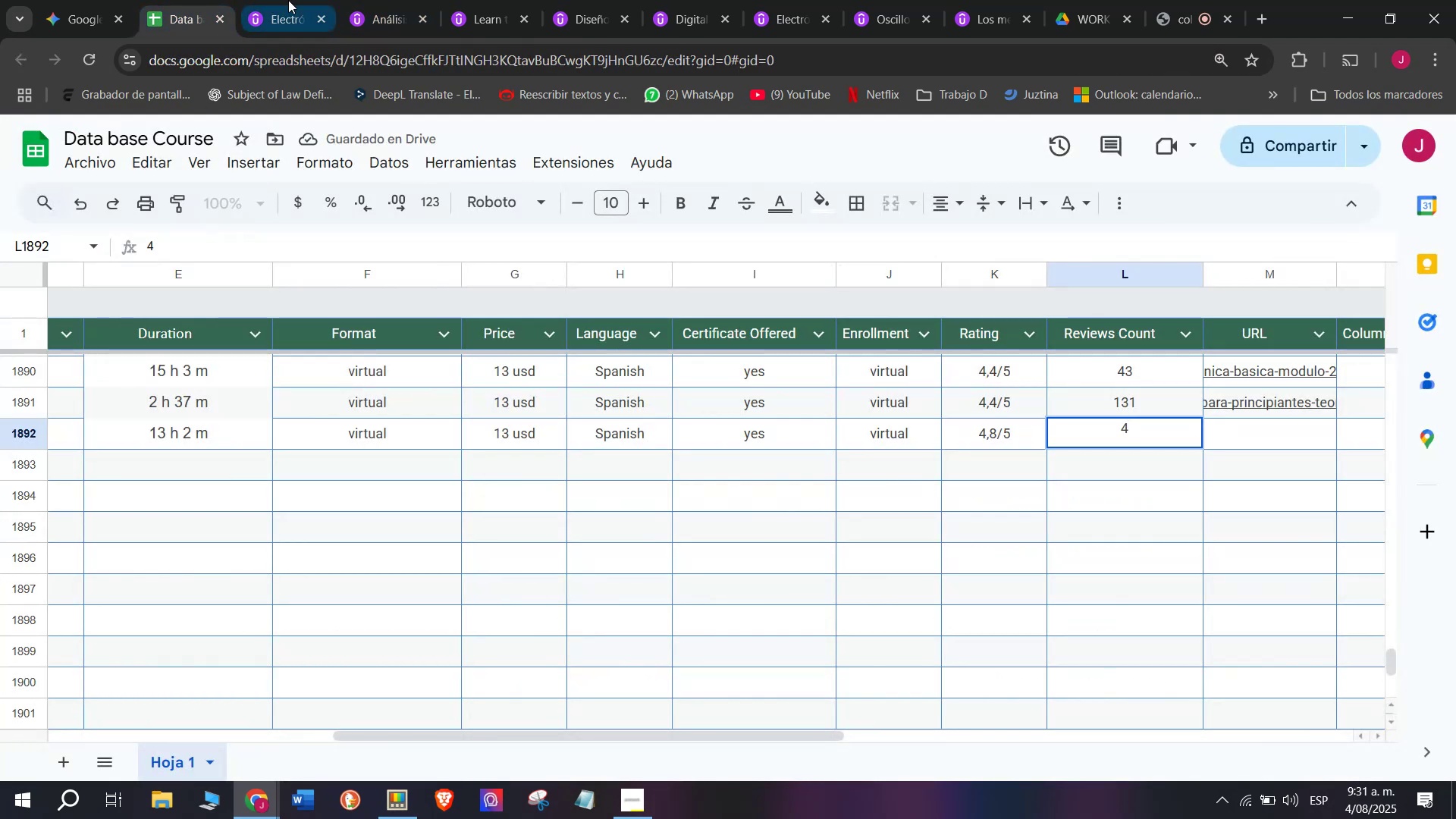 
left_click([270, 0])
 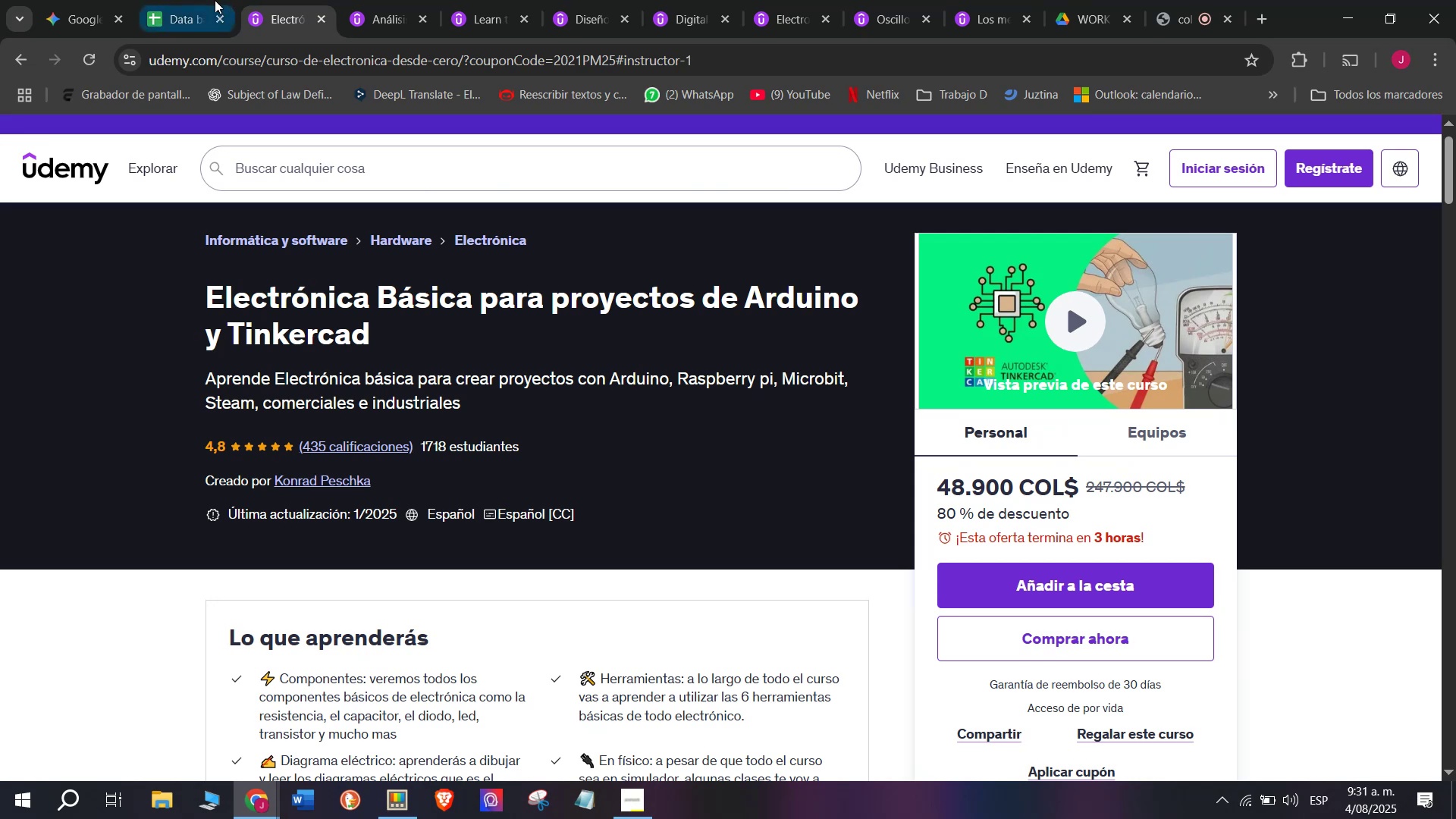 
left_click([206, 0])
 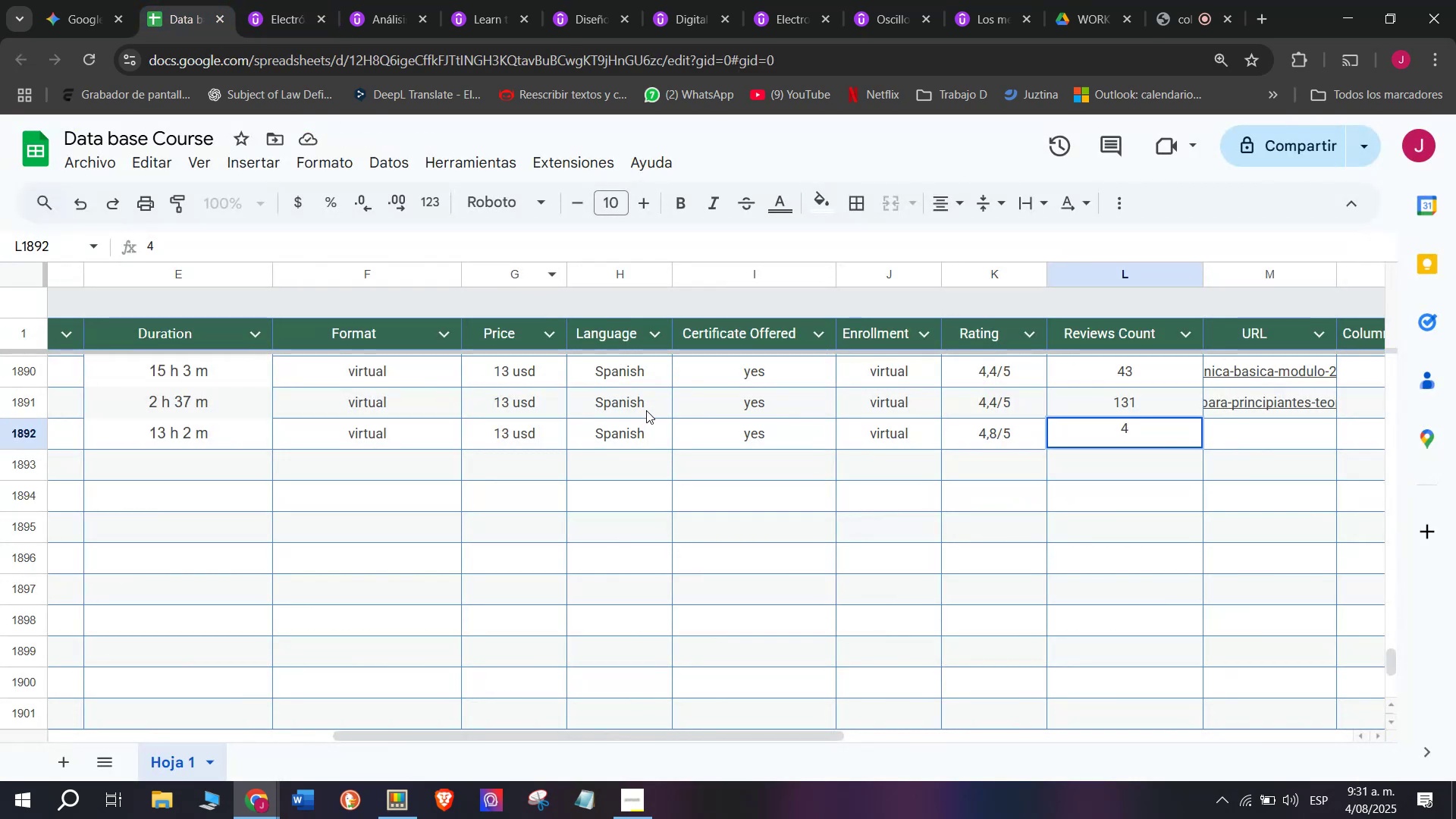 
type(35)
 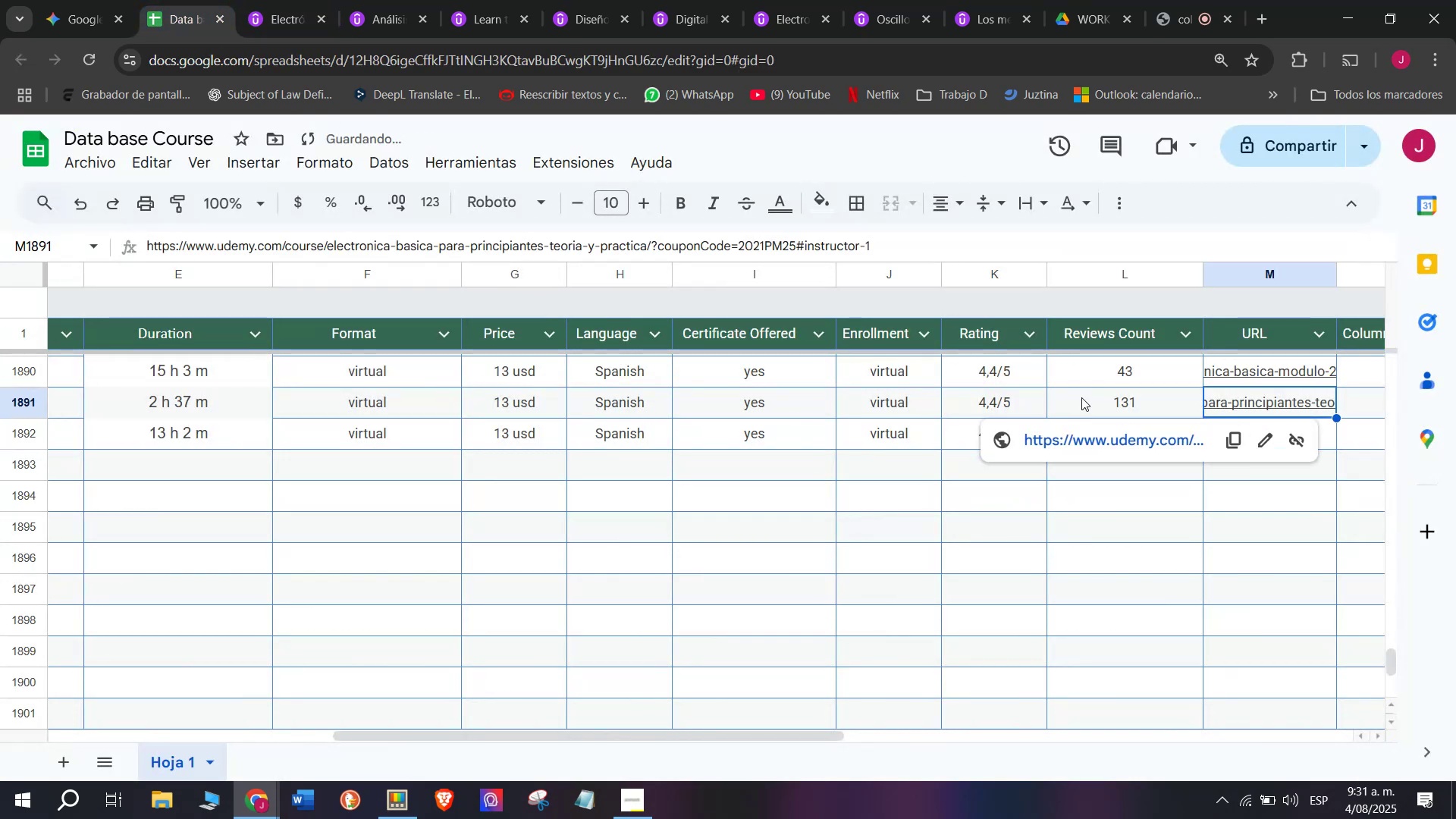 
double_click([1255, 433])
 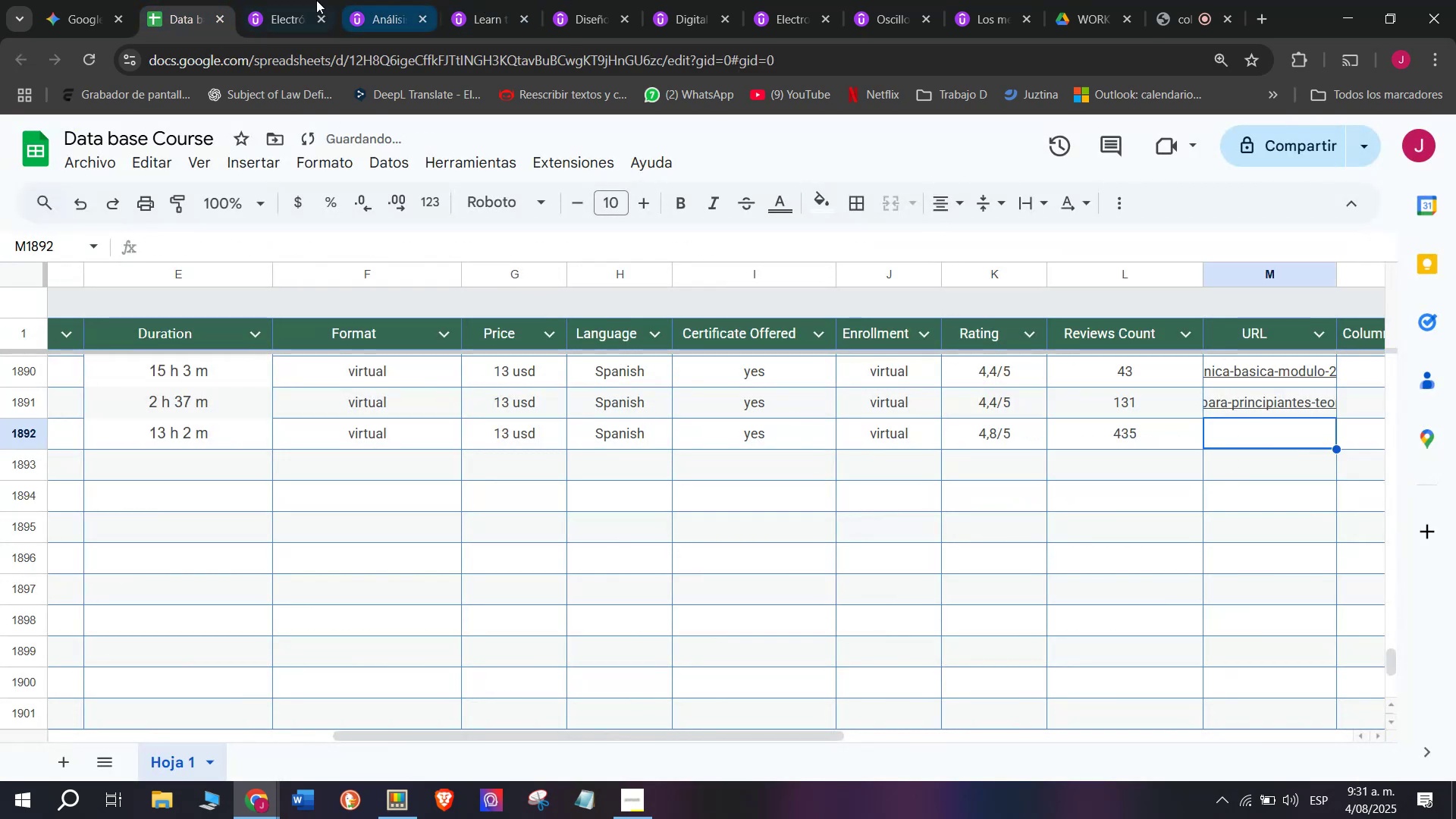 
left_click([271, 0])
 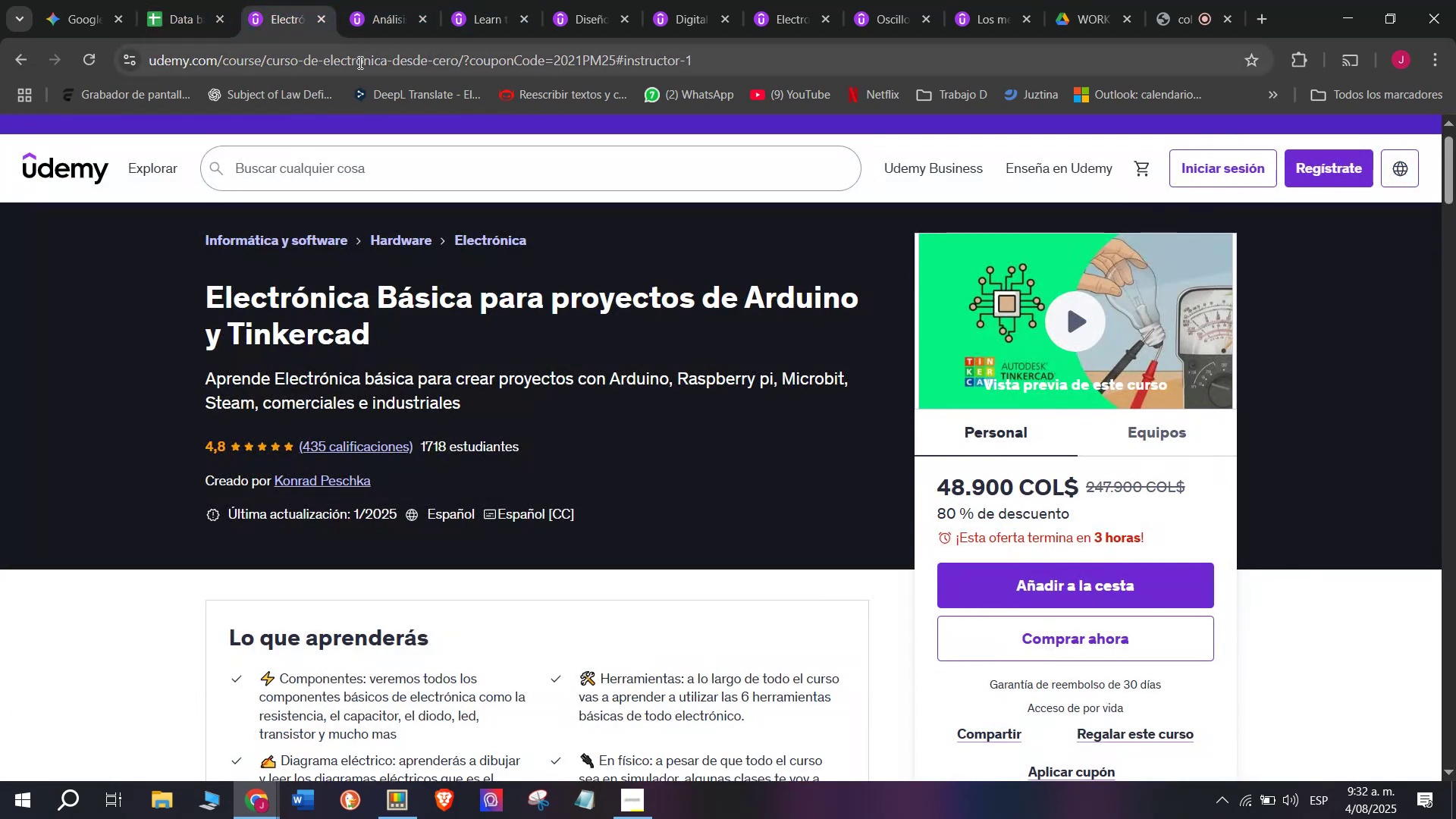 
double_click([359, 62])
 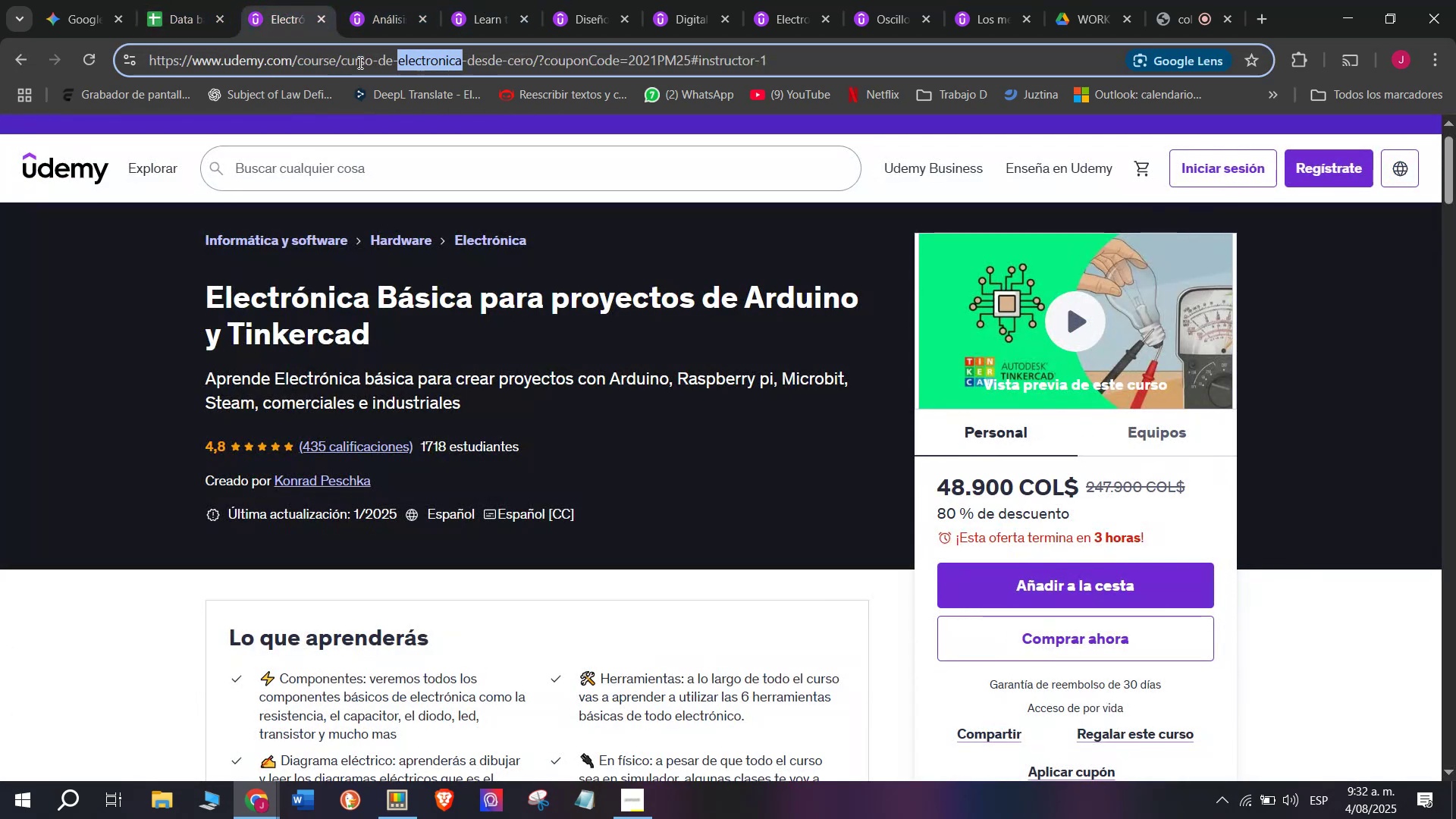 
triple_click([359, 62])
 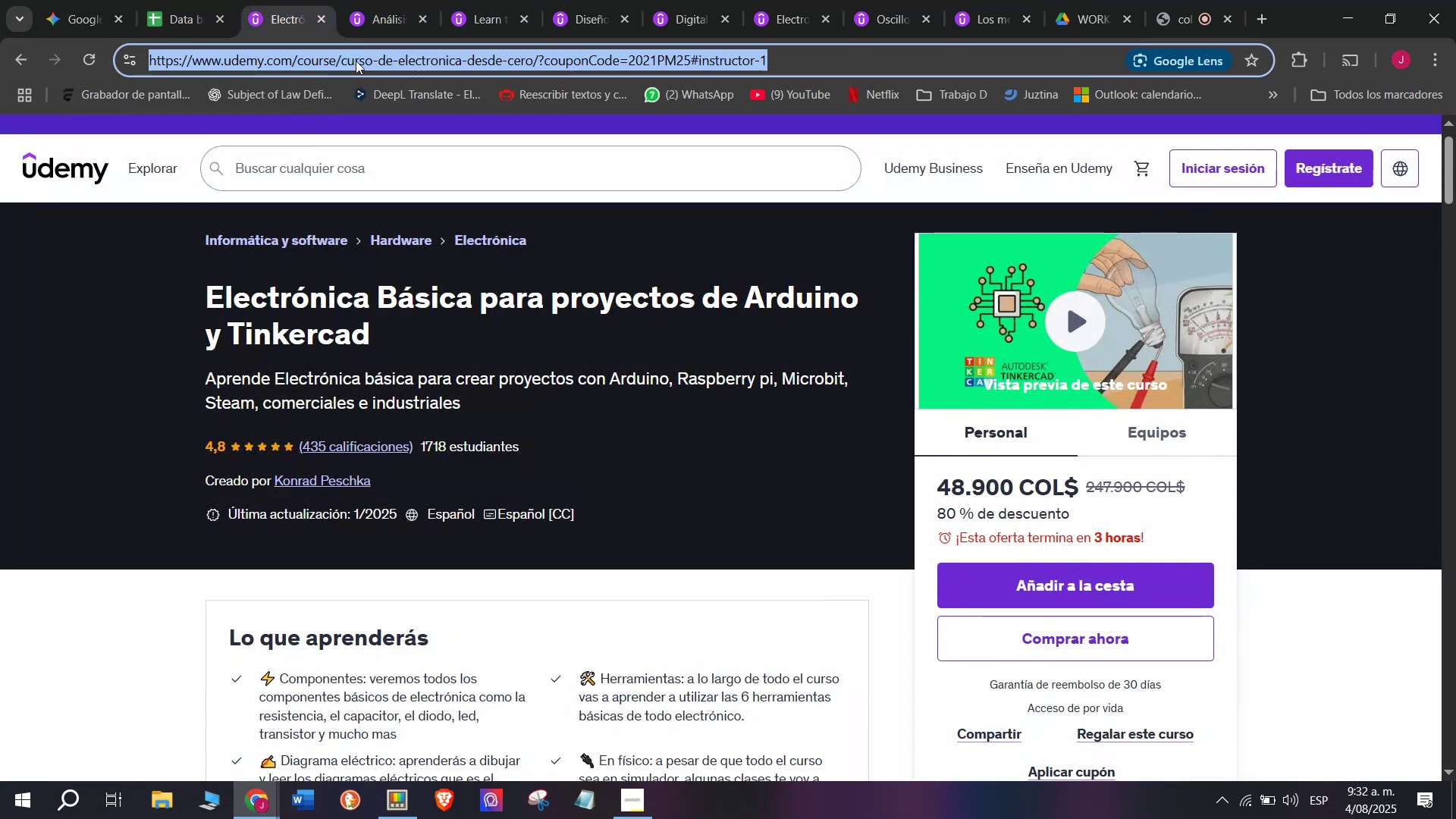 
key(Control+ControlLeft)
 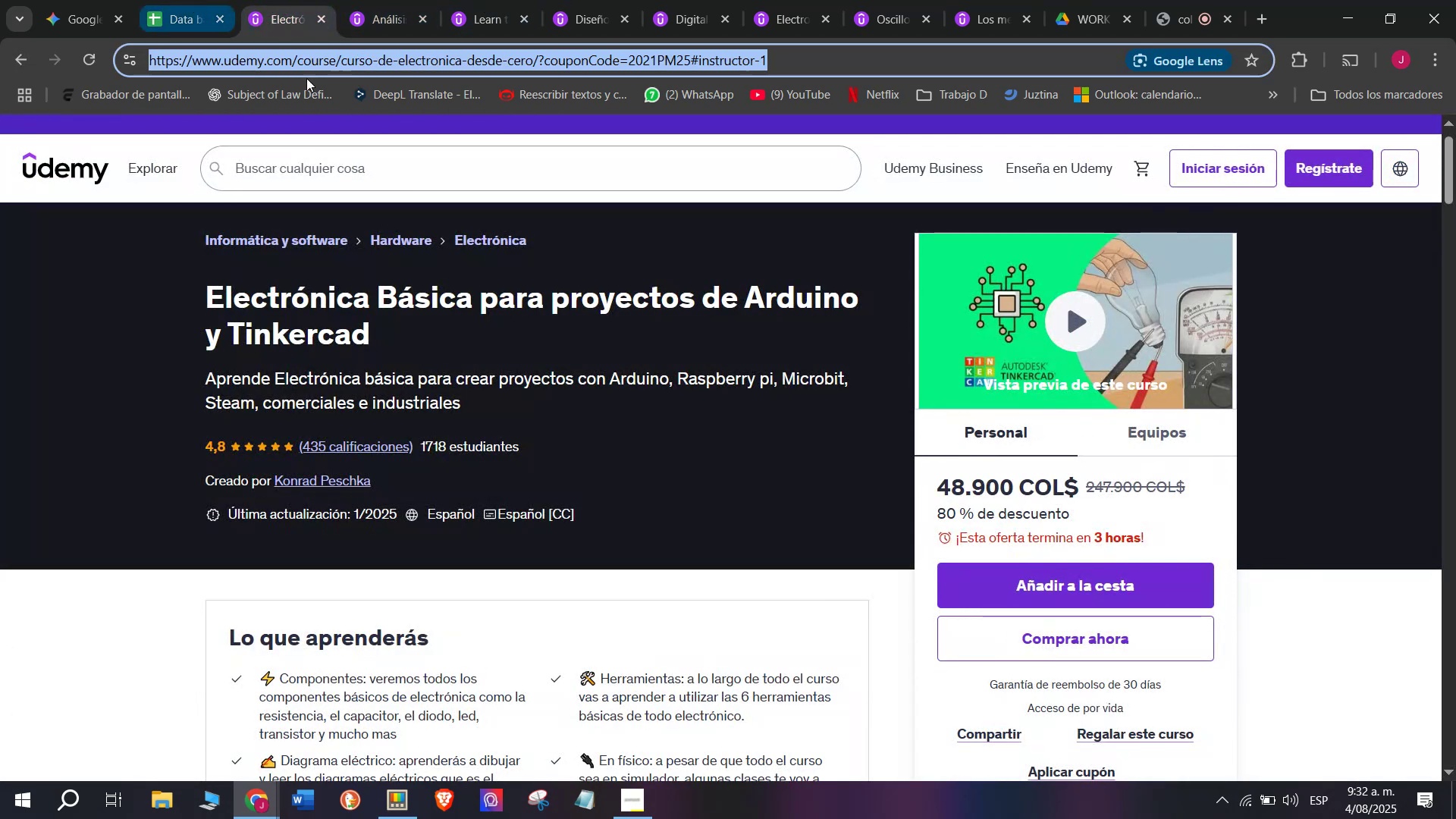 
key(Break)
 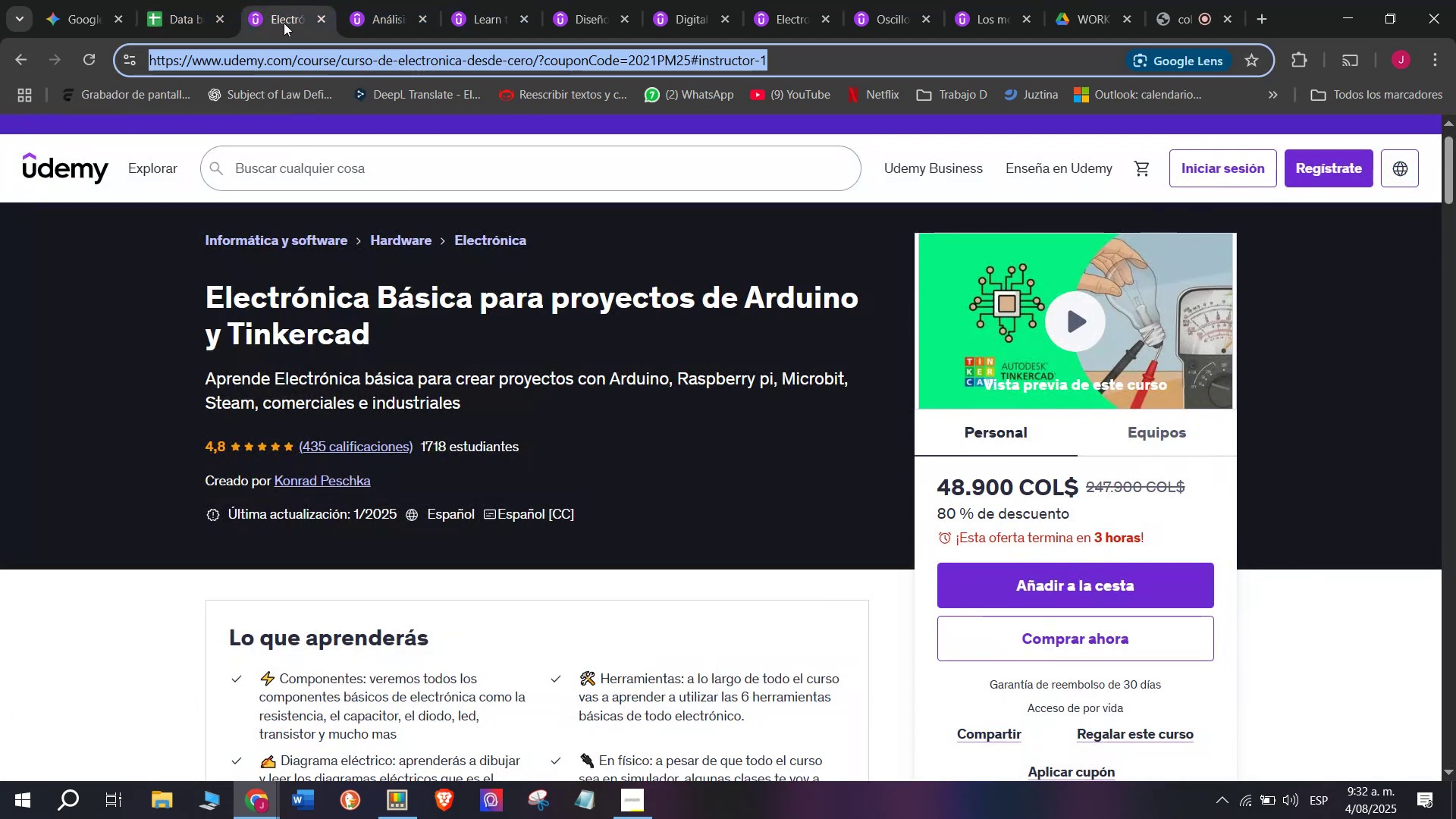 
key(Control+C)
 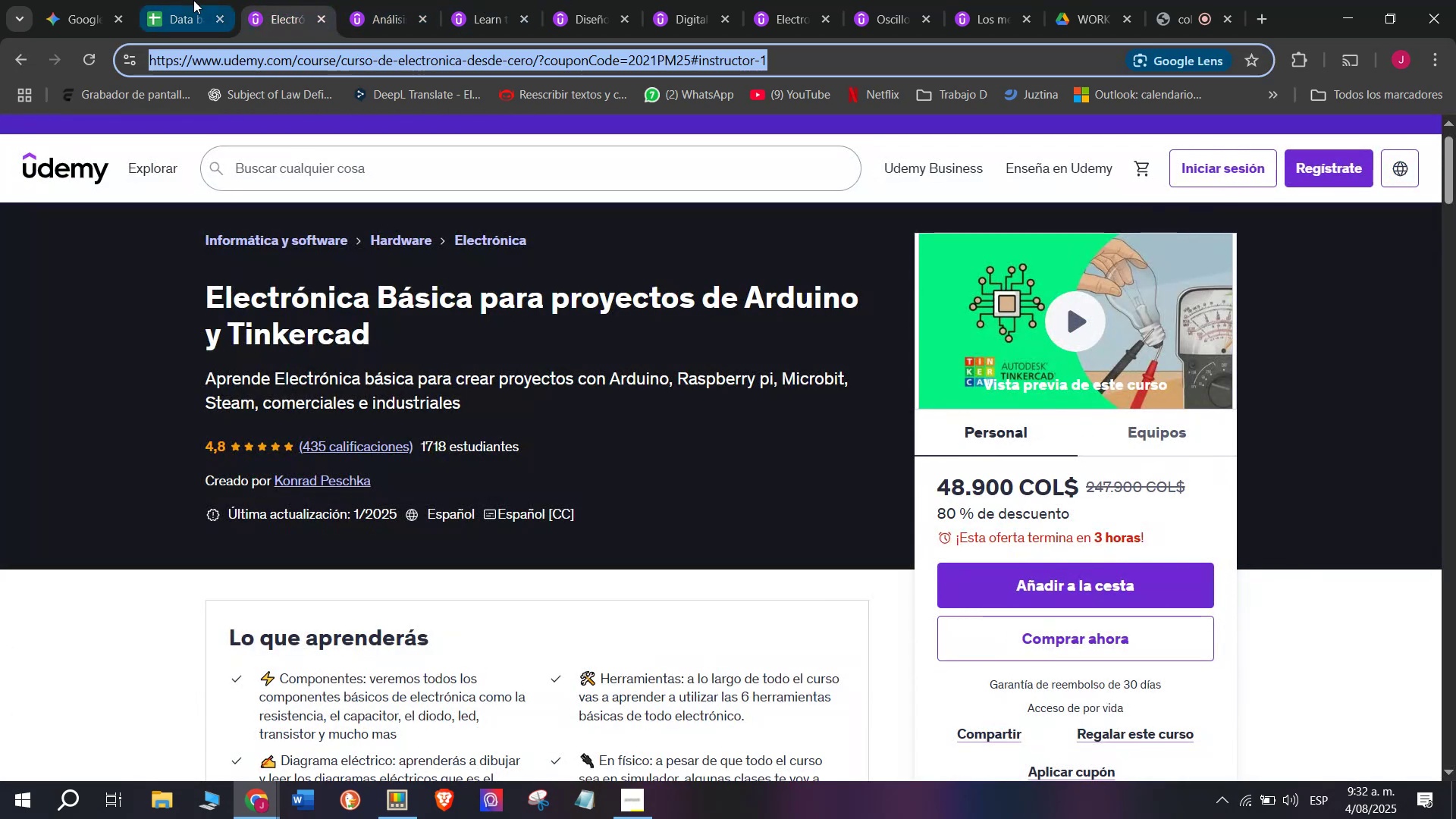 
triple_click([193, 0])
 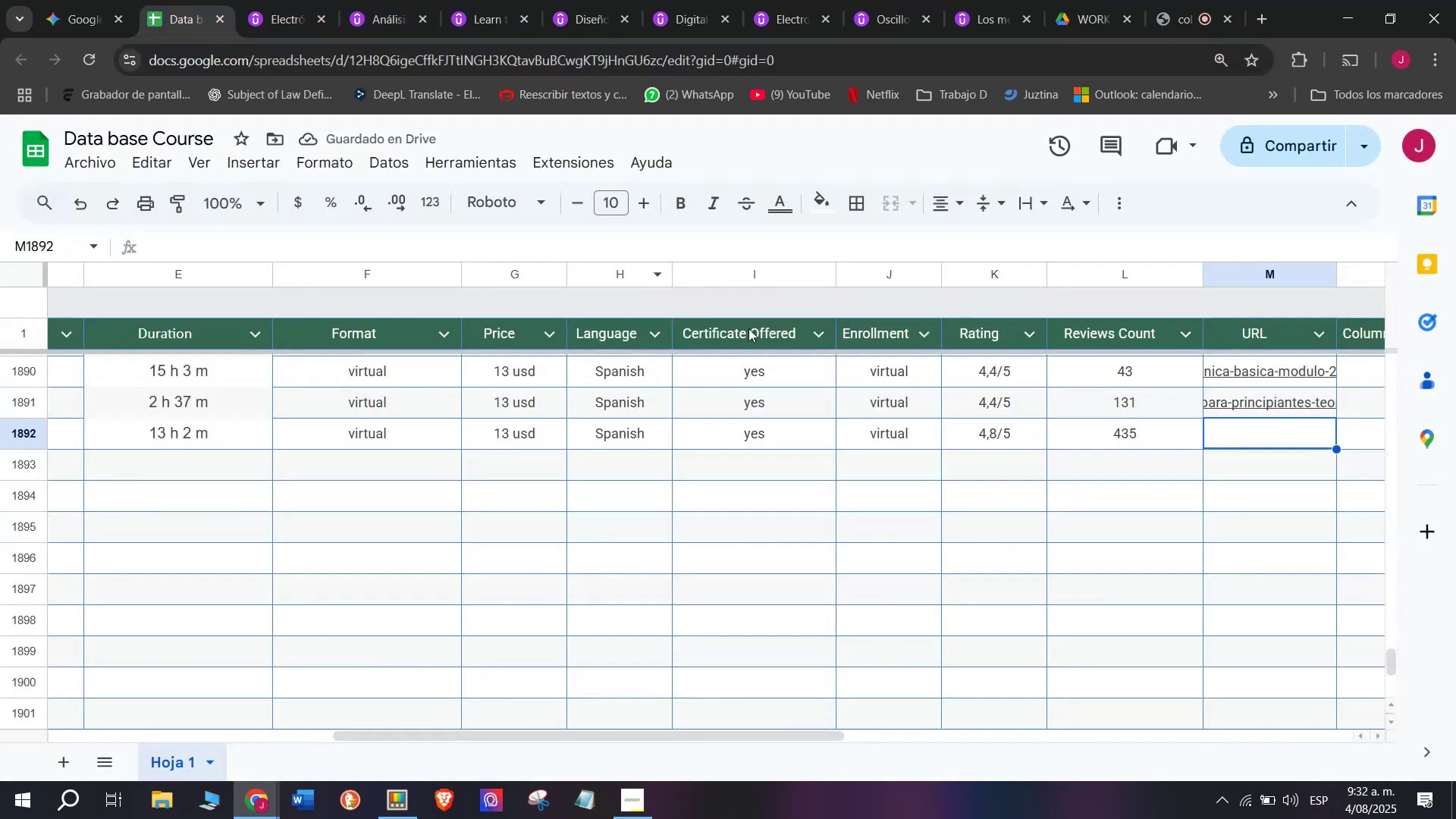 
key(Control+V)
 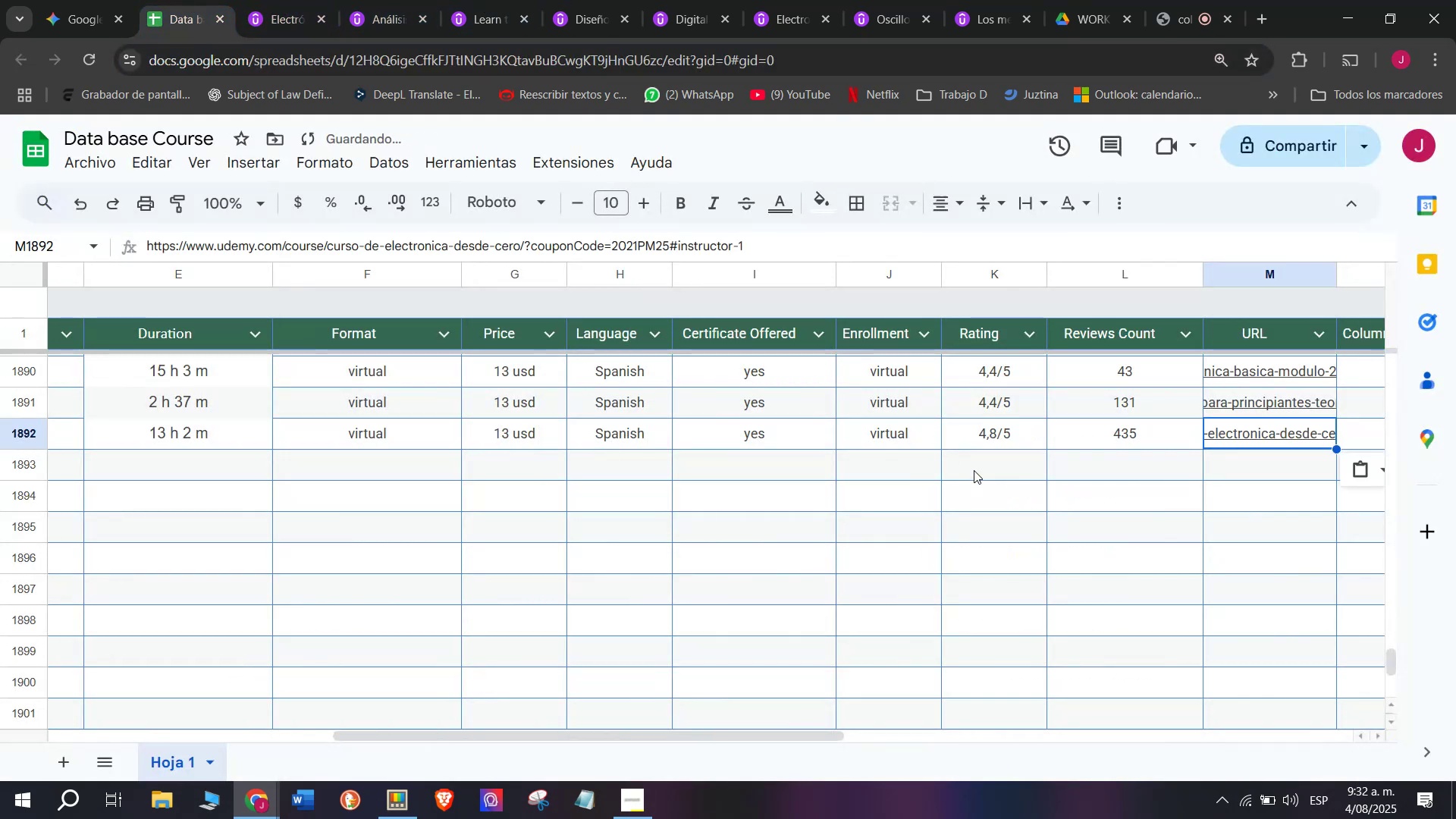 
key(Z)
 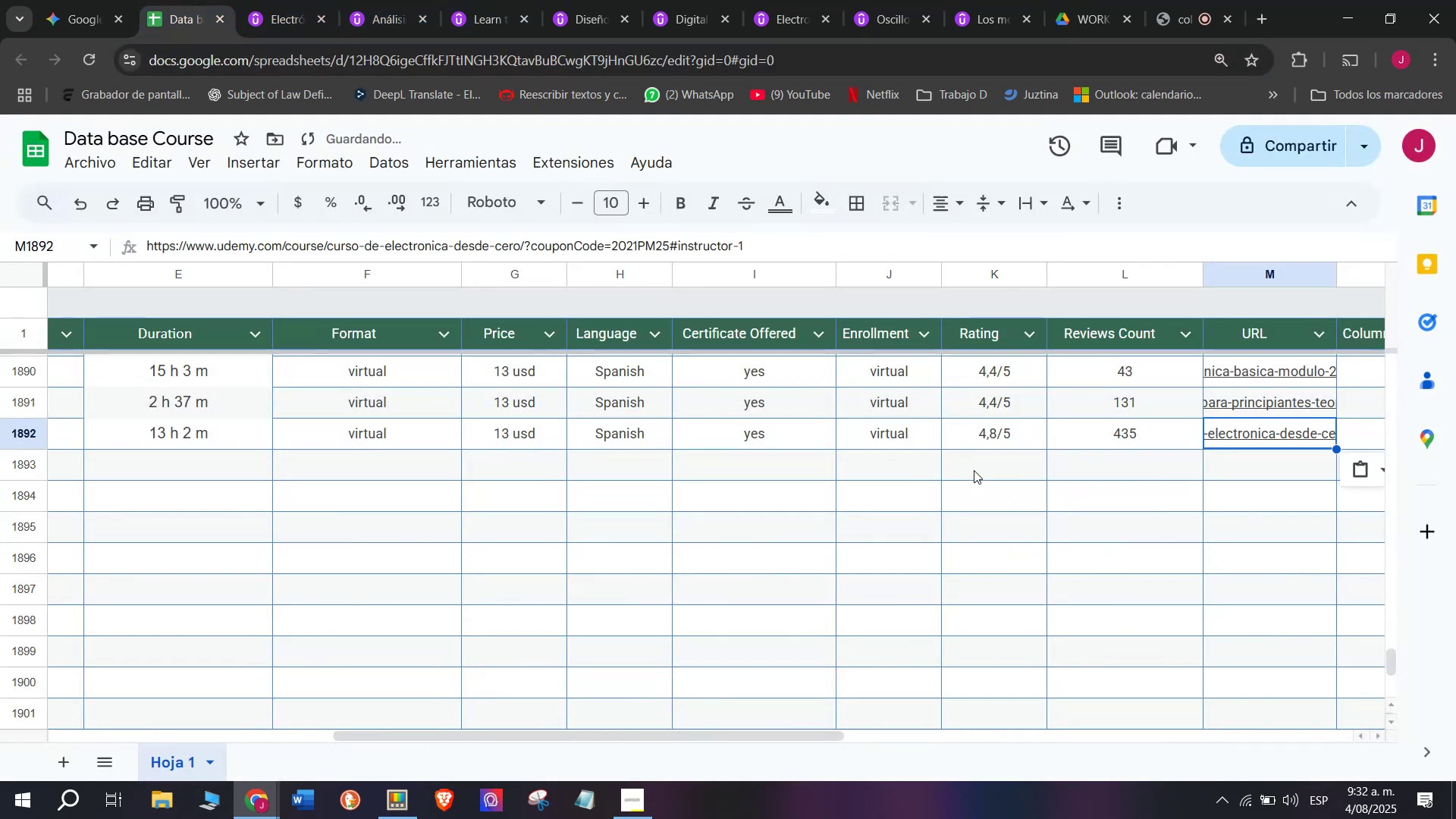 
key(Control+ControlLeft)
 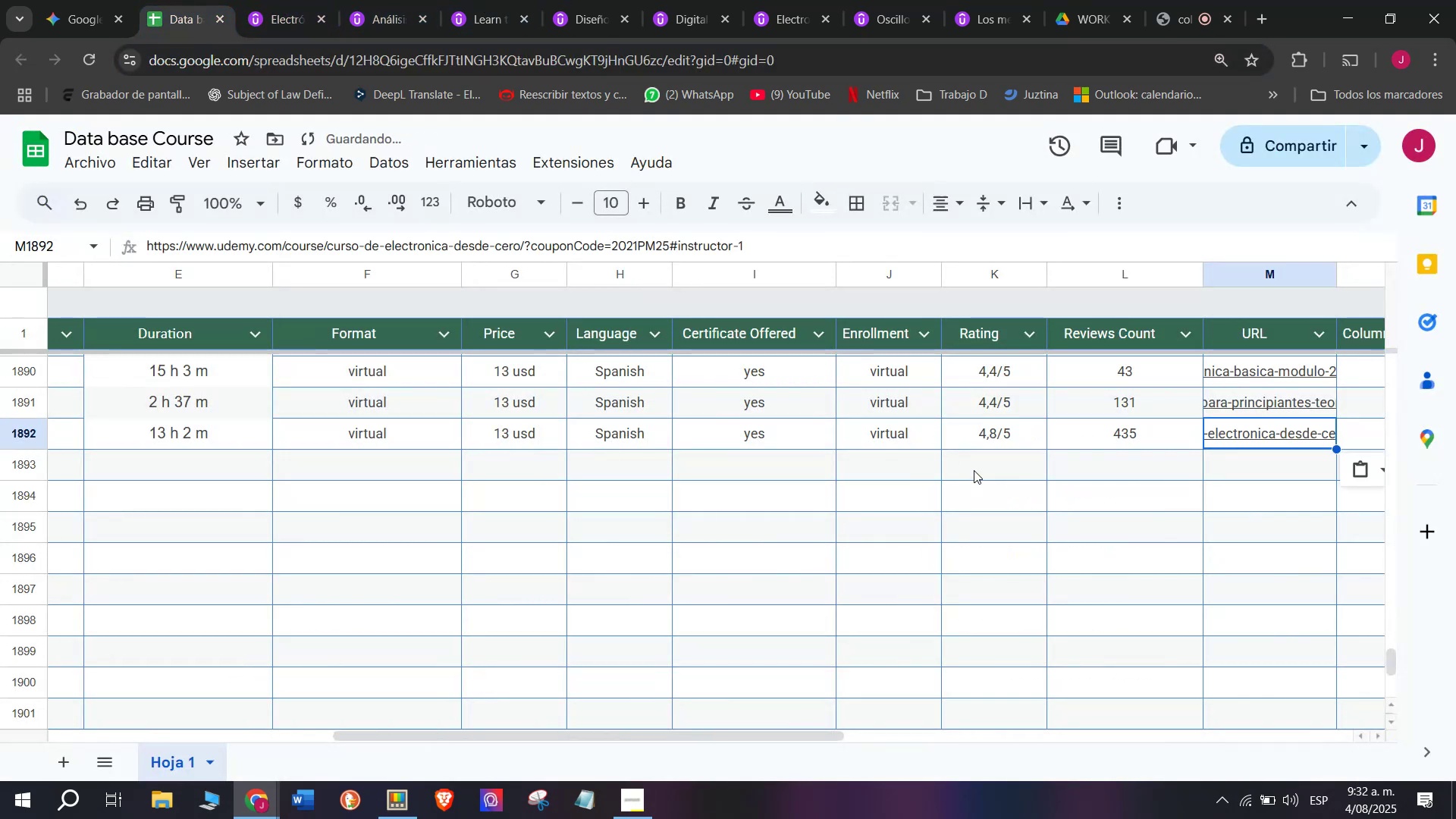 
scroll: coordinate [250, 406], scroll_direction: up, amount: 20.0
 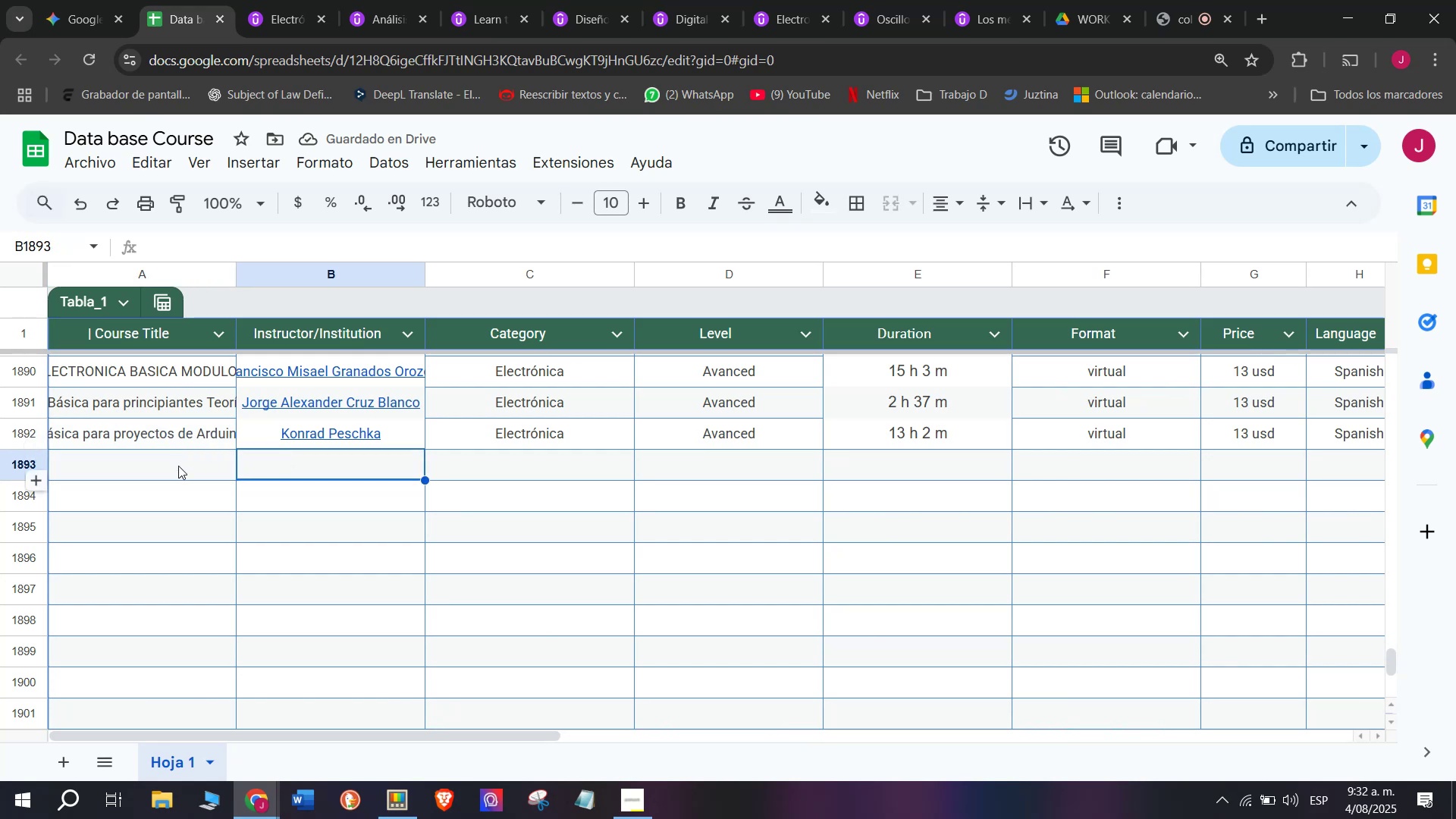 
left_click([281, 0])
 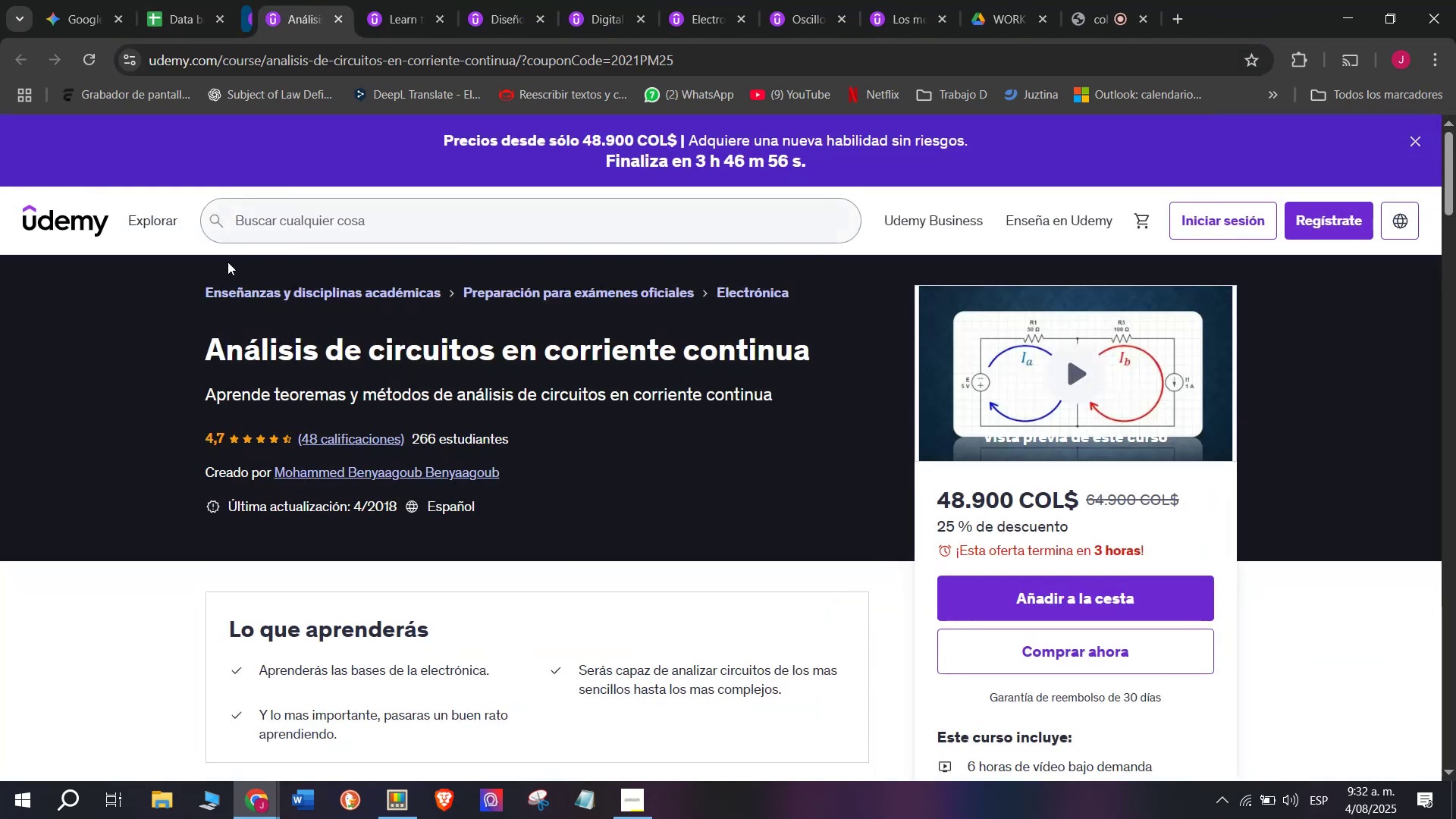 
left_click_drag(start_coordinate=[194, 351], to_coordinate=[814, 347])
 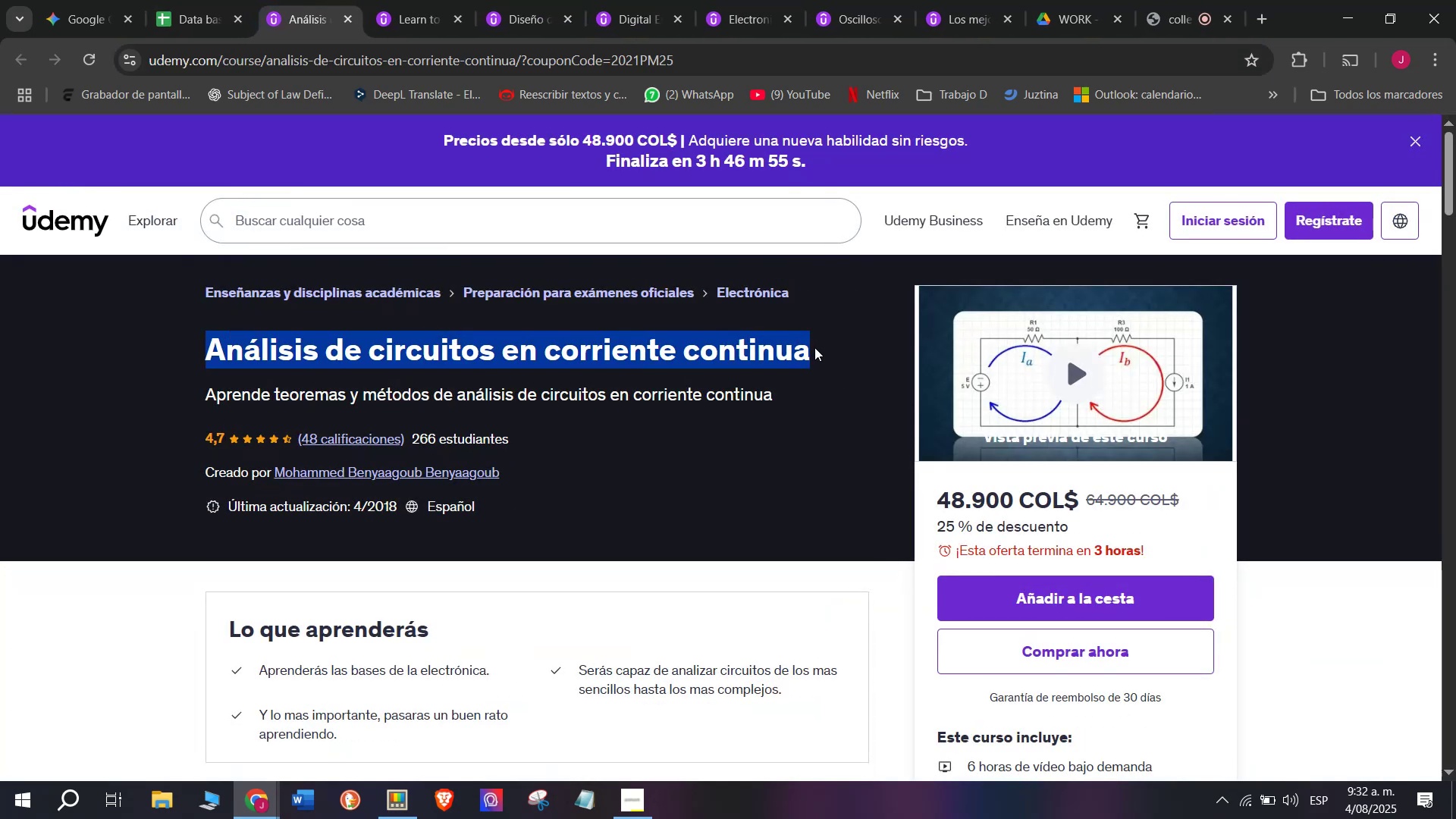 
key(Break)
 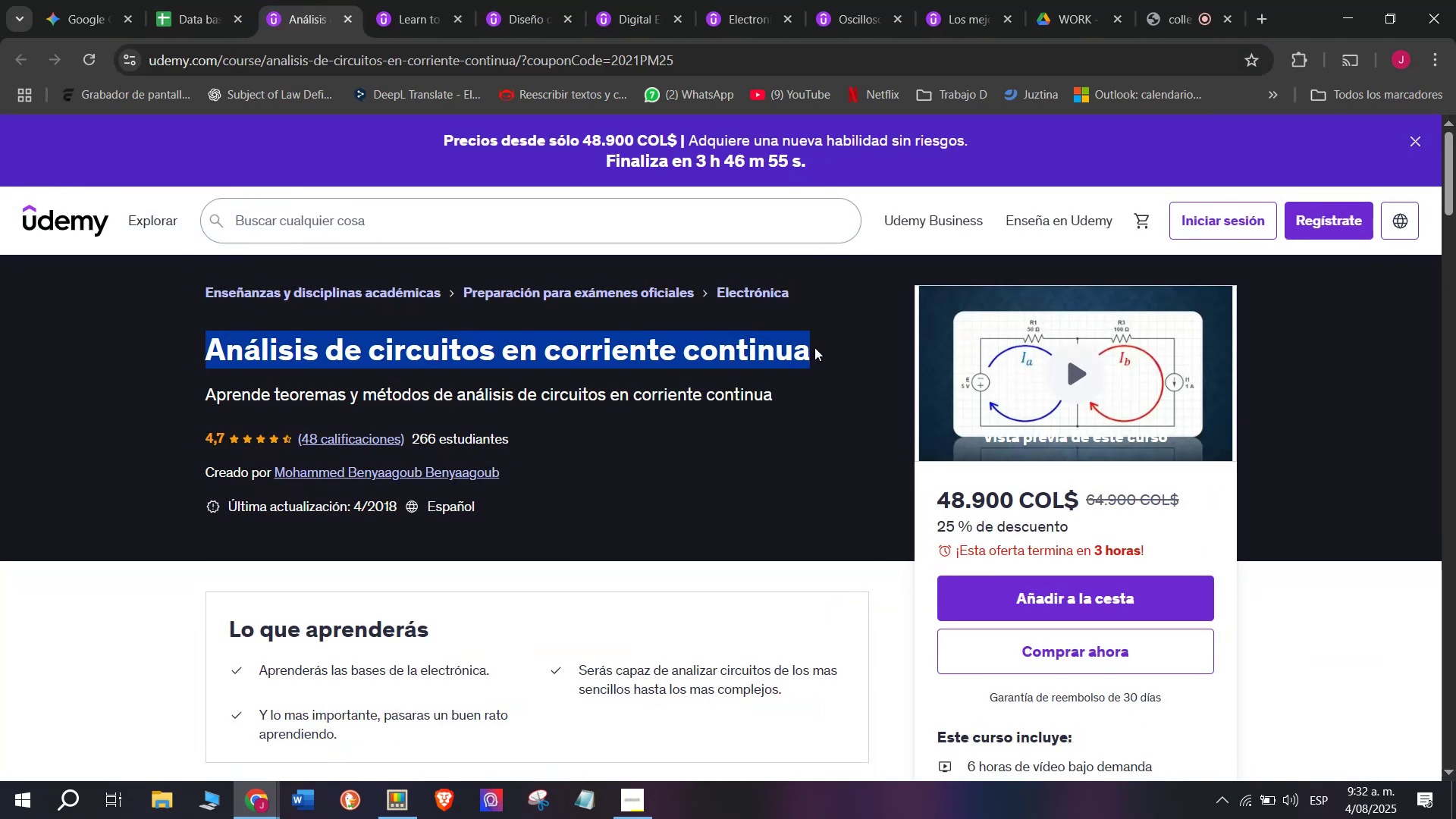 
key(Control+ControlLeft)
 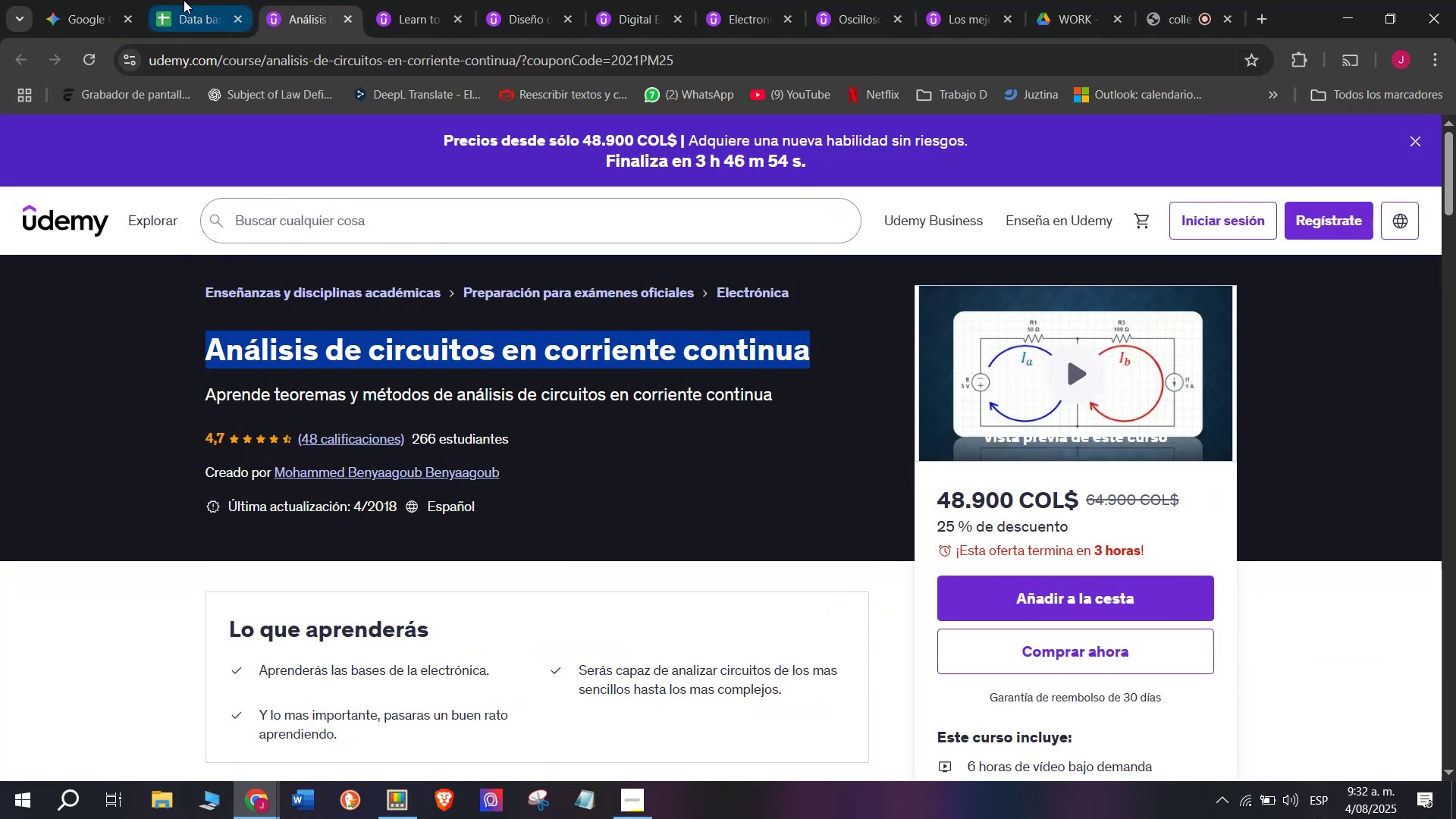 
key(Control+C)
 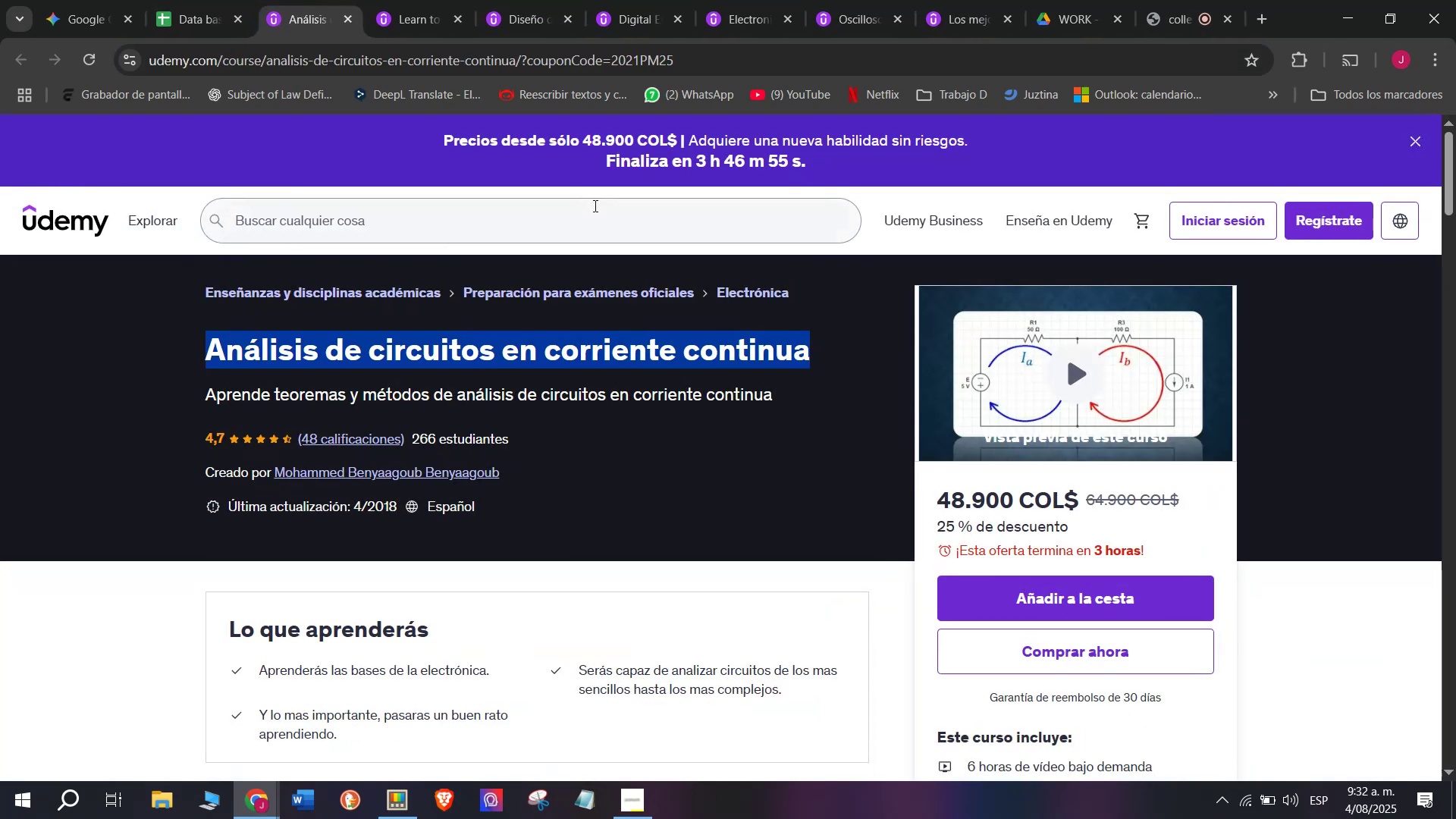 
key(Control+ControlLeft)
 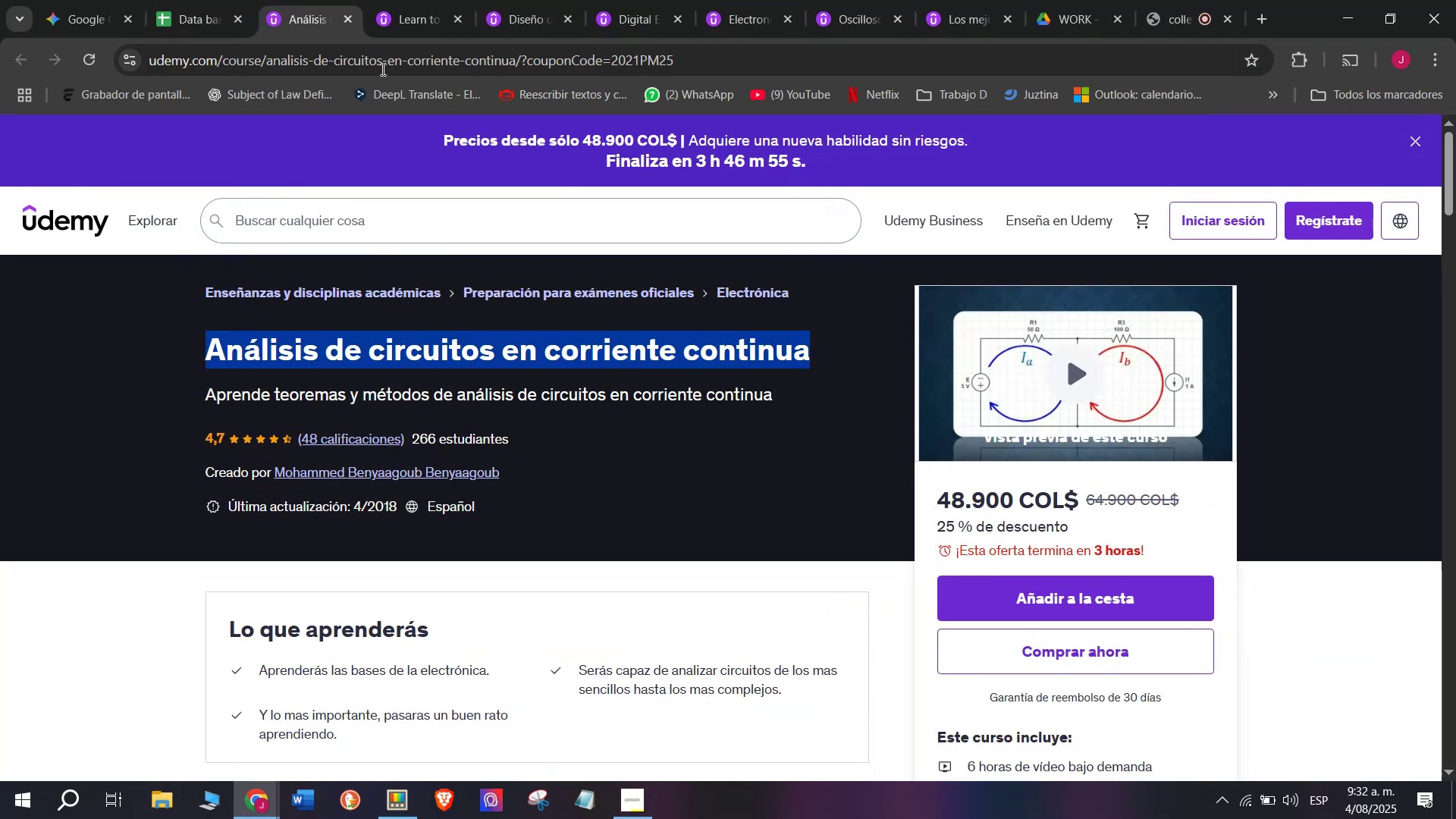 
key(Break)
 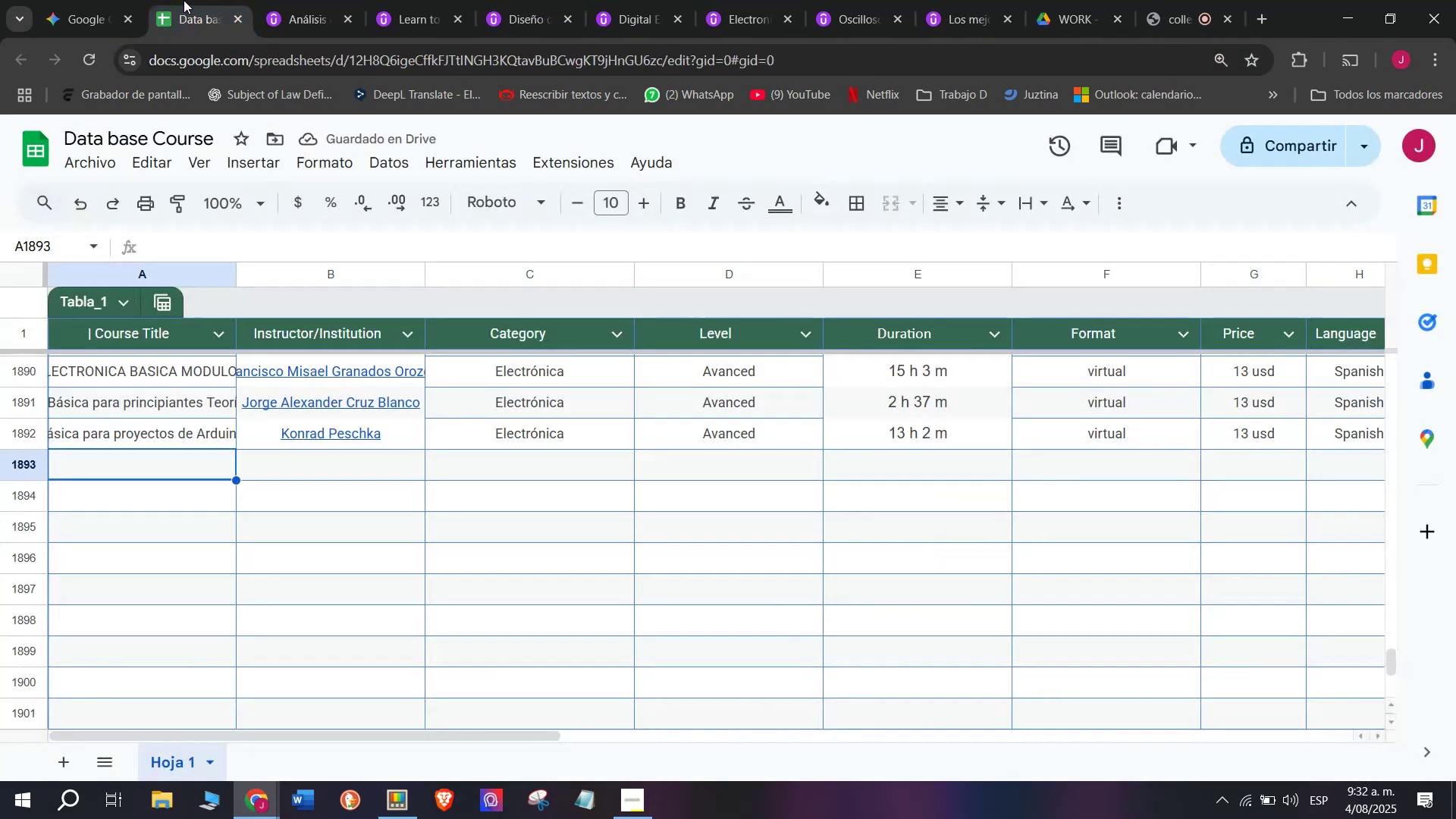 
key(Control+C)
 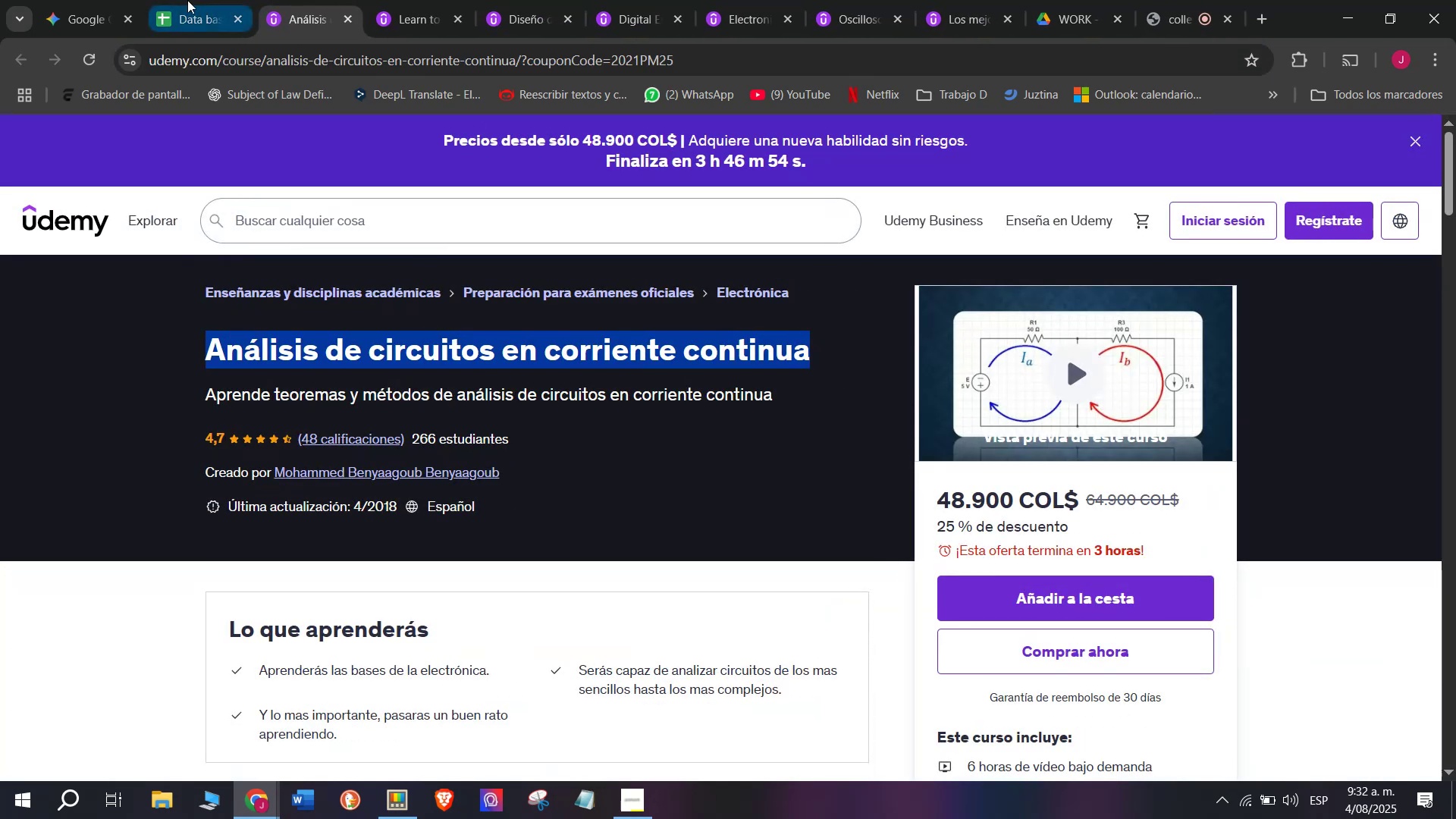 
left_click([184, 0])
 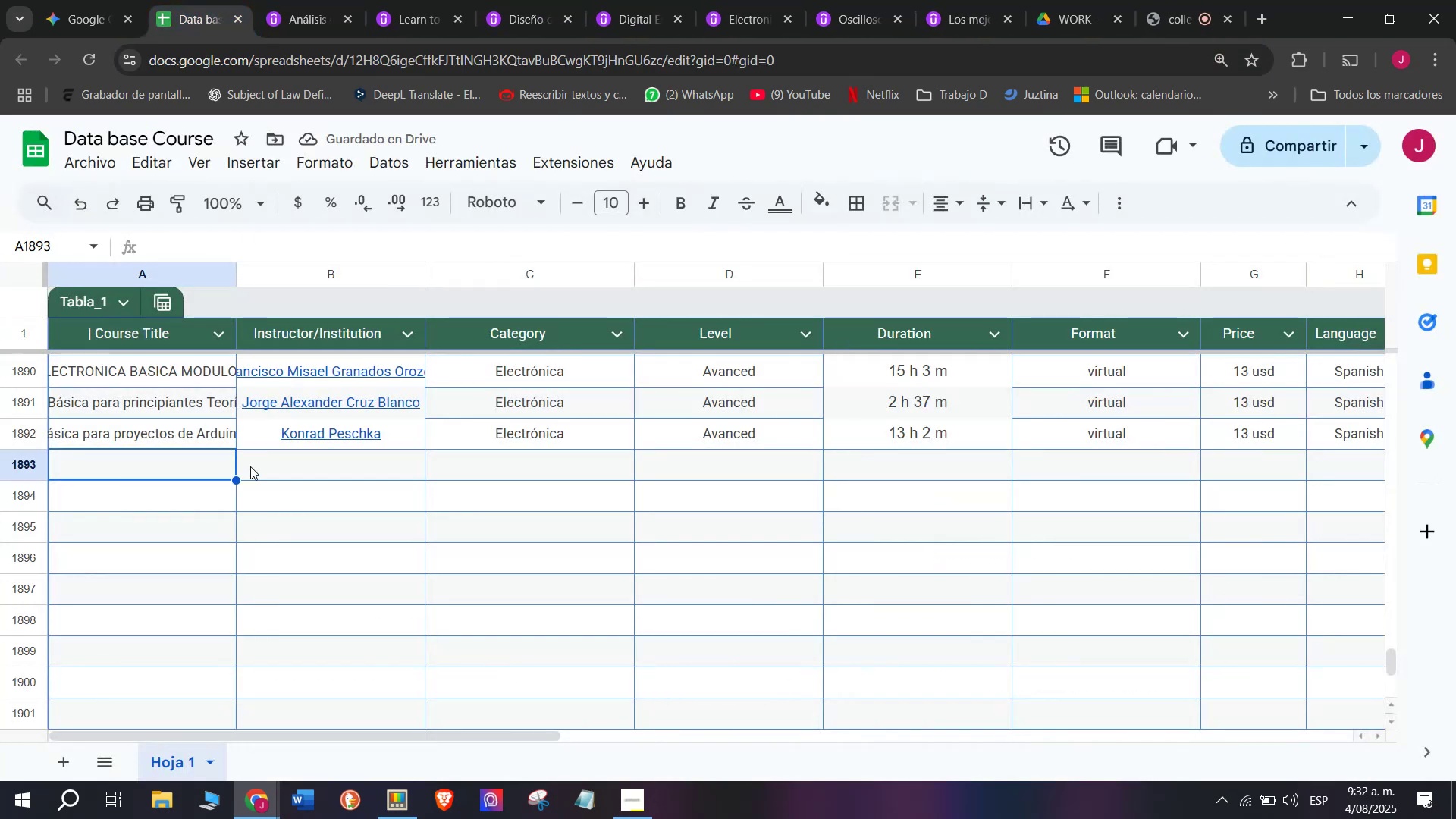 
key(Z)
 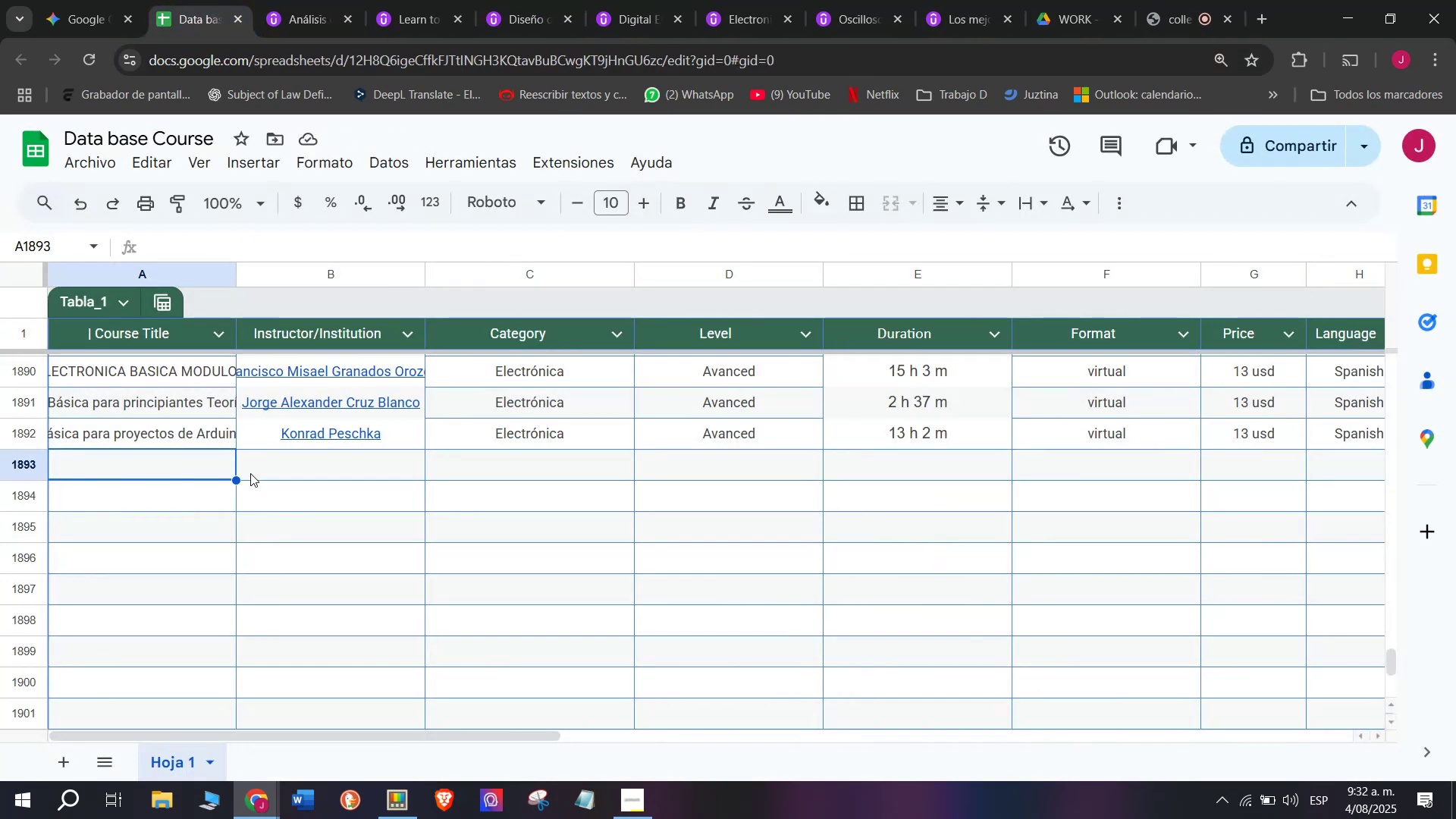 
key(Control+ControlLeft)
 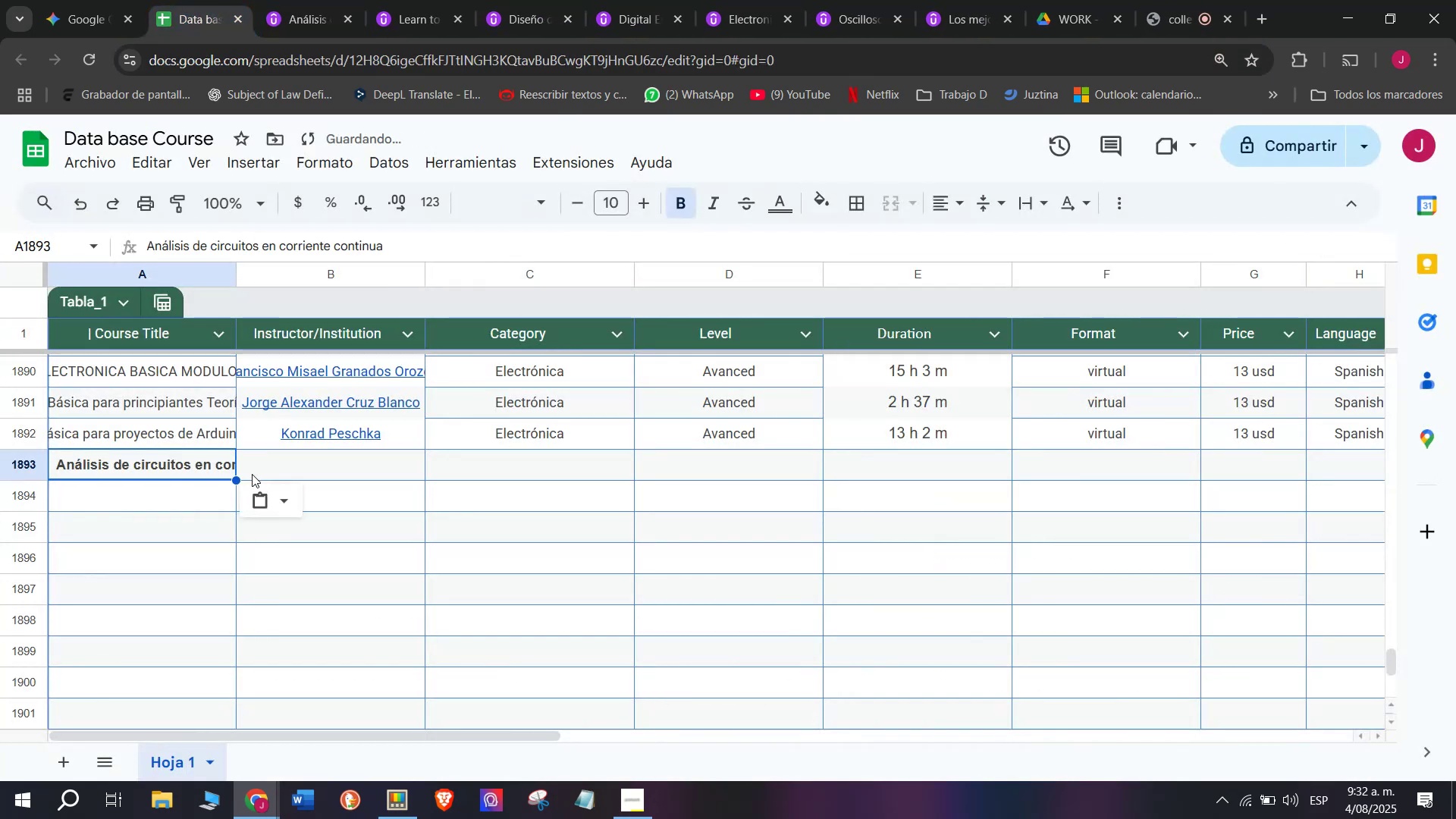 
key(Control+V)
 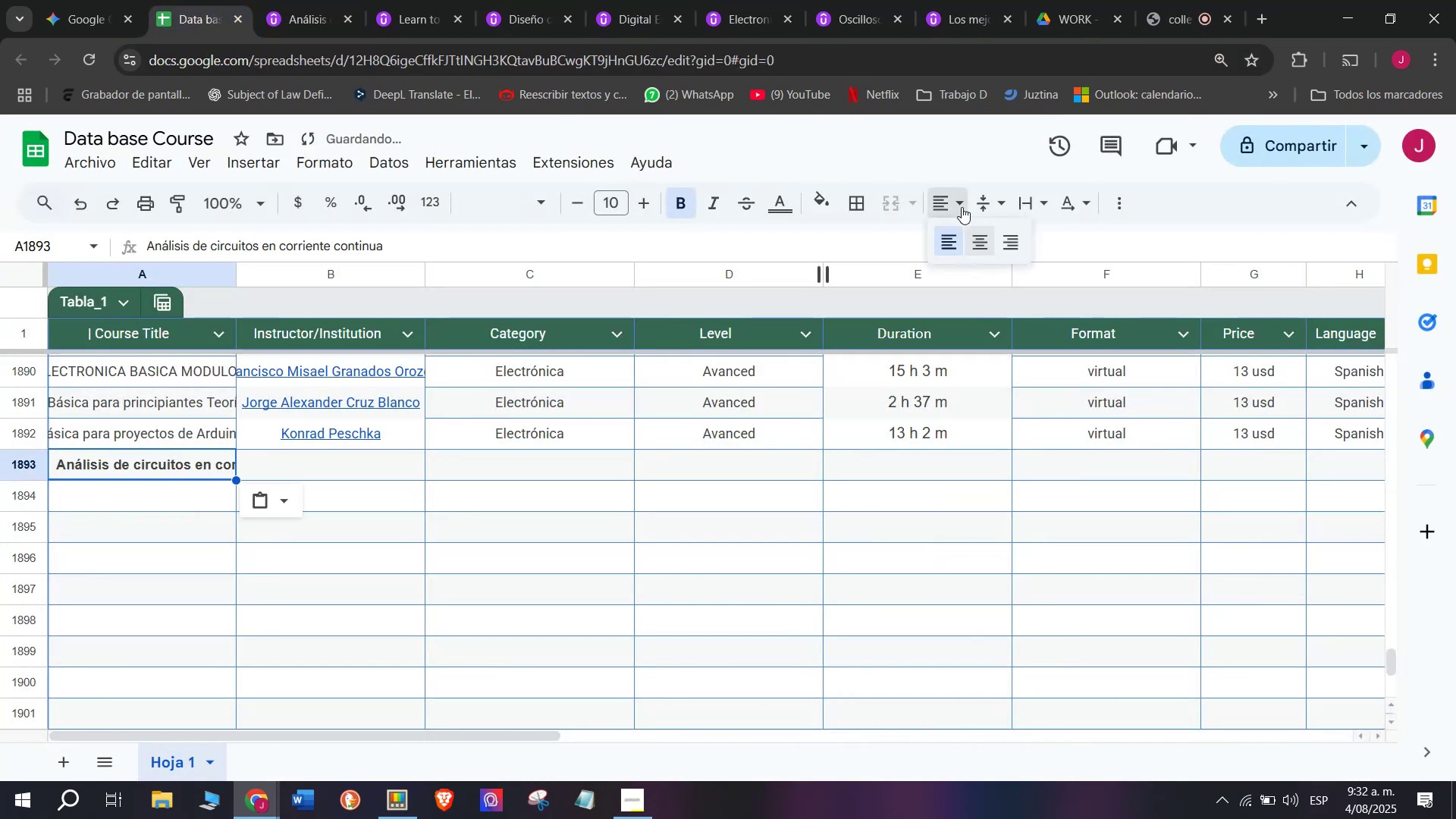 
double_click([989, 231])
 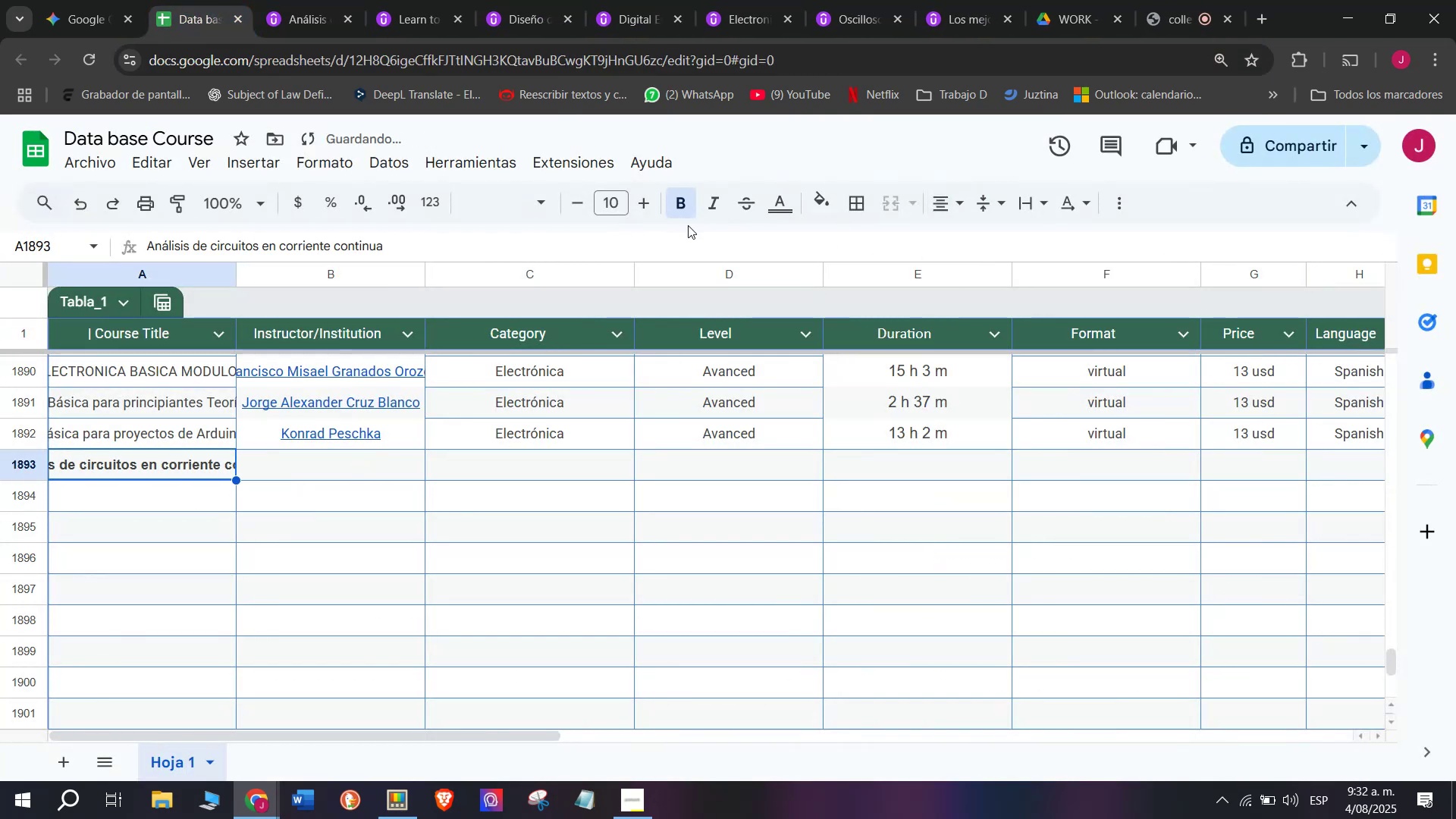 
left_click([673, 204])
 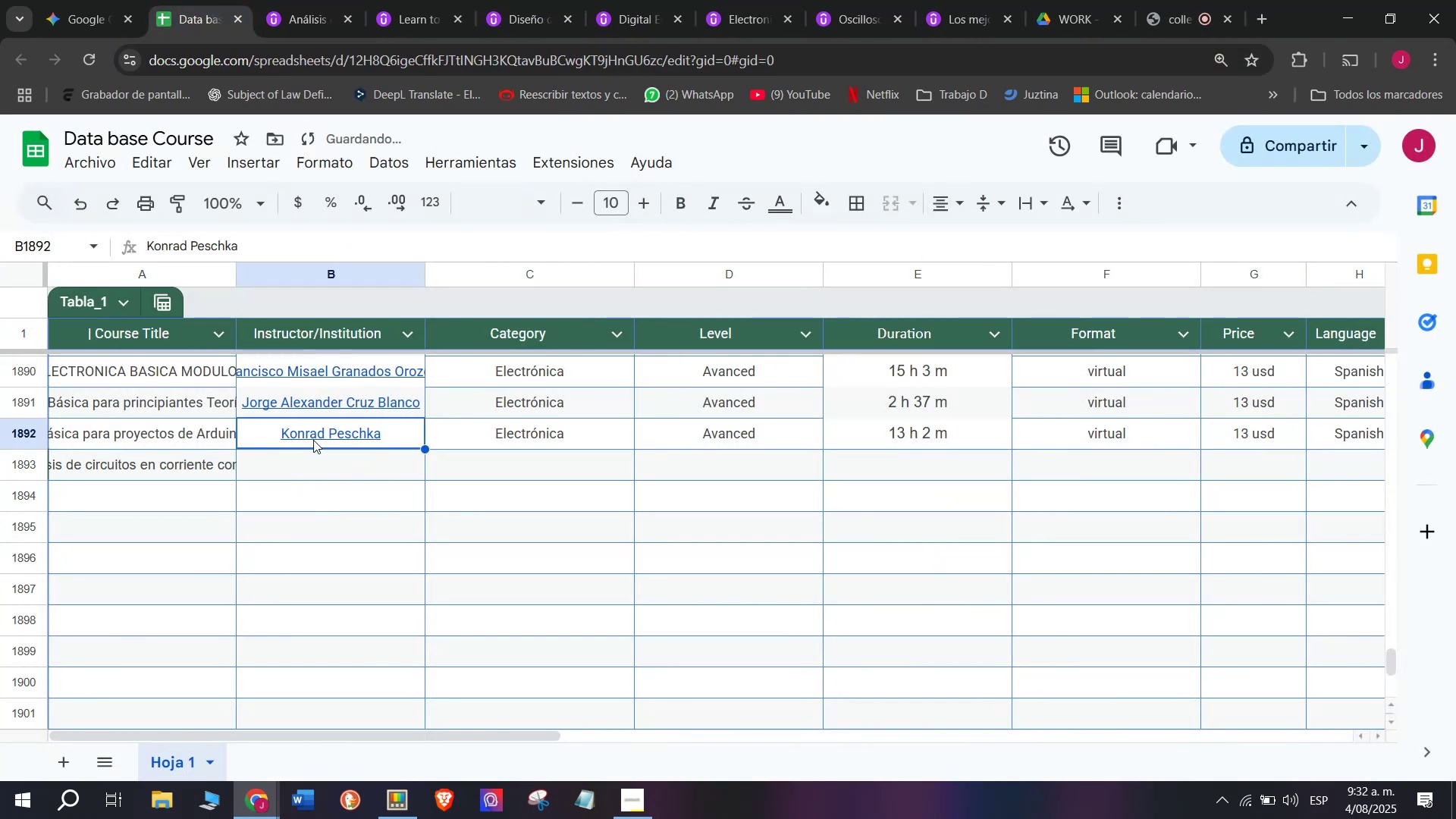 
double_click([330, 461])
 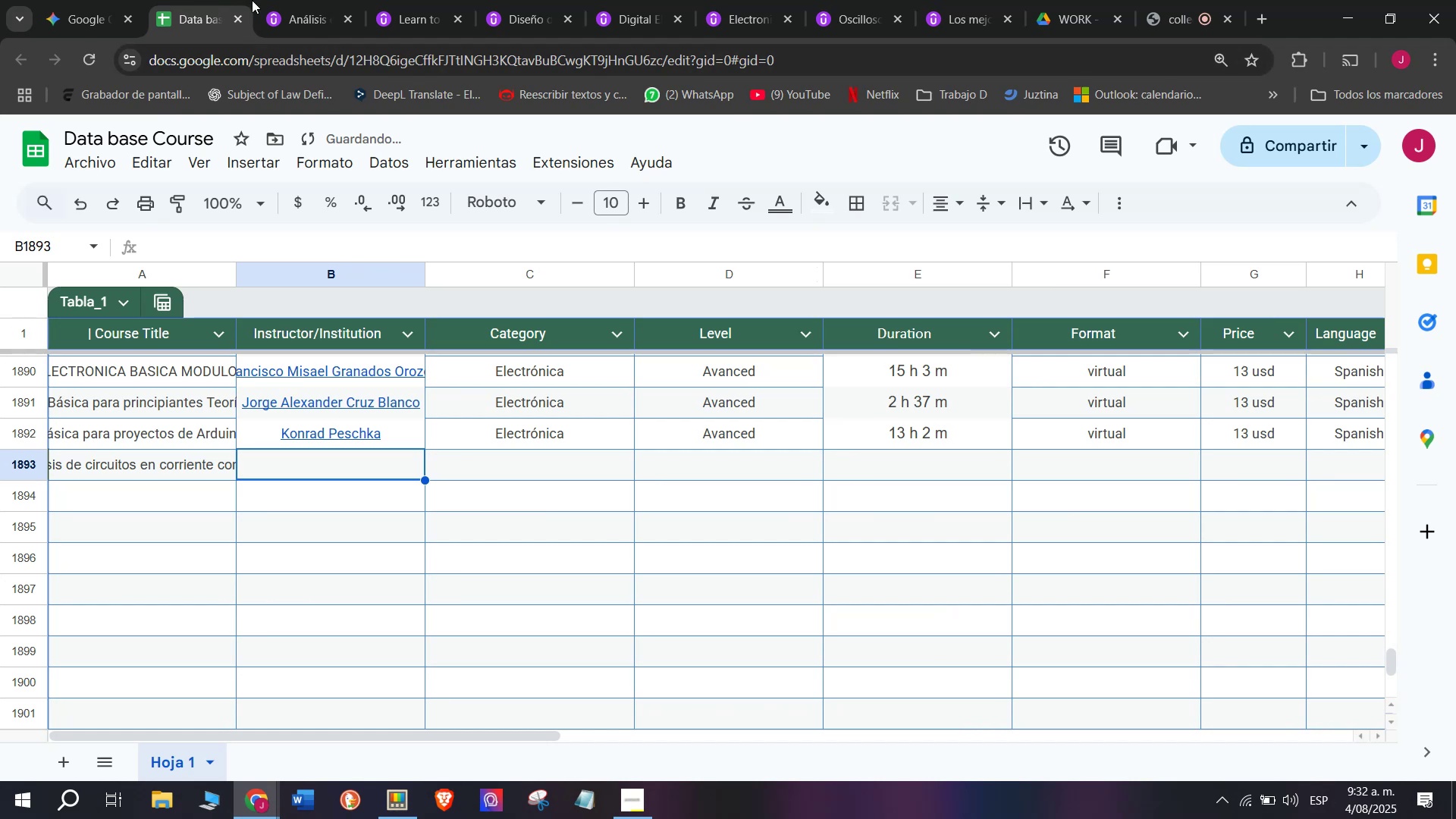 
left_click([287, 0])
 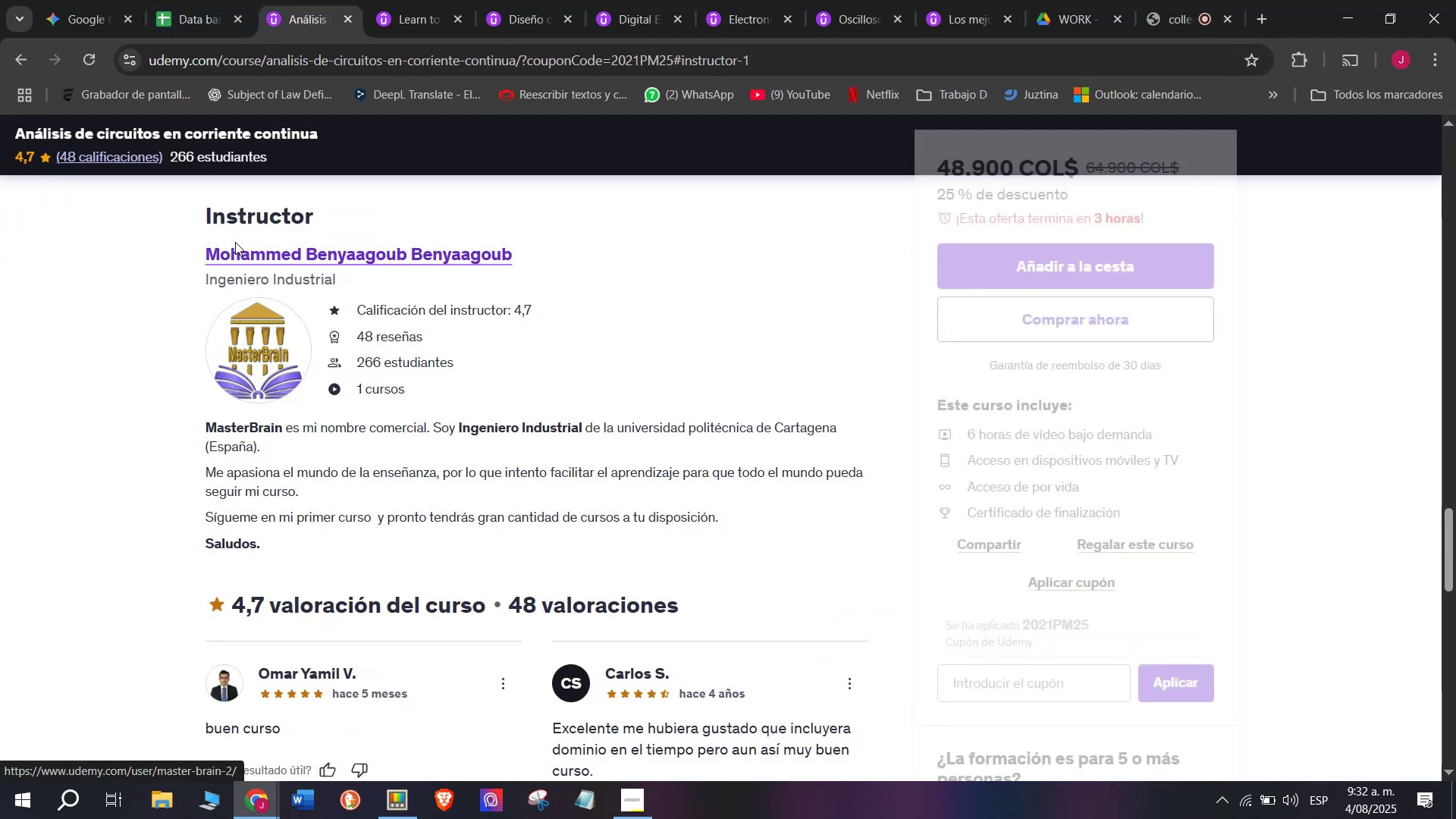 
left_click_drag(start_coordinate=[191, 240], to_coordinate=[528, 237])
 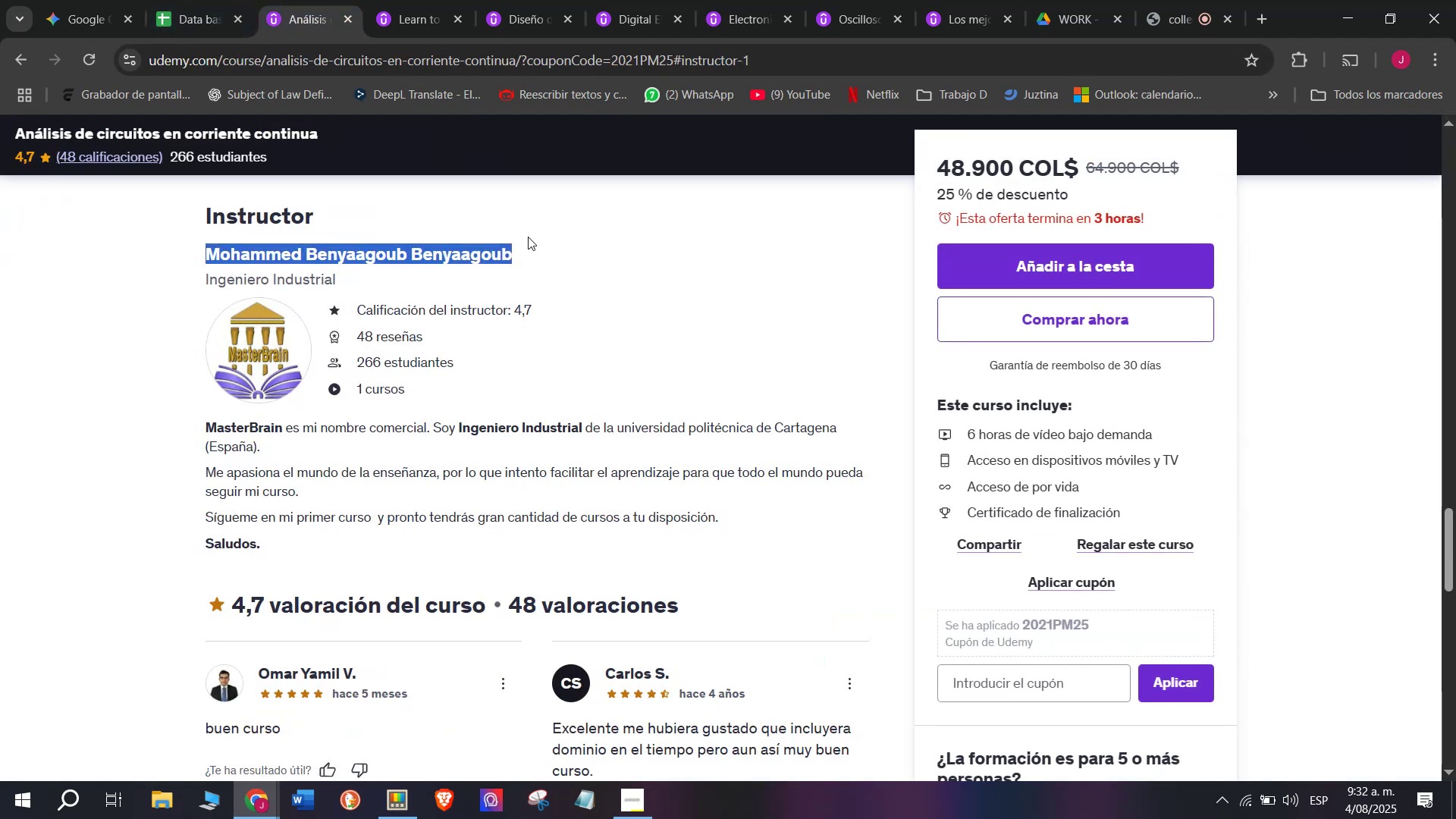 
key(Control+ControlLeft)
 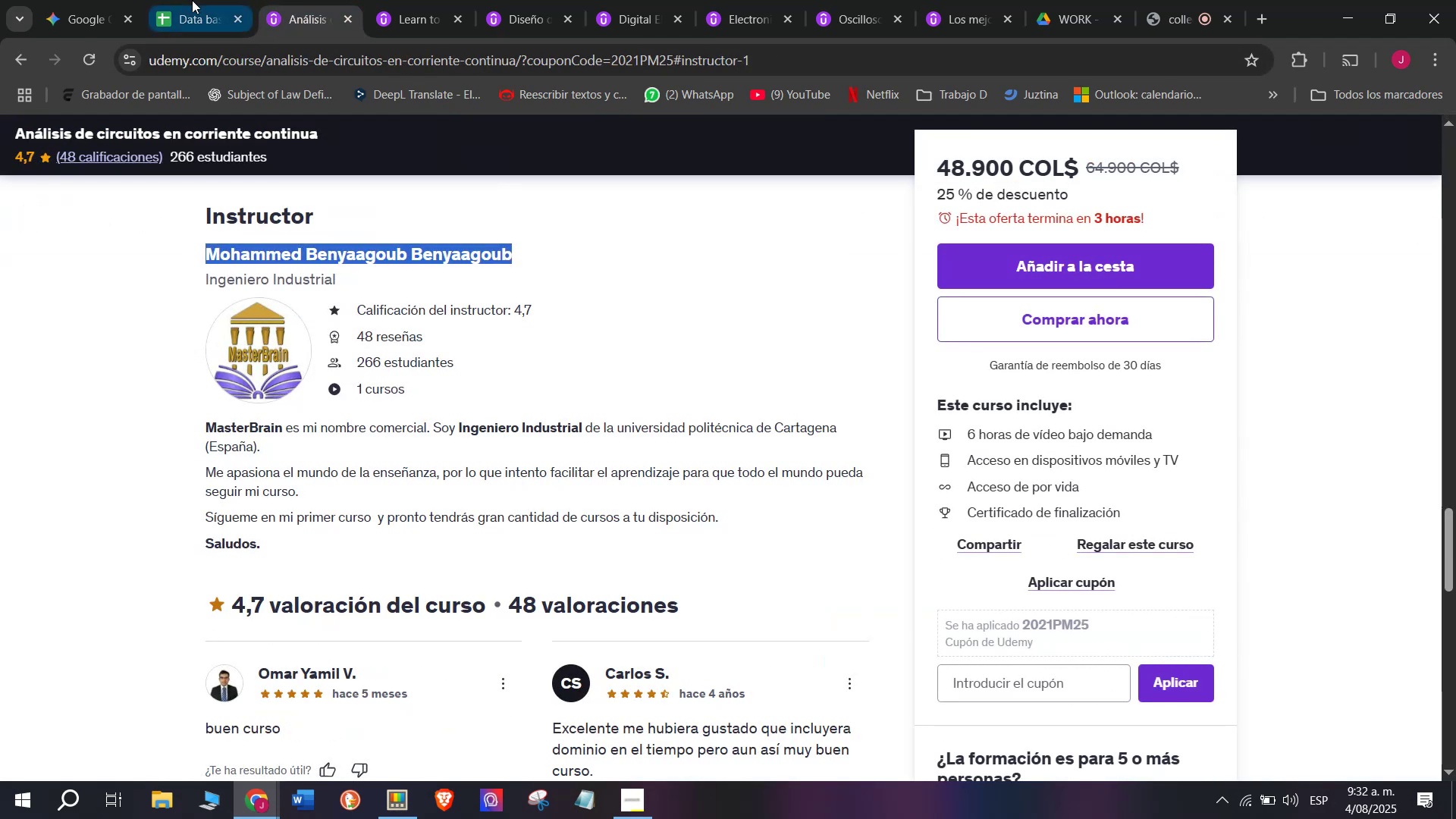 
key(Break)
 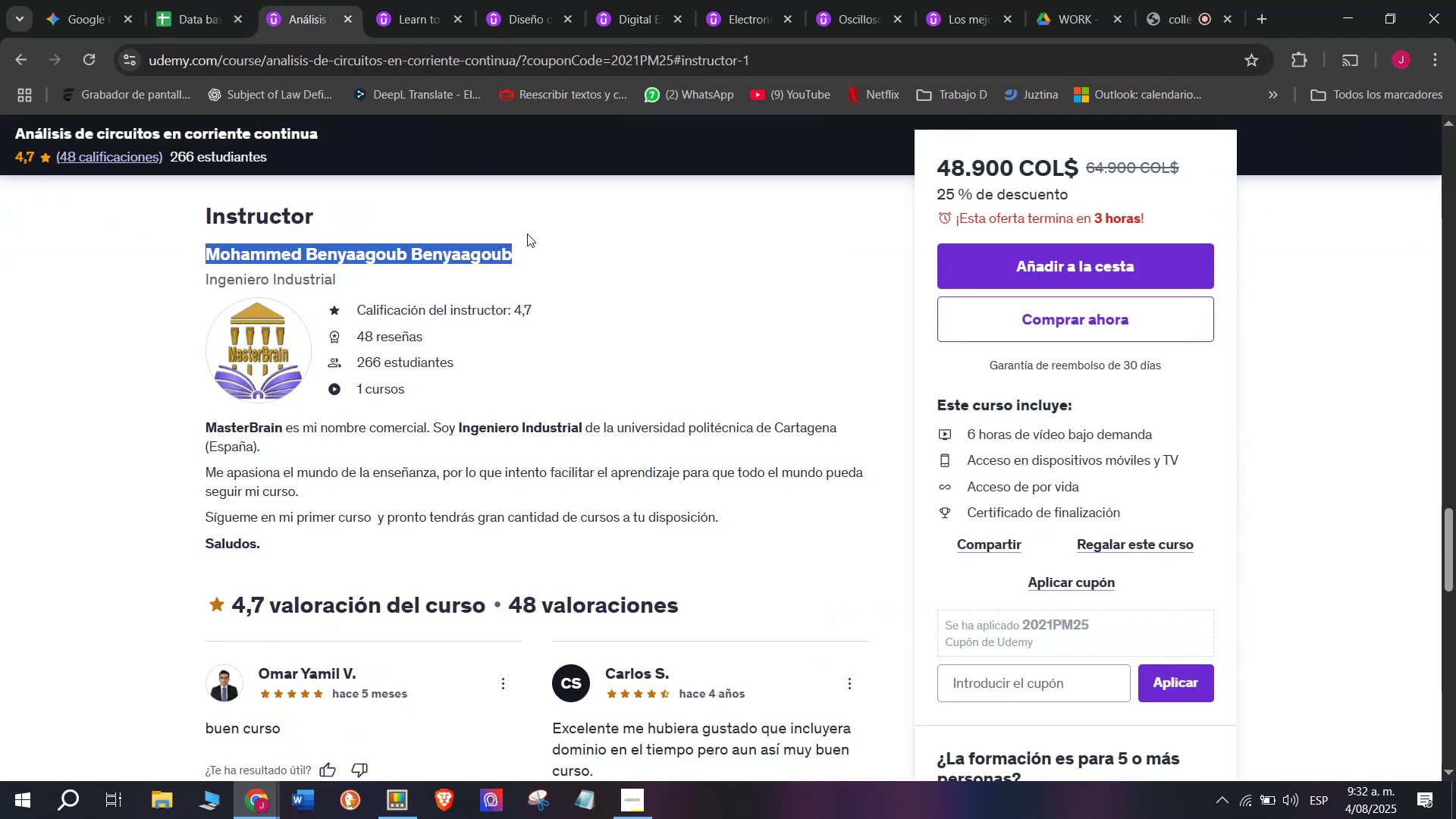 
key(Control+C)
 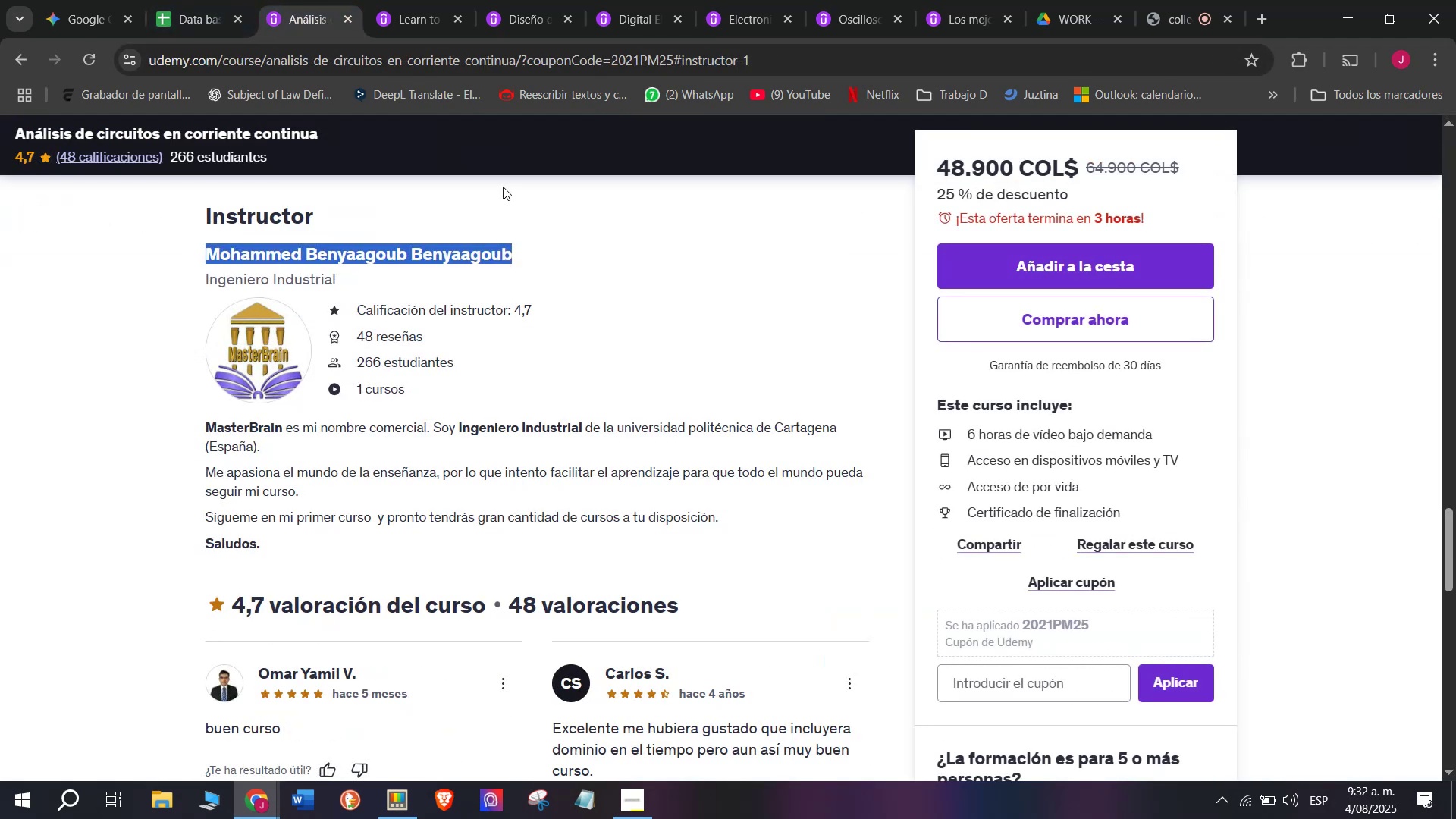 
key(Control+ControlLeft)
 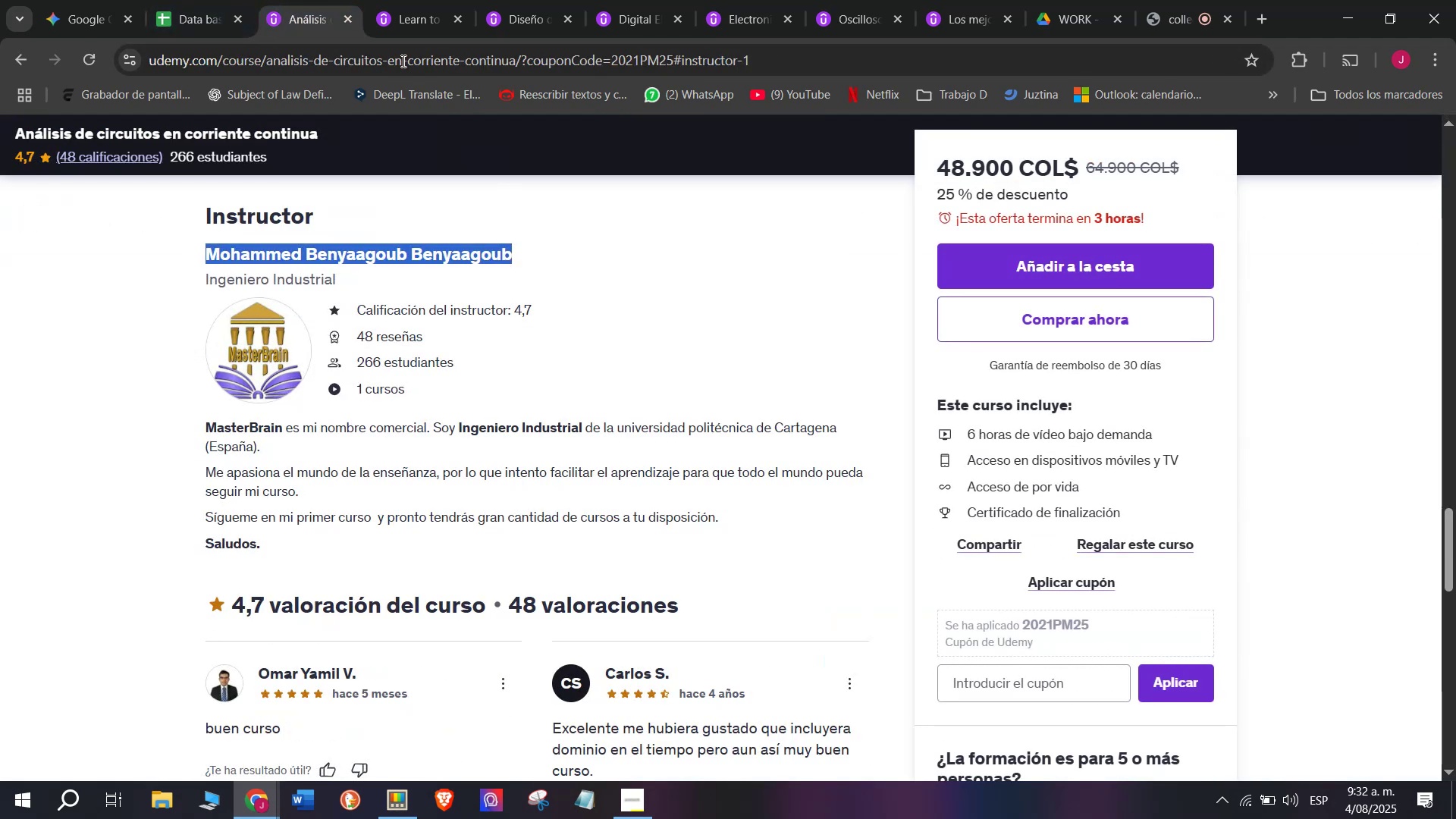 
key(Break)
 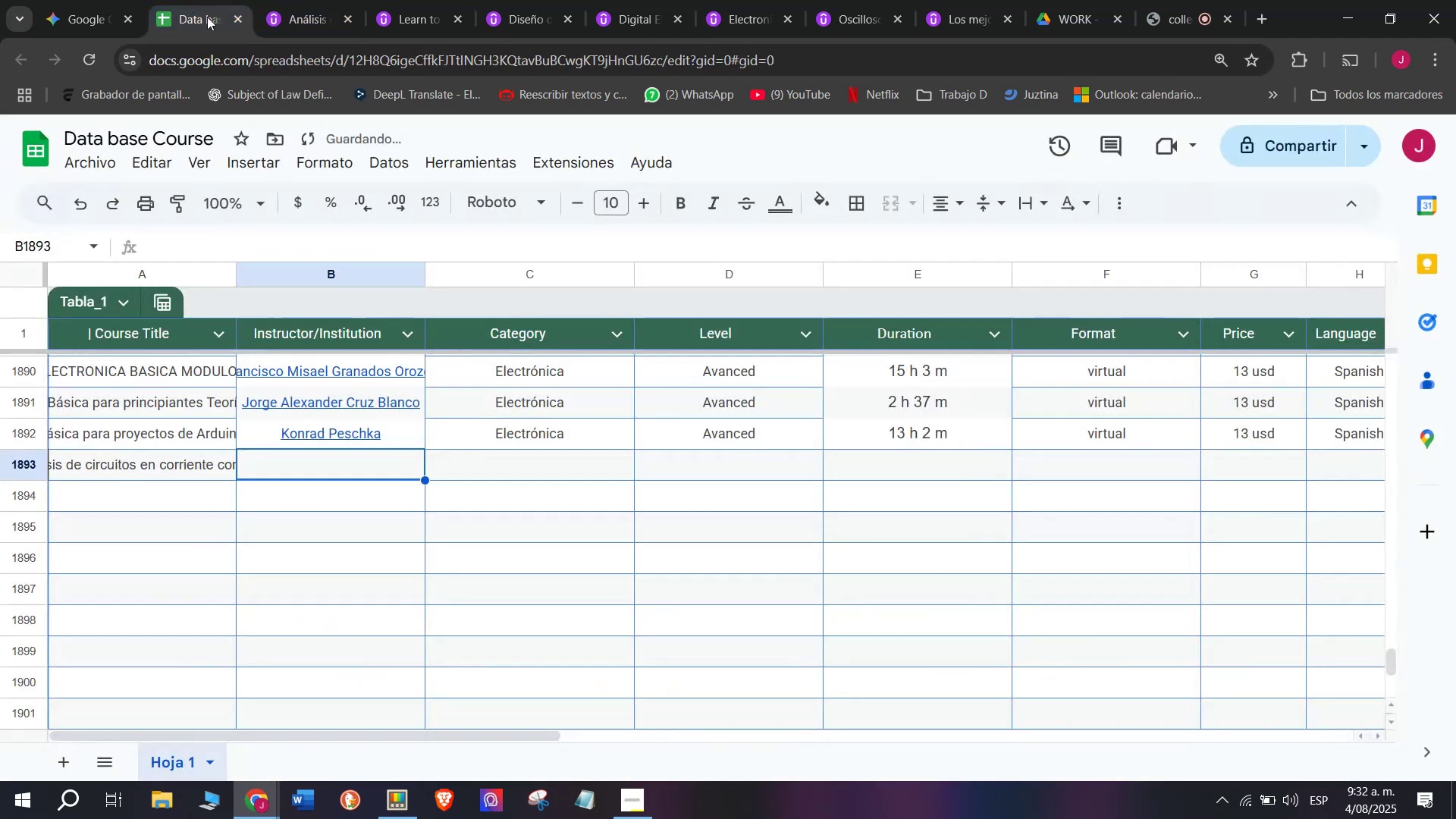 
key(Control+C)
 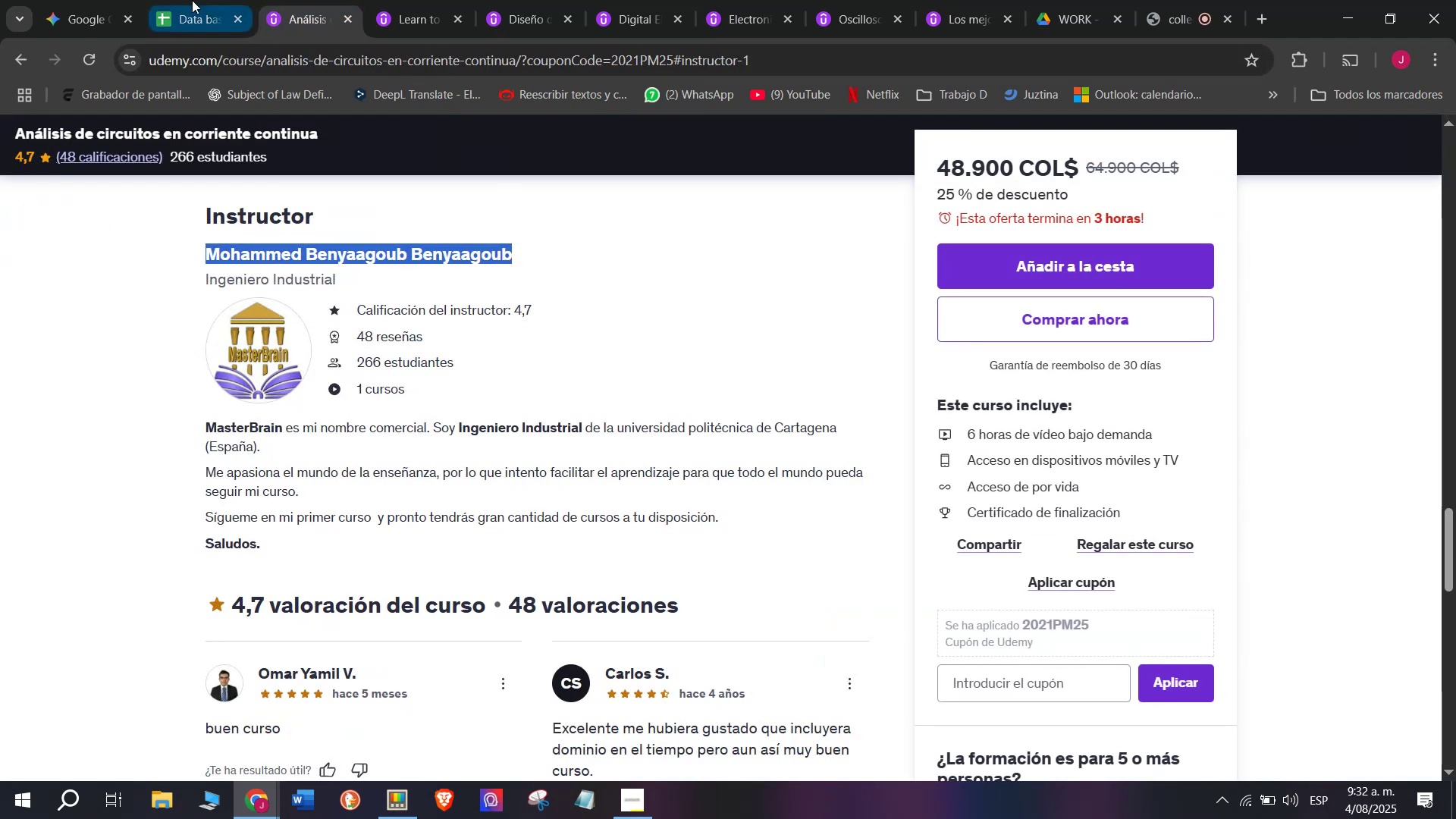 
left_click([192, 0])
 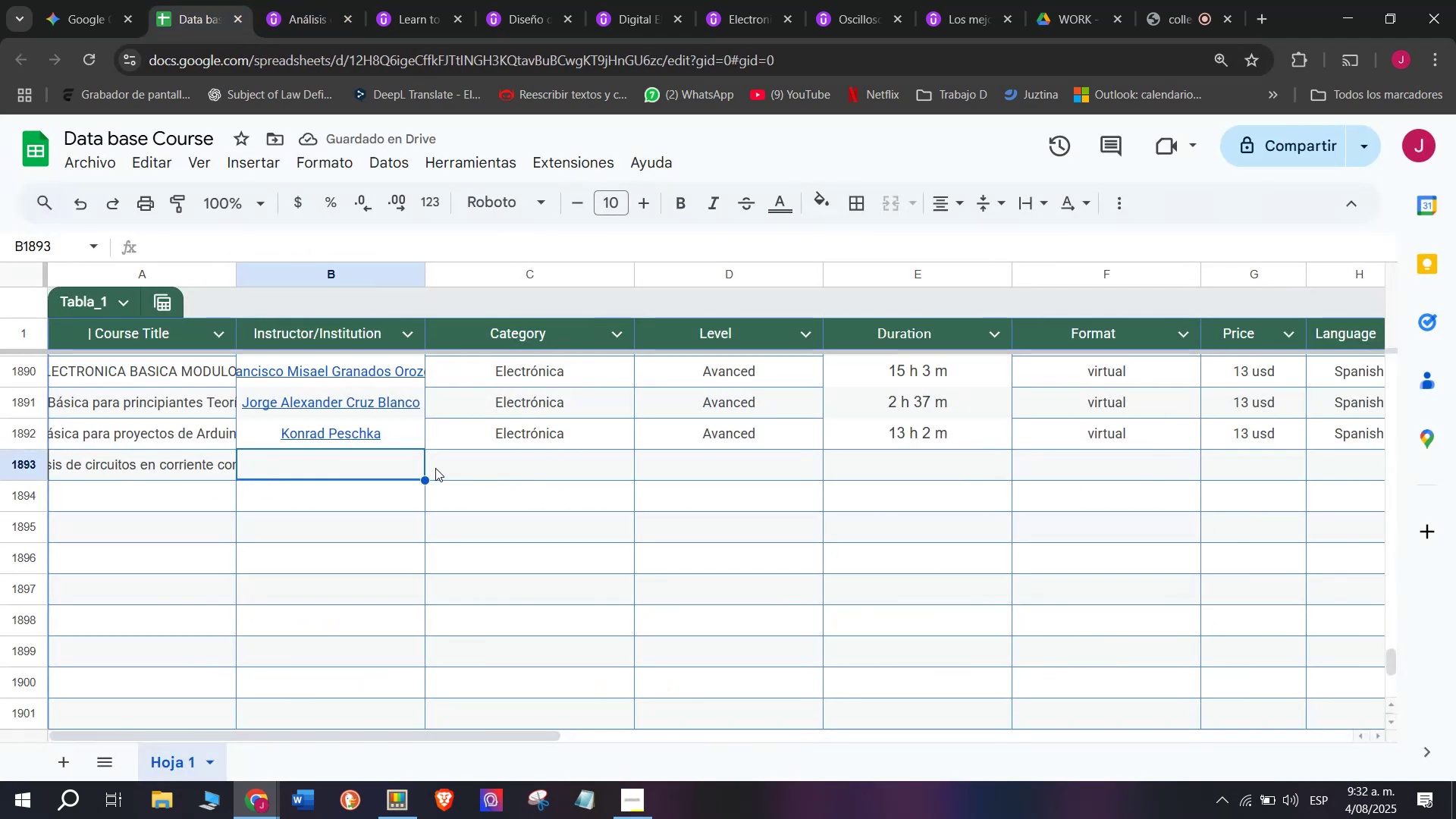 
key(Z)
 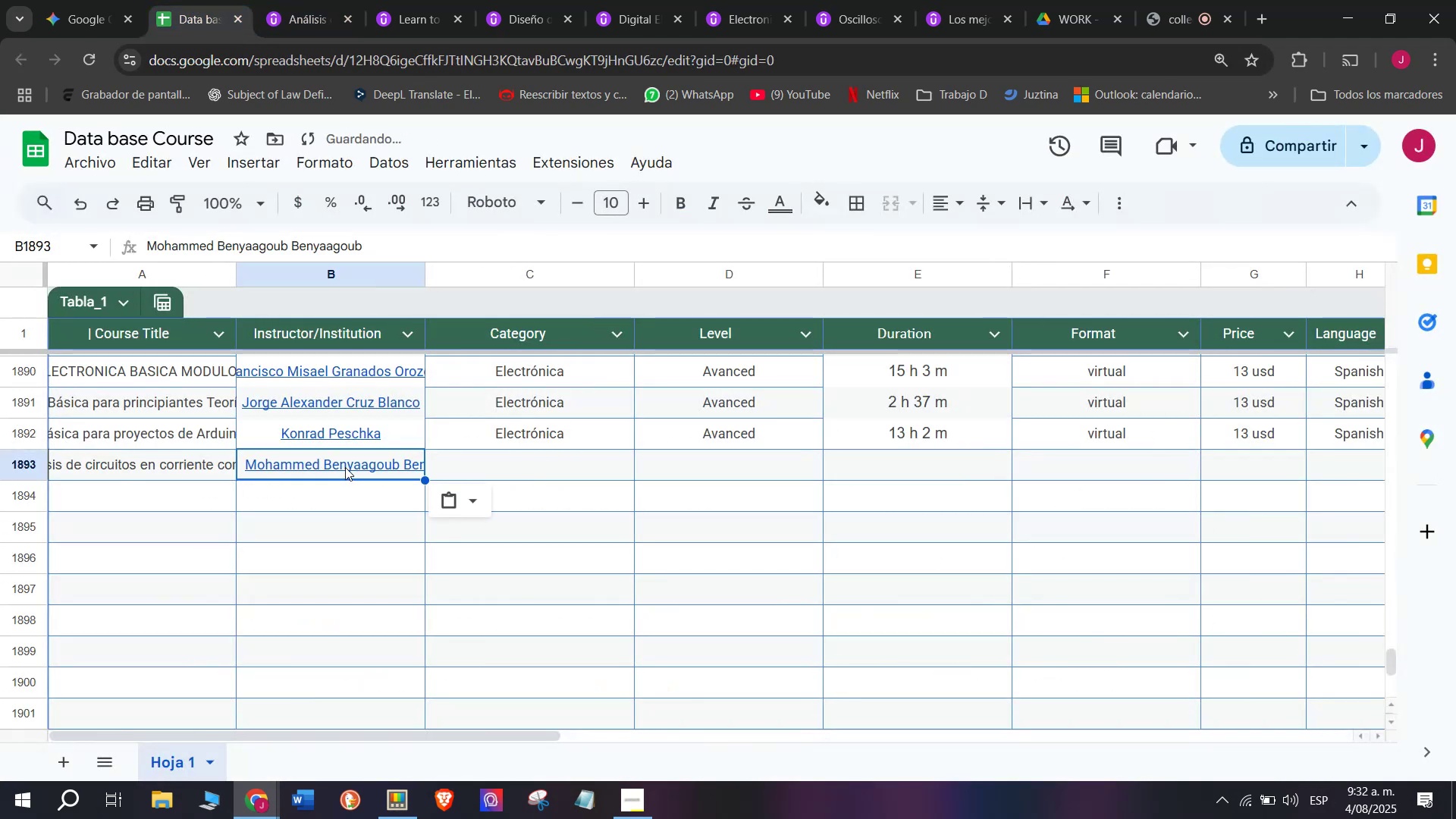 
key(Control+ControlLeft)
 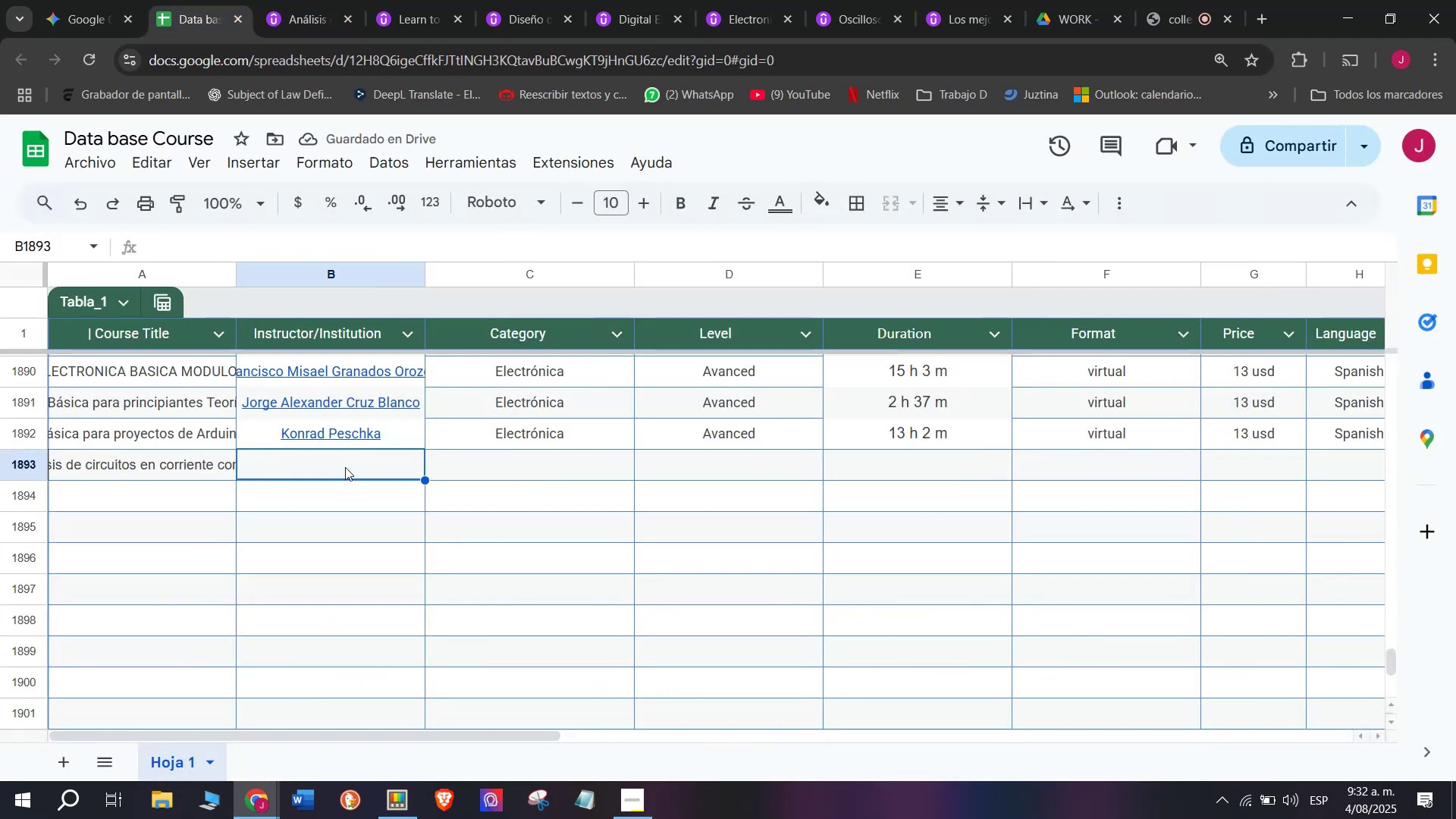 
key(Control+V)
 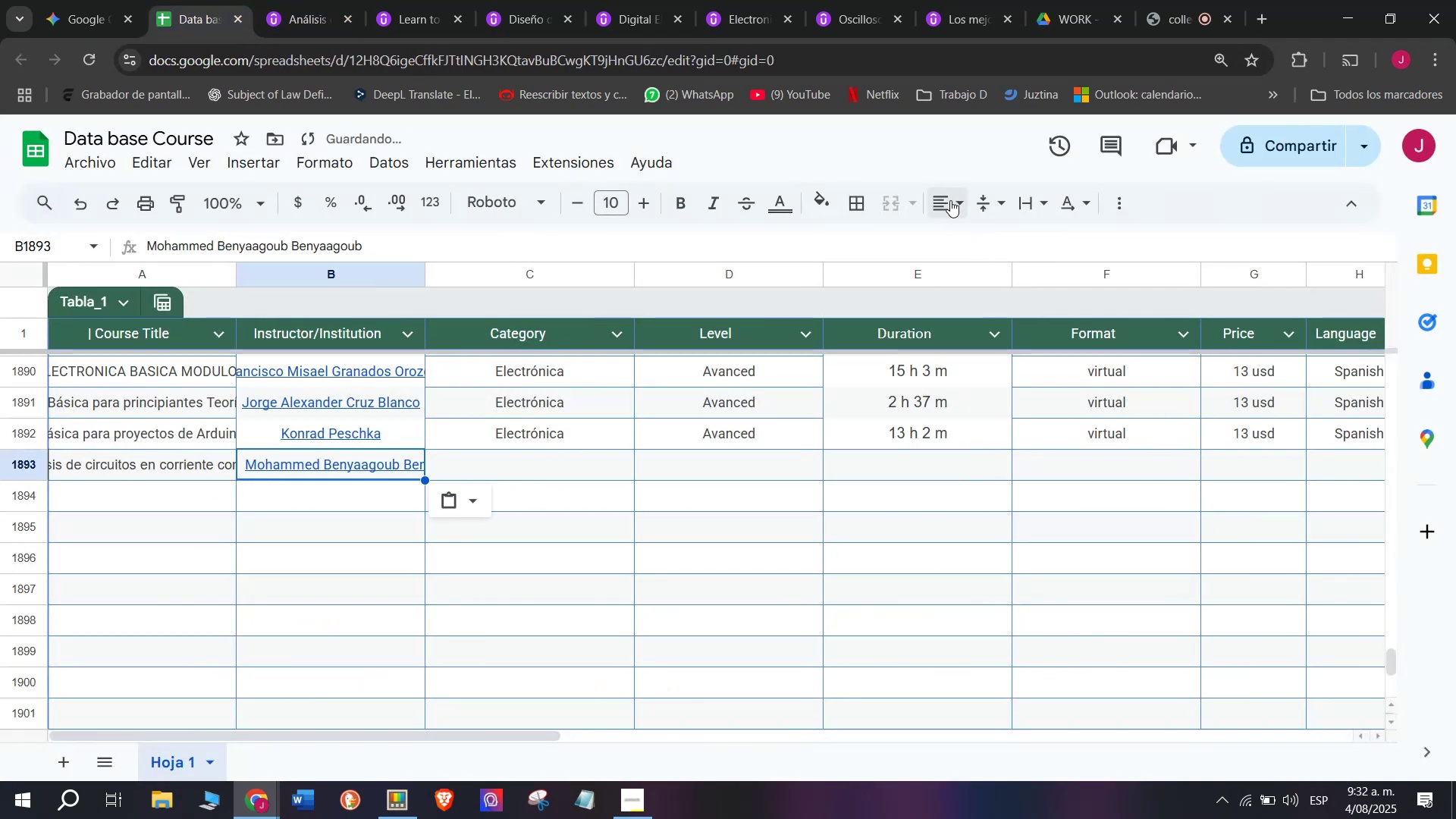 
double_click([981, 228])
 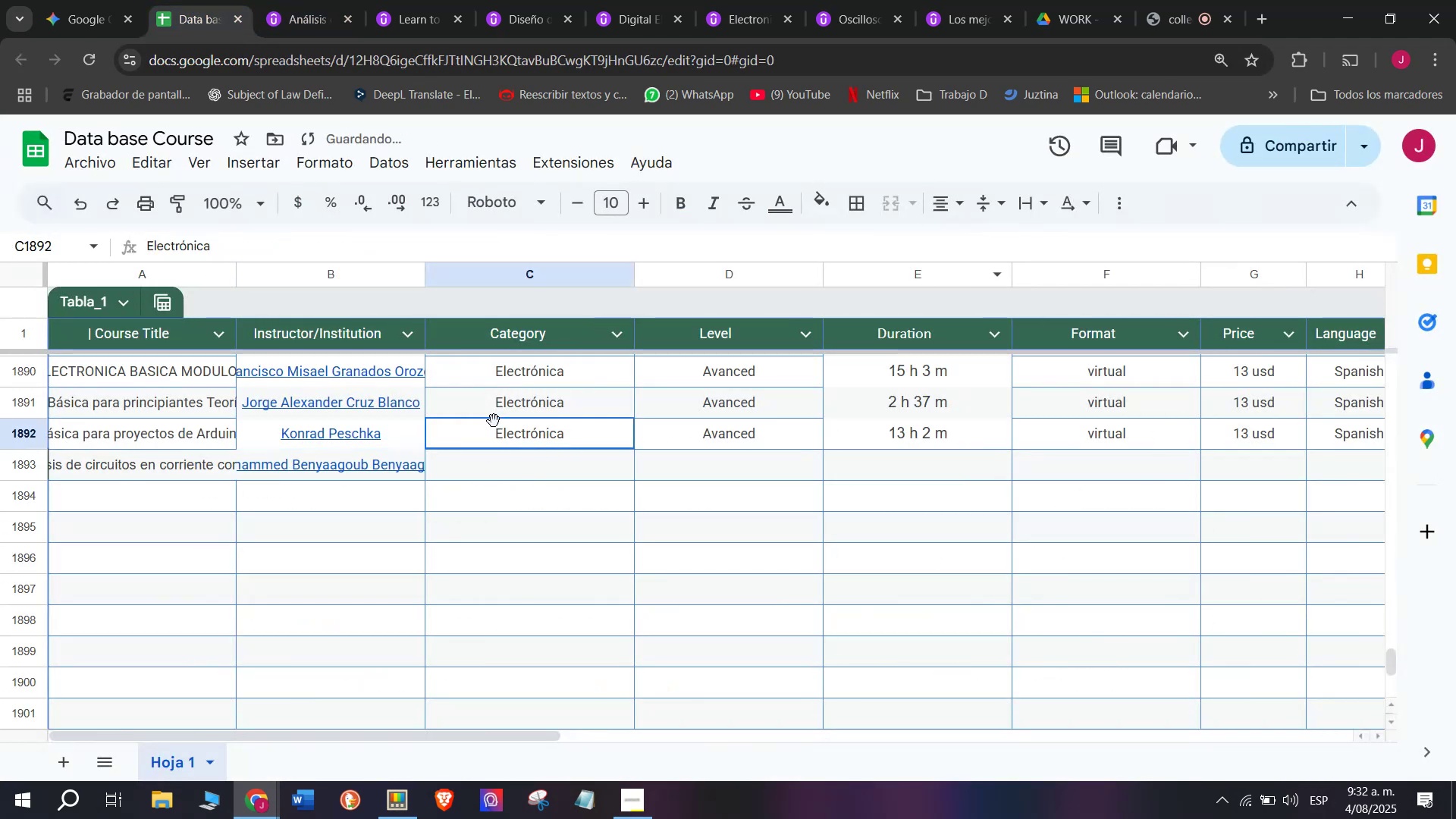 
key(Break)
 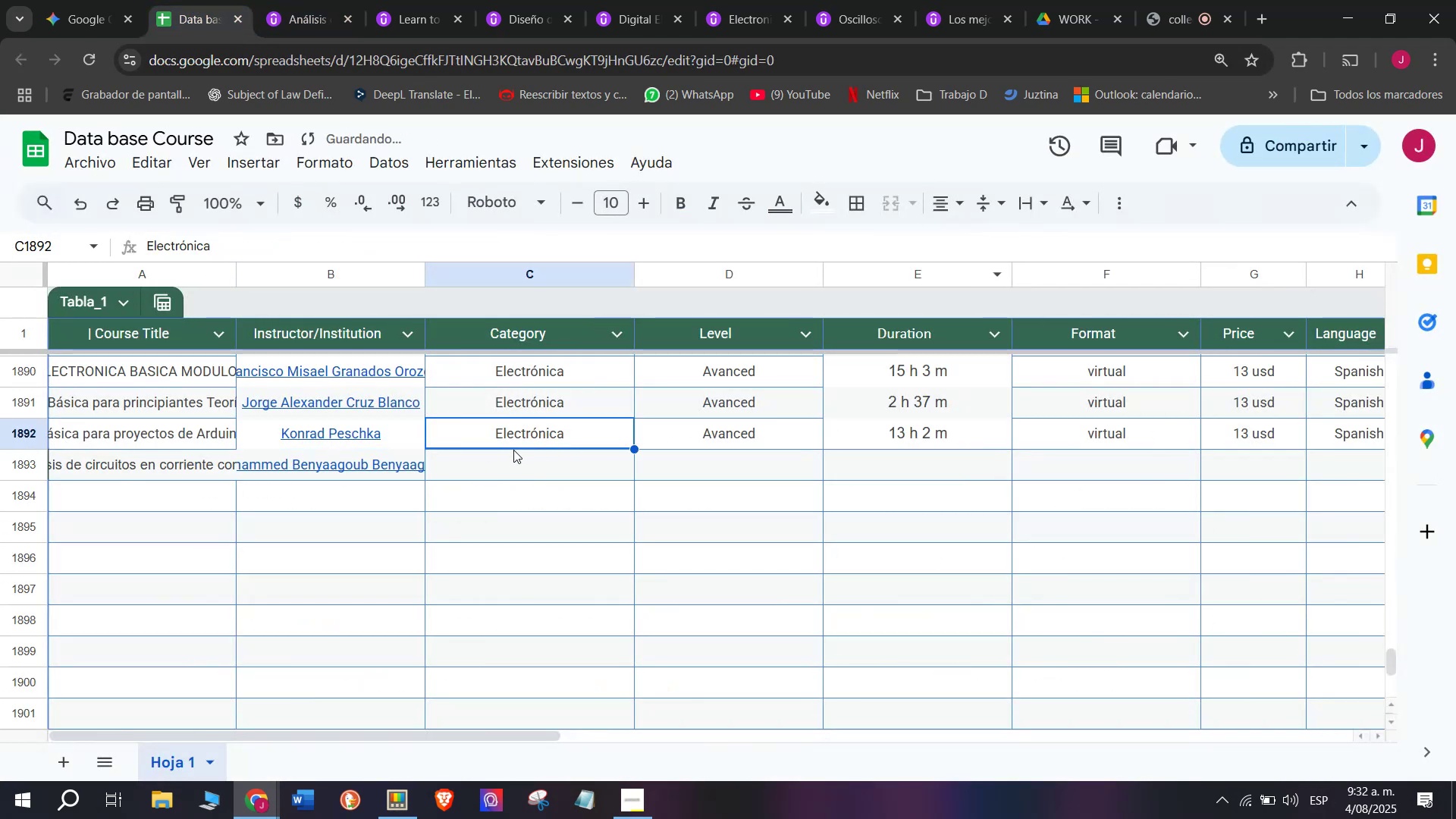 
key(Control+ControlLeft)
 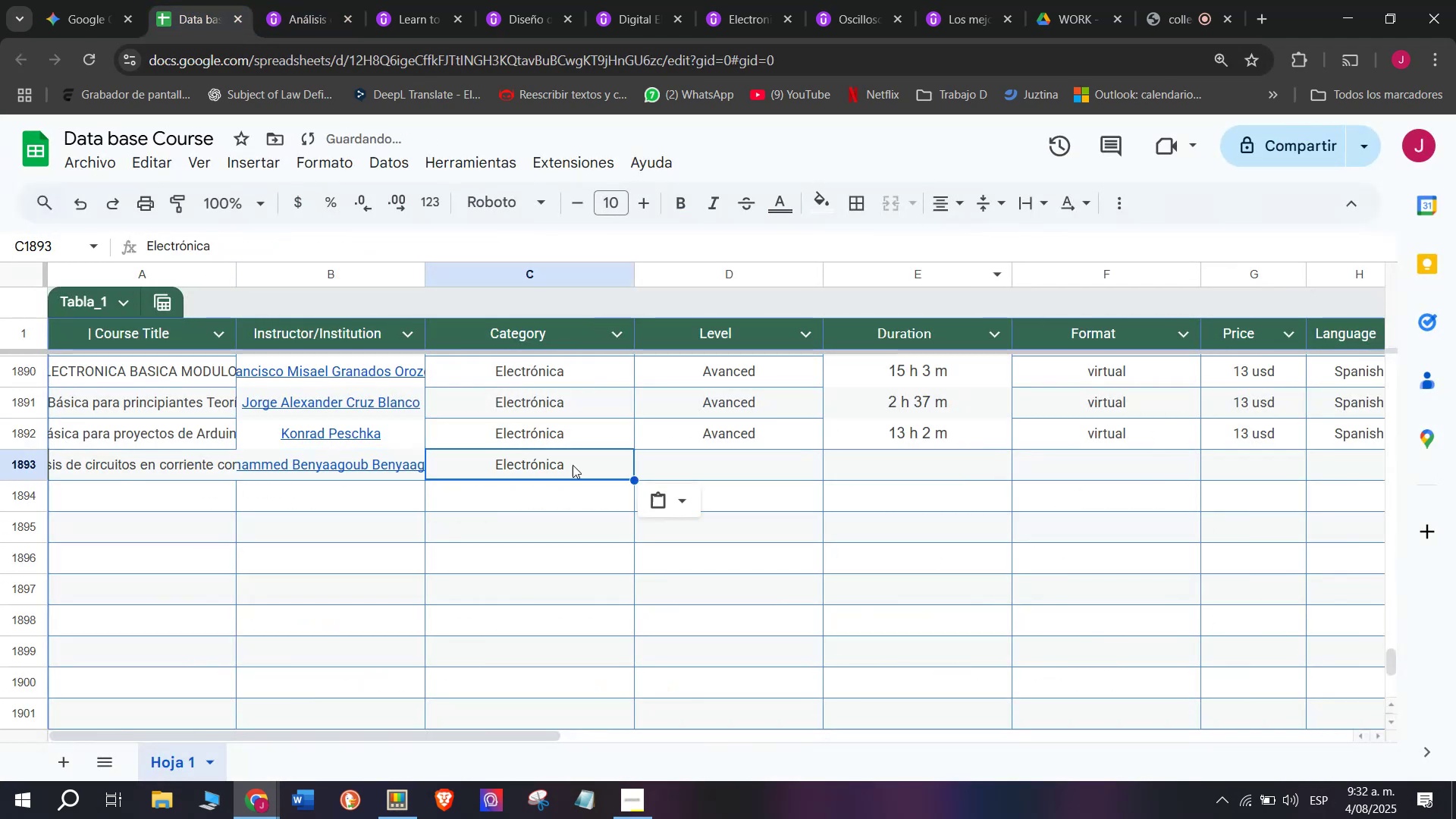 
key(Control+C)
 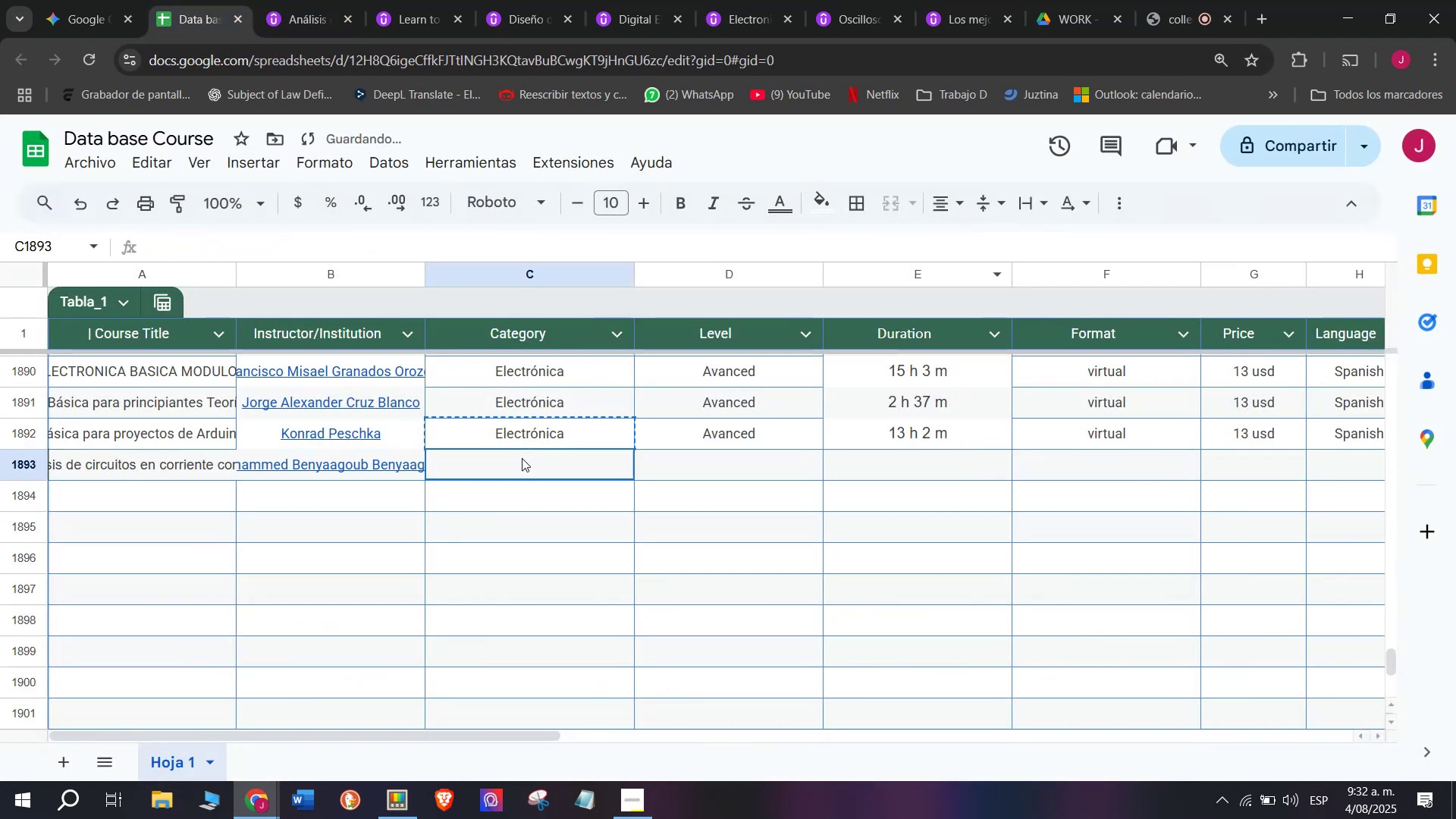 
key(Z)
 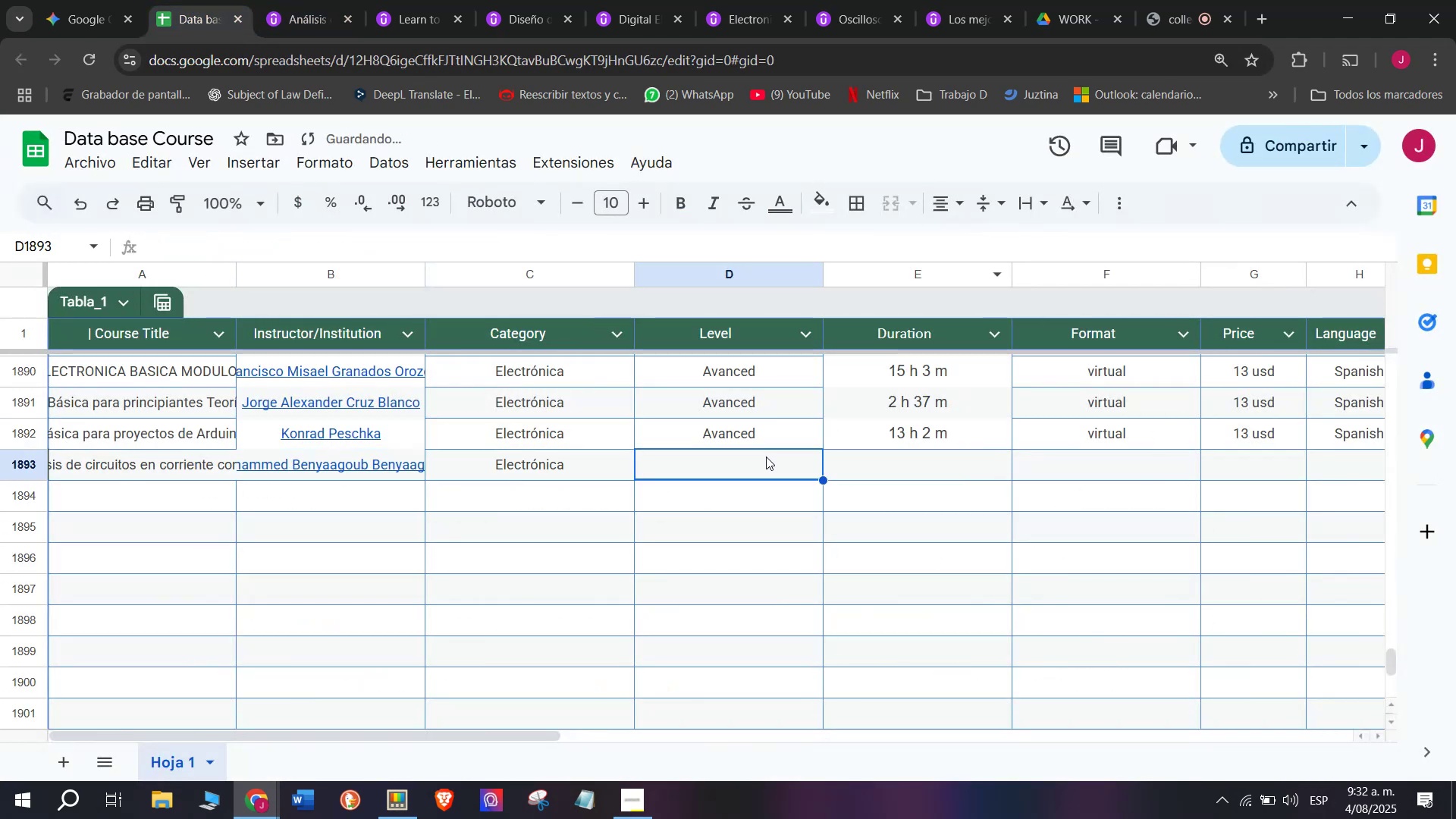 
key(Control+ControlLeft)
 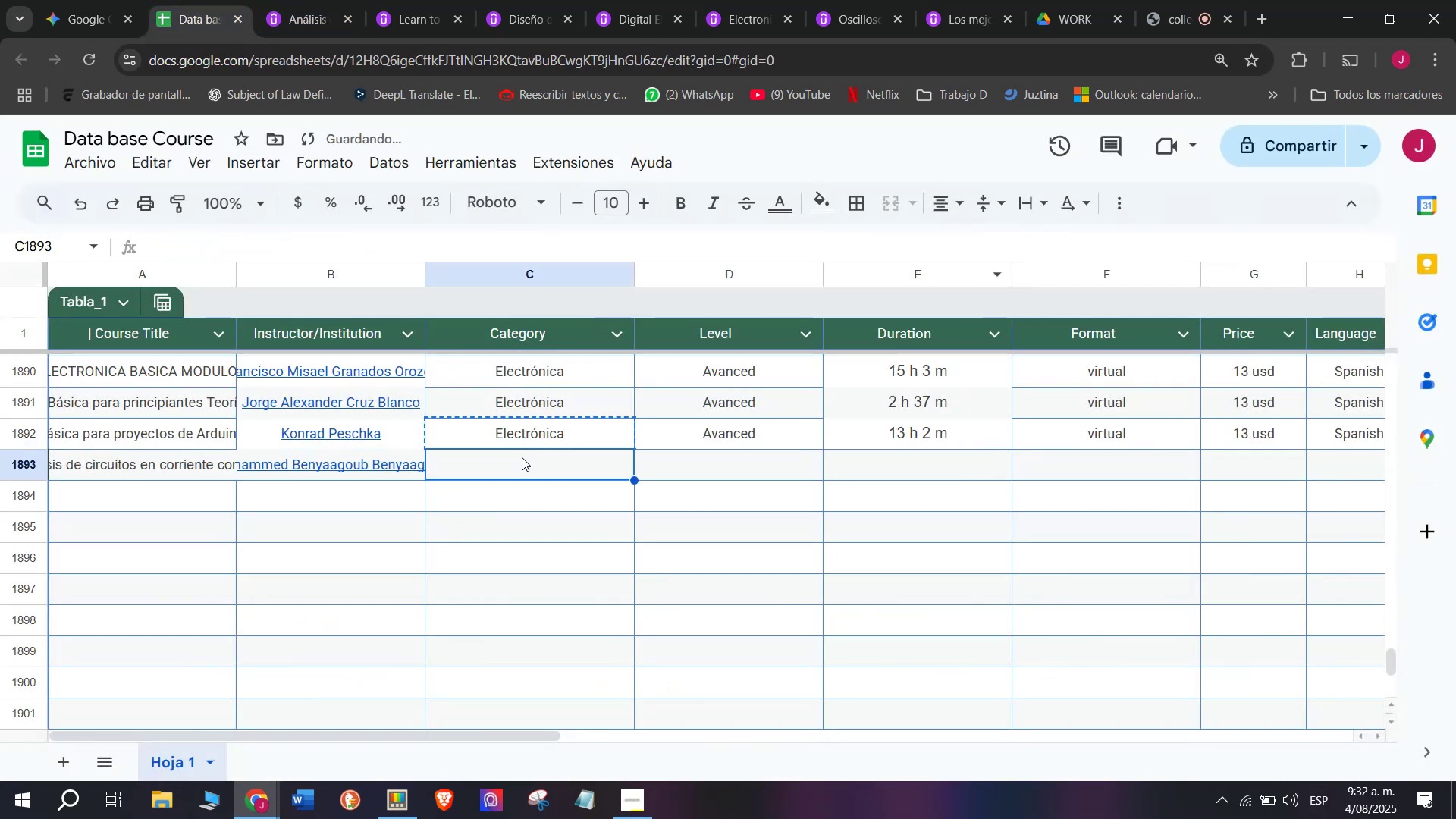 
key(Control+V)
 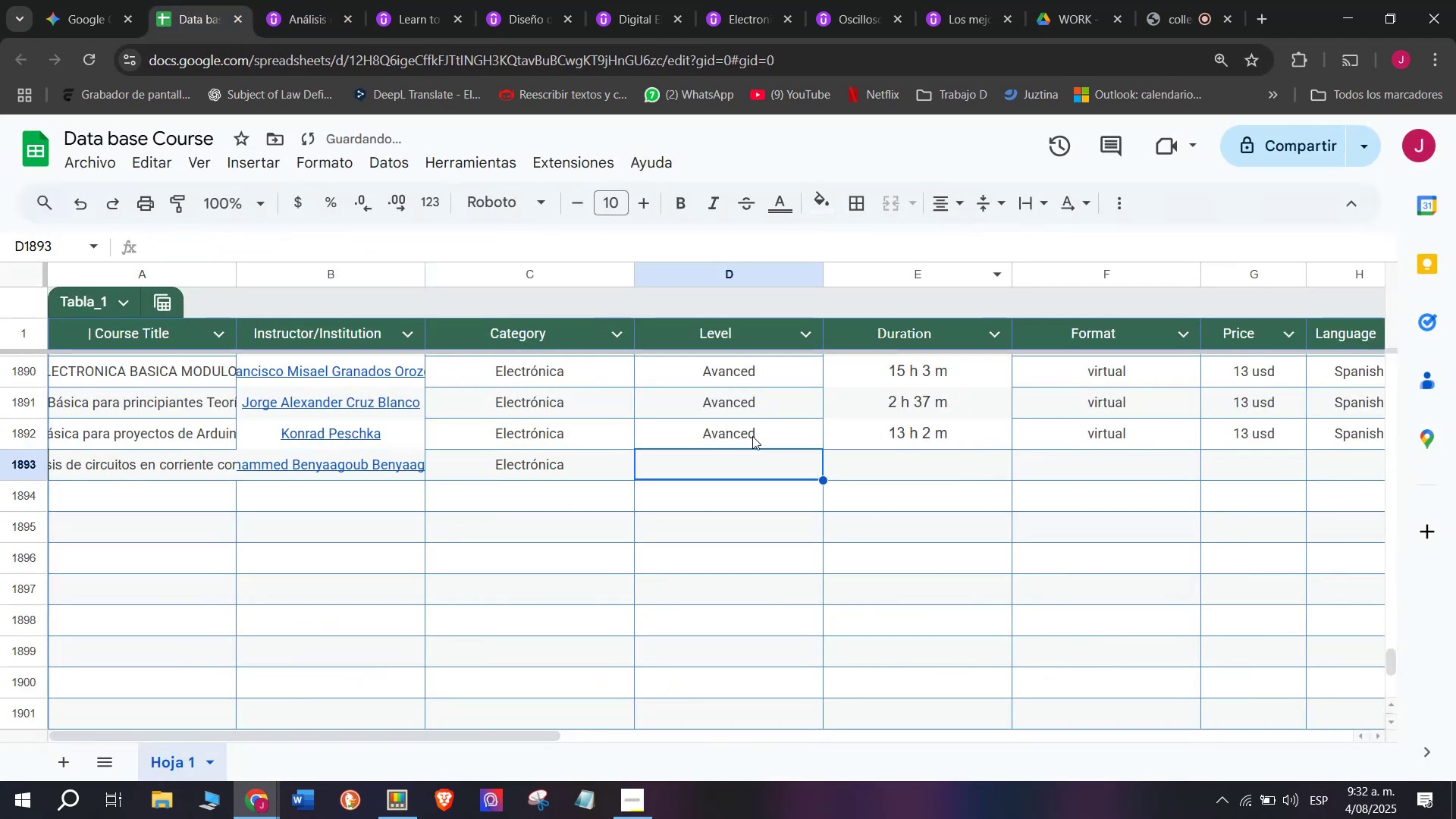 
key(Break)
 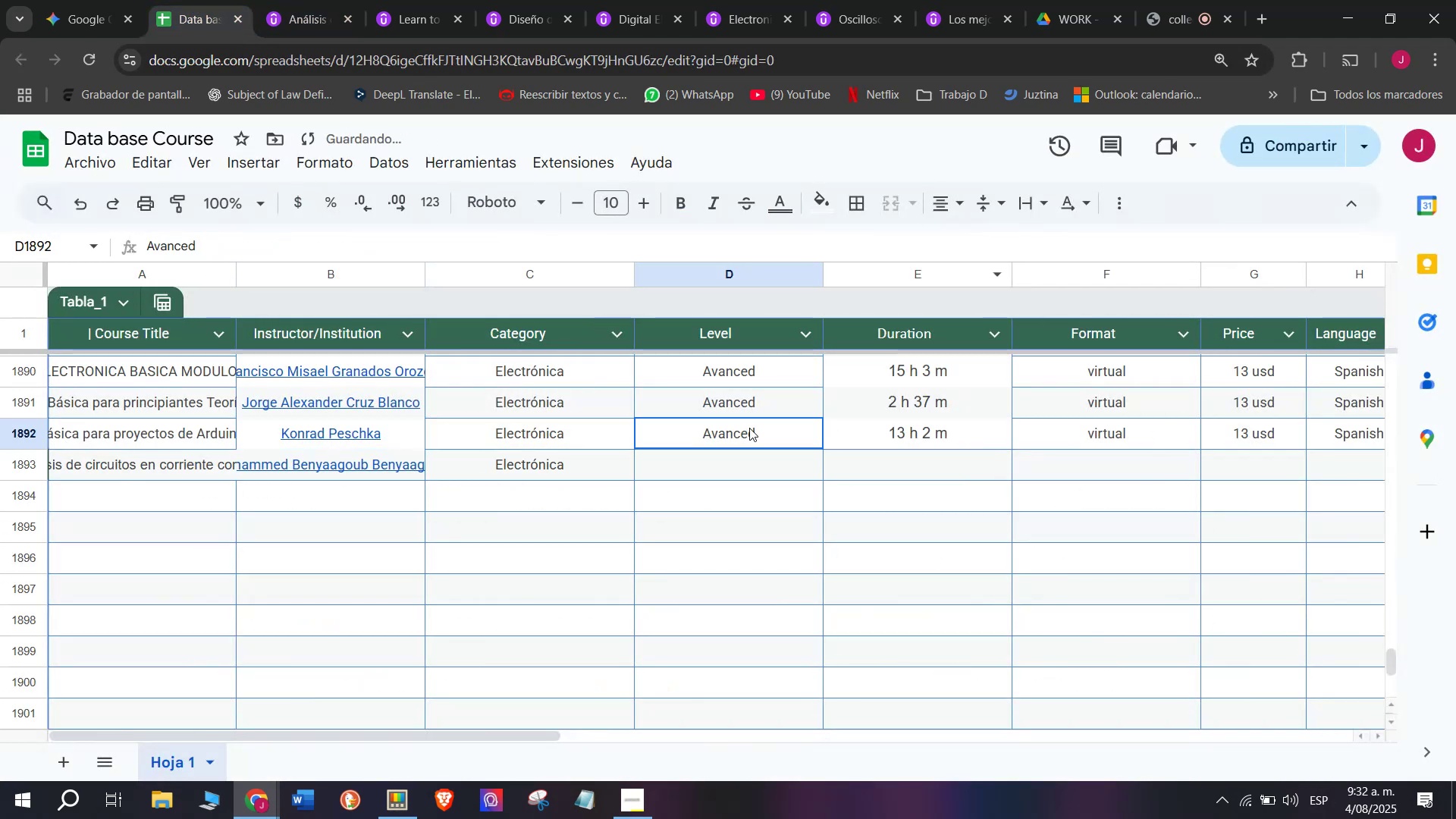 
key(Control+ControlLeft)
 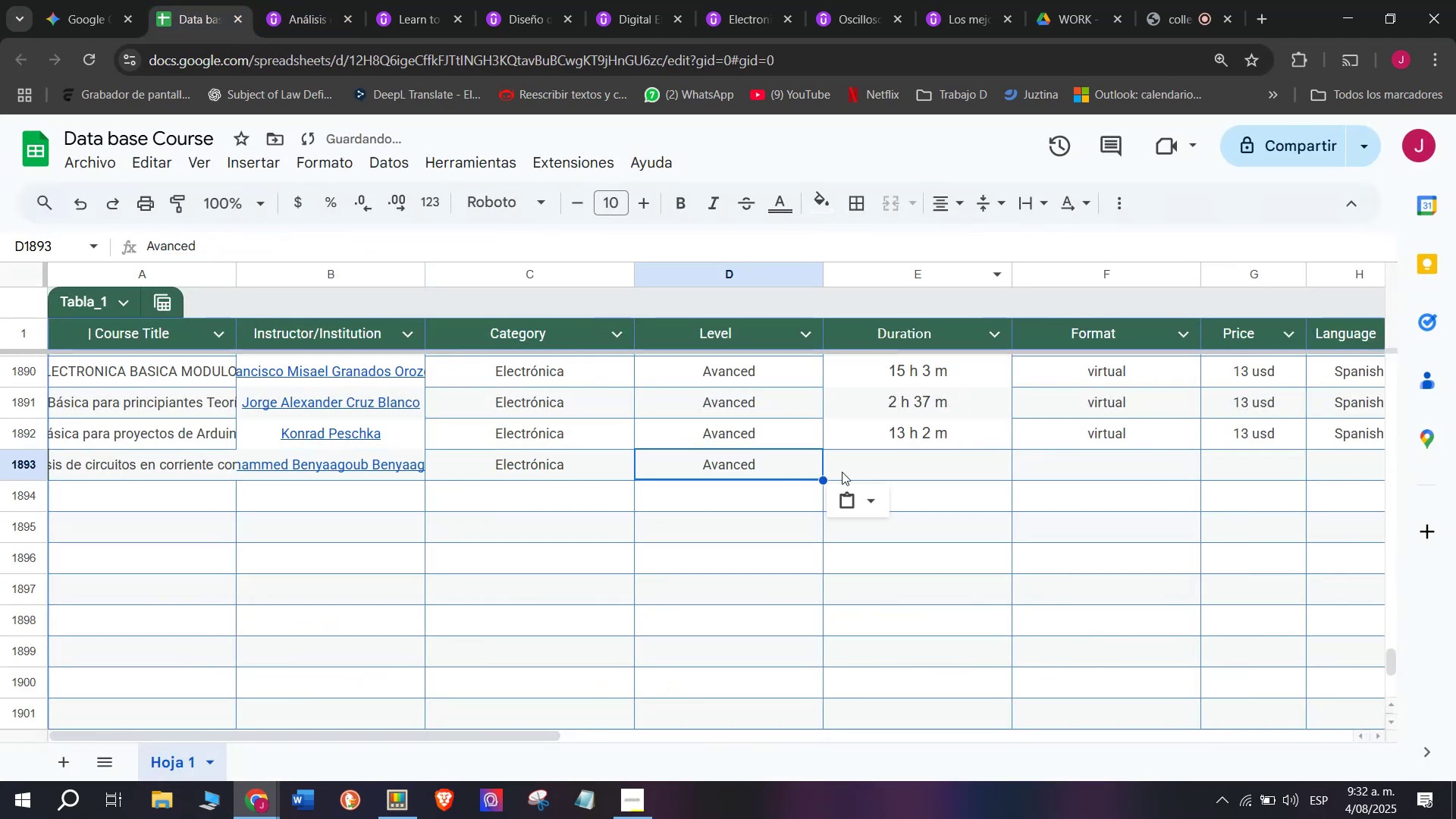 
key(Control+C)
 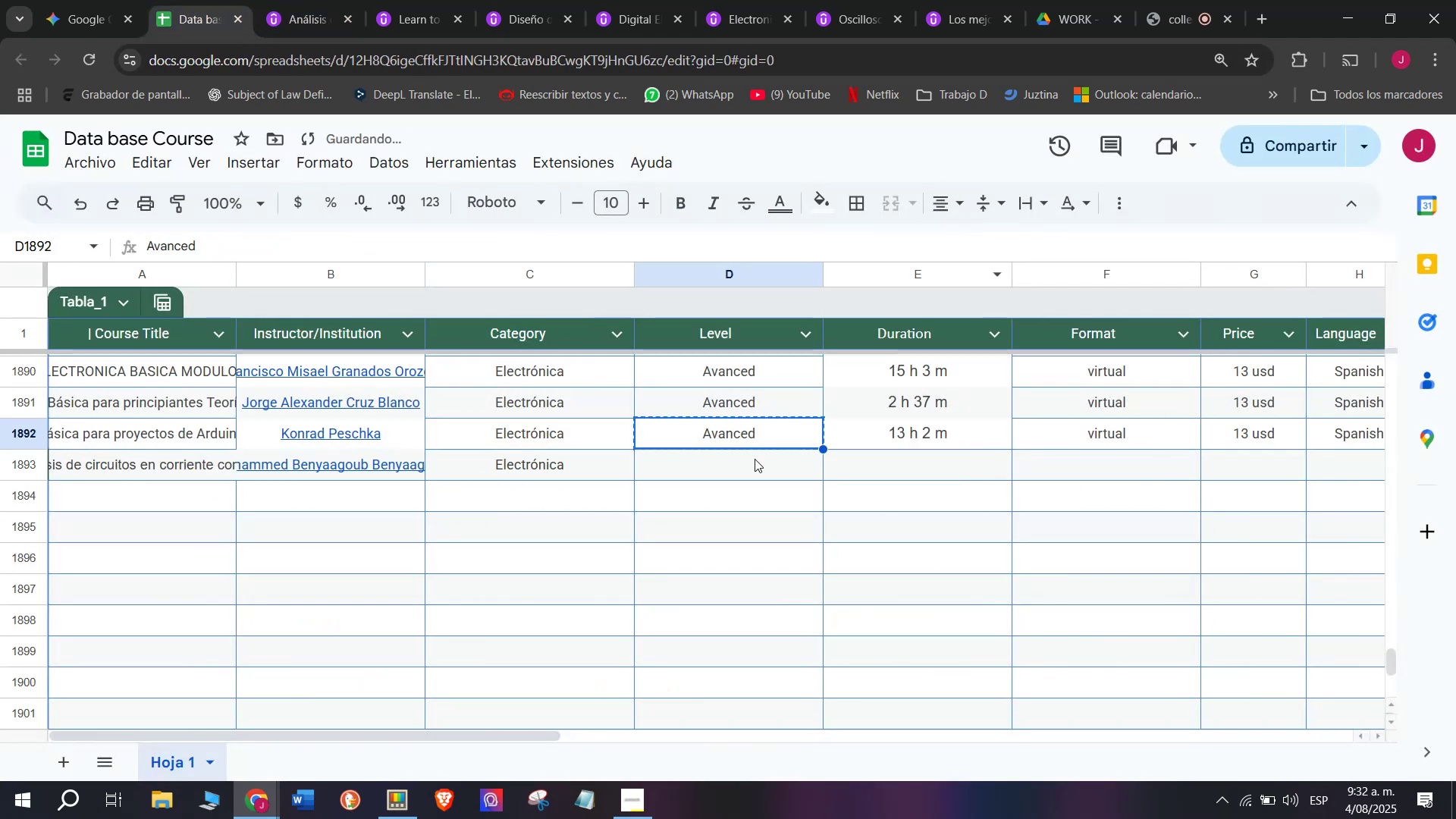 
triple_click([755, 459])
 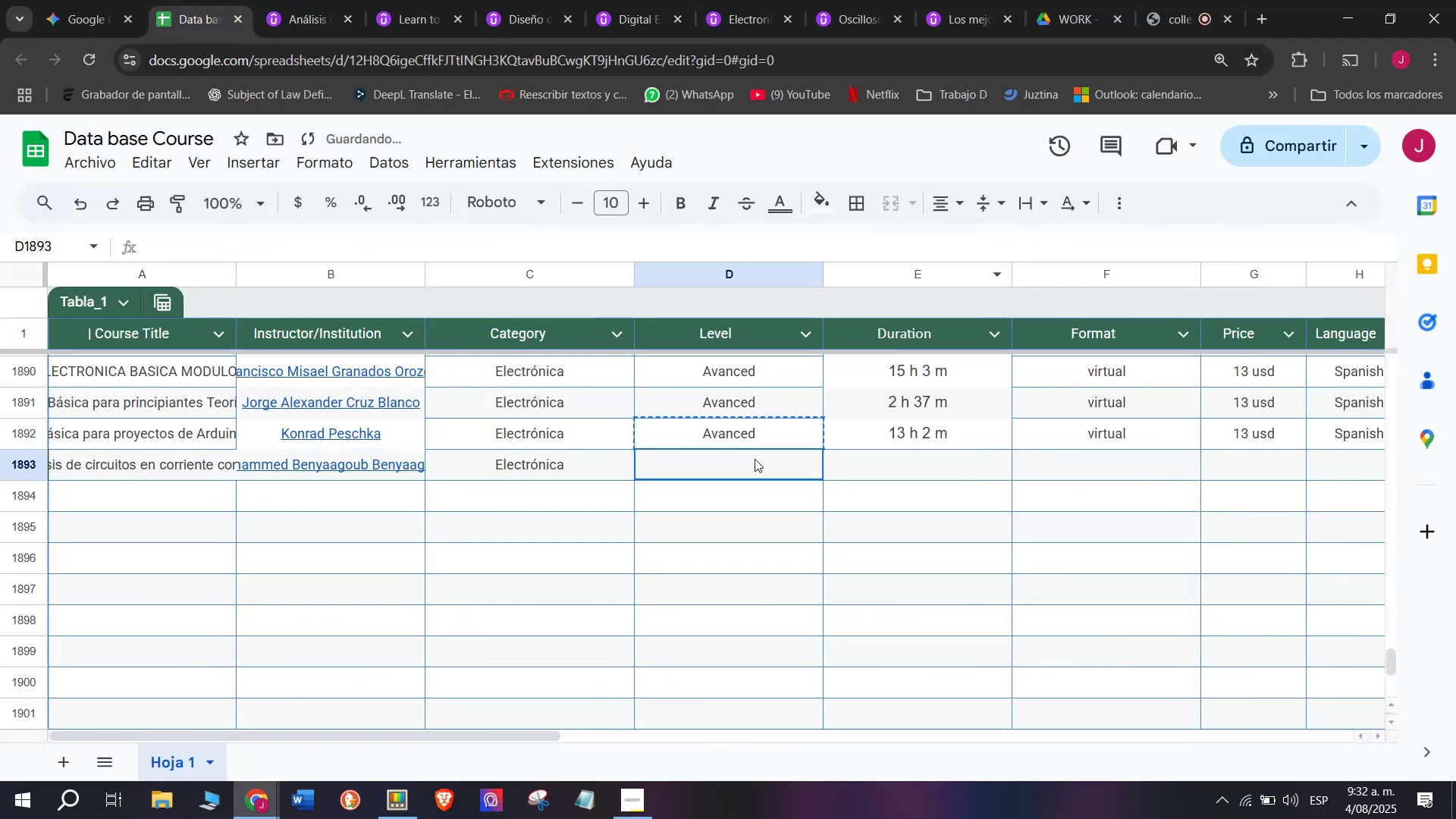 
key(Control+ControlLeft)
 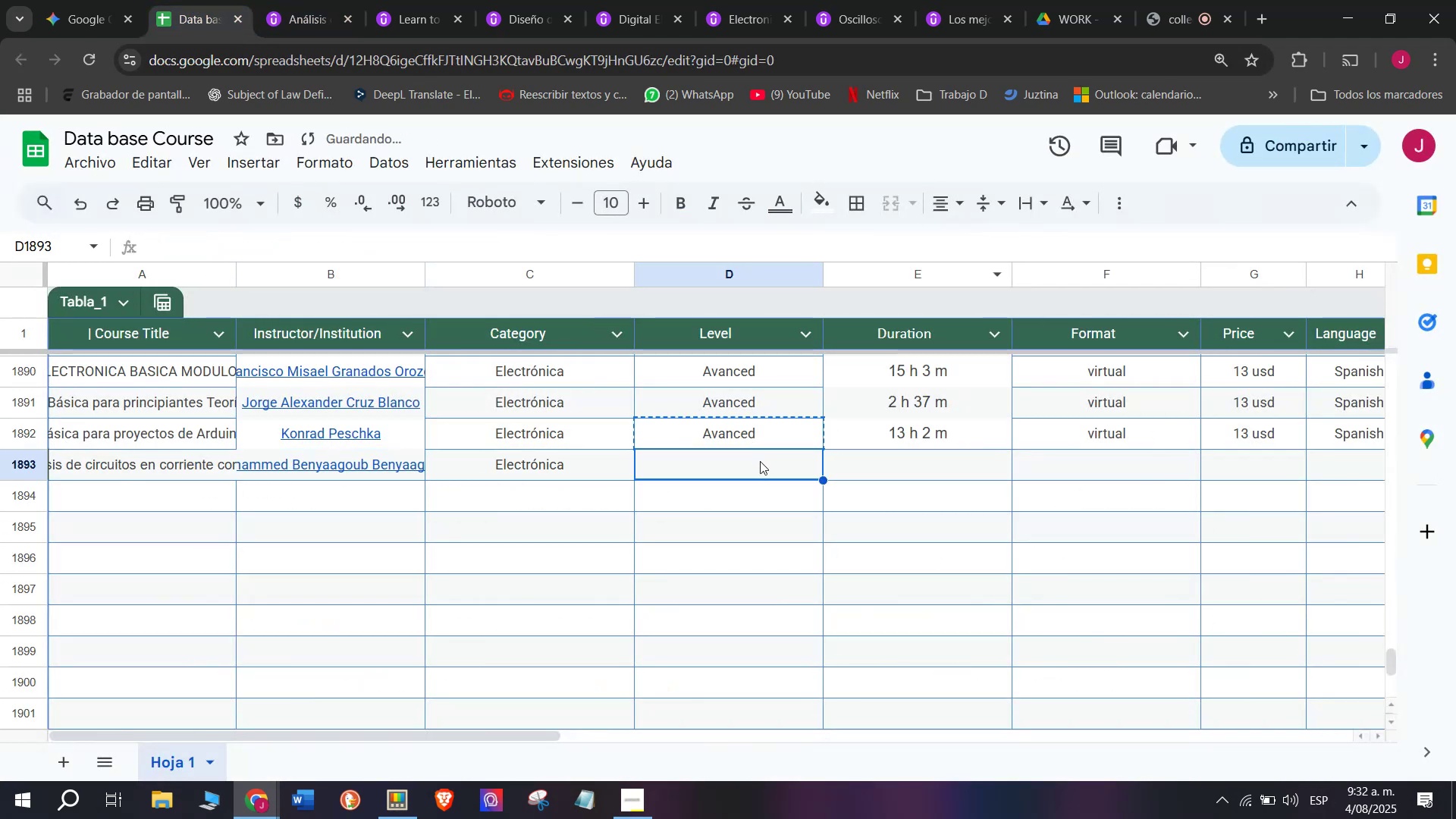 
key(Z)
 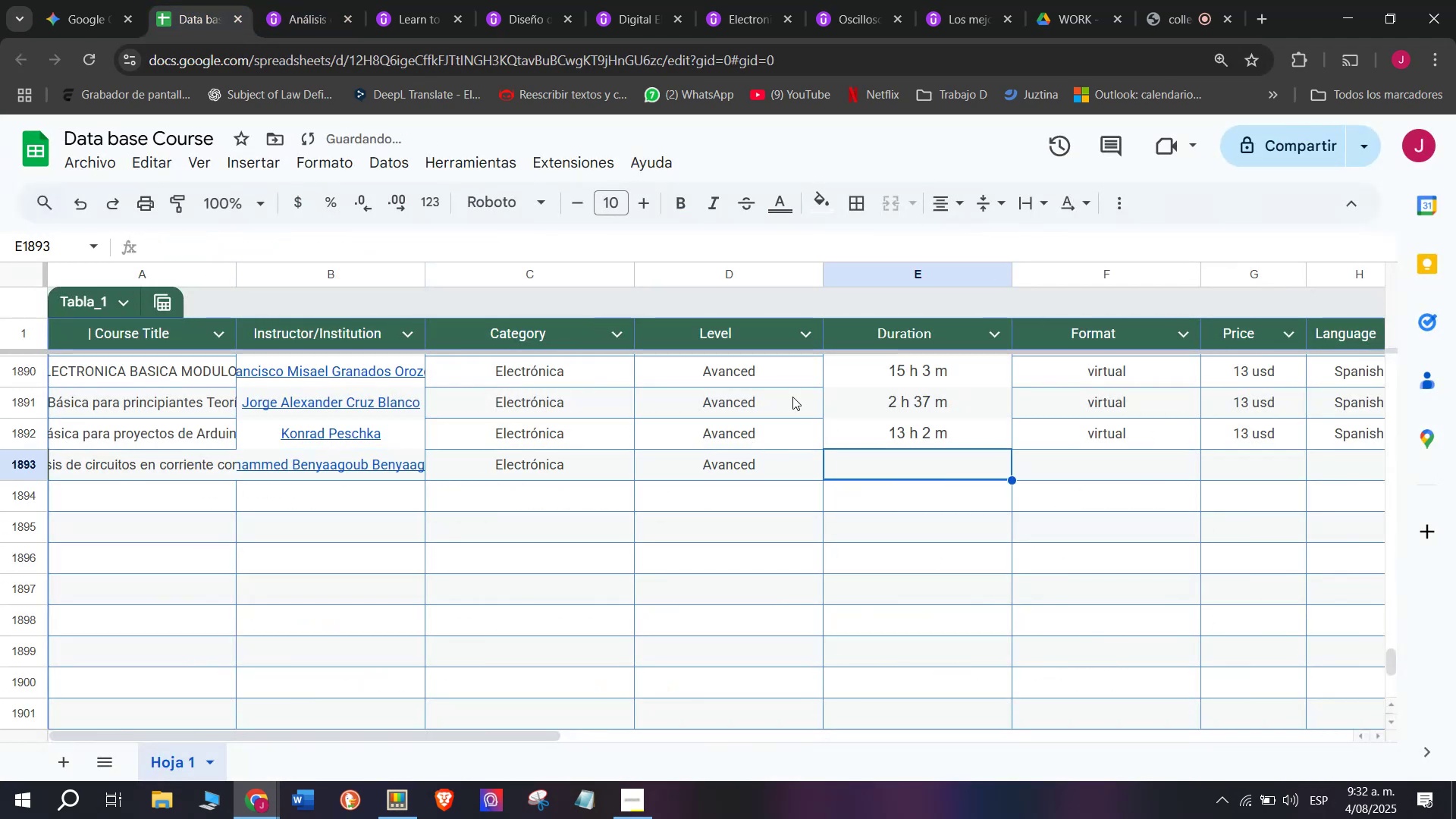 
key(Control+V)
 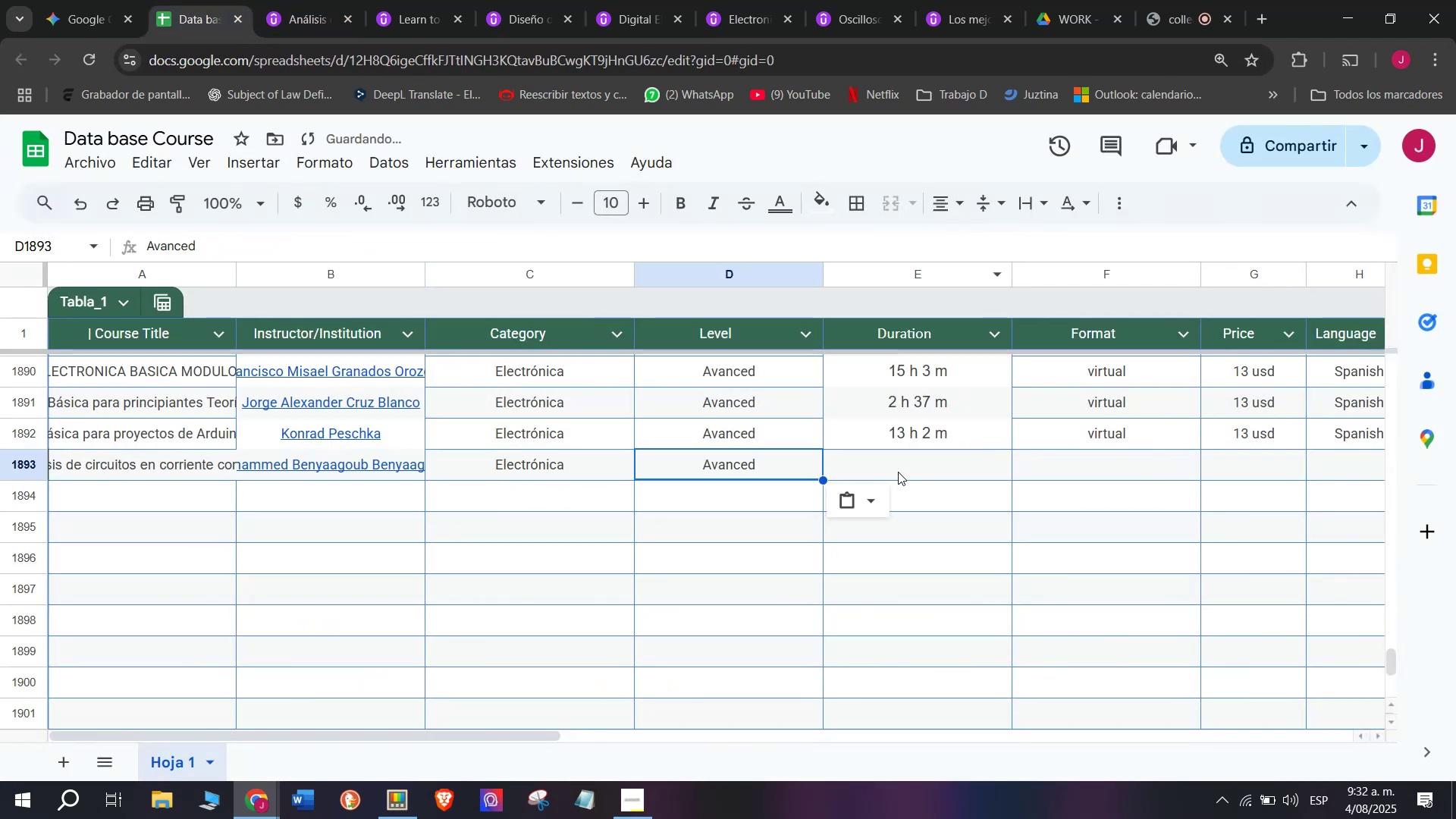 
triple_click([898, 472])
 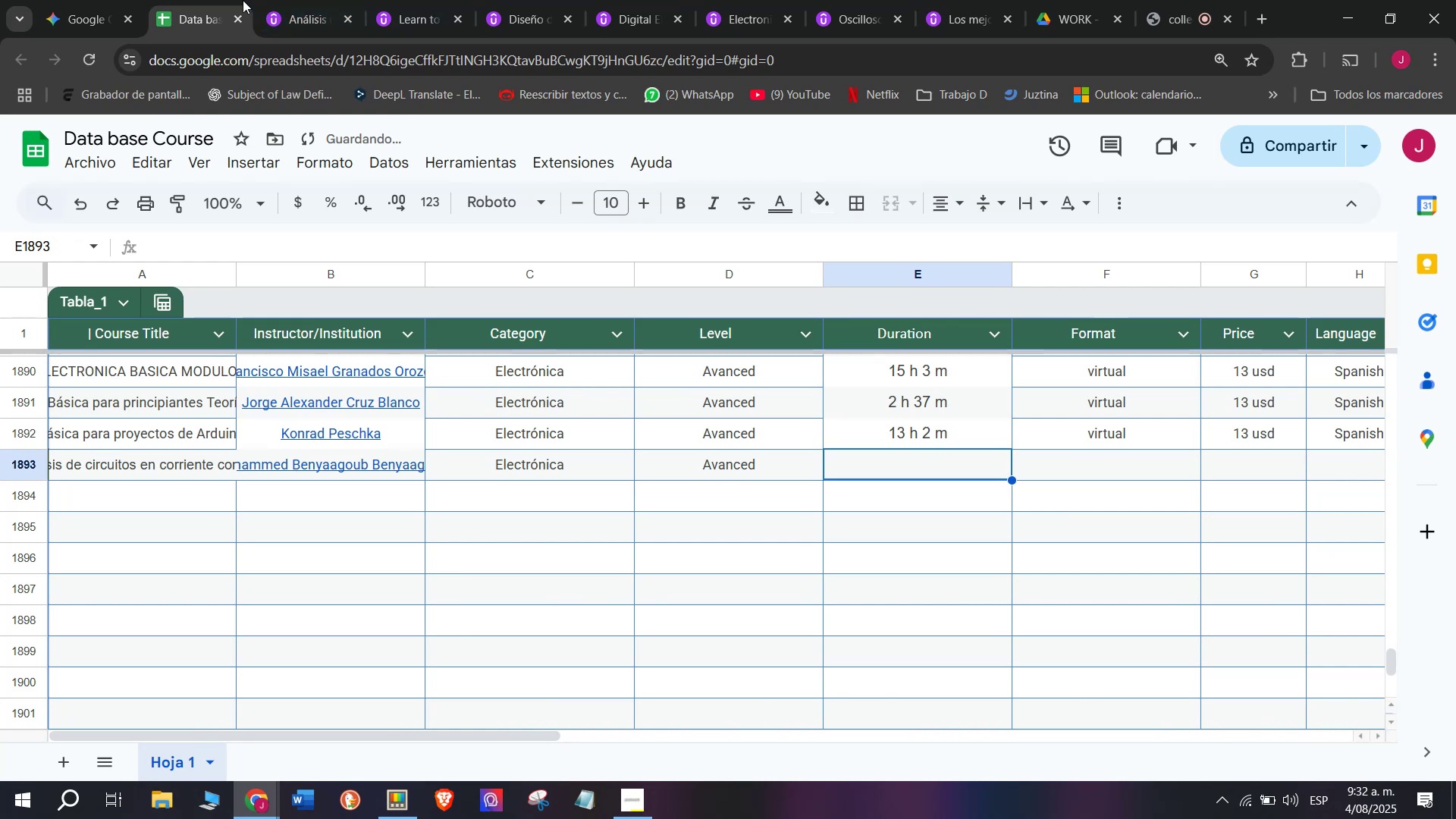 
left_click([319, 0])
 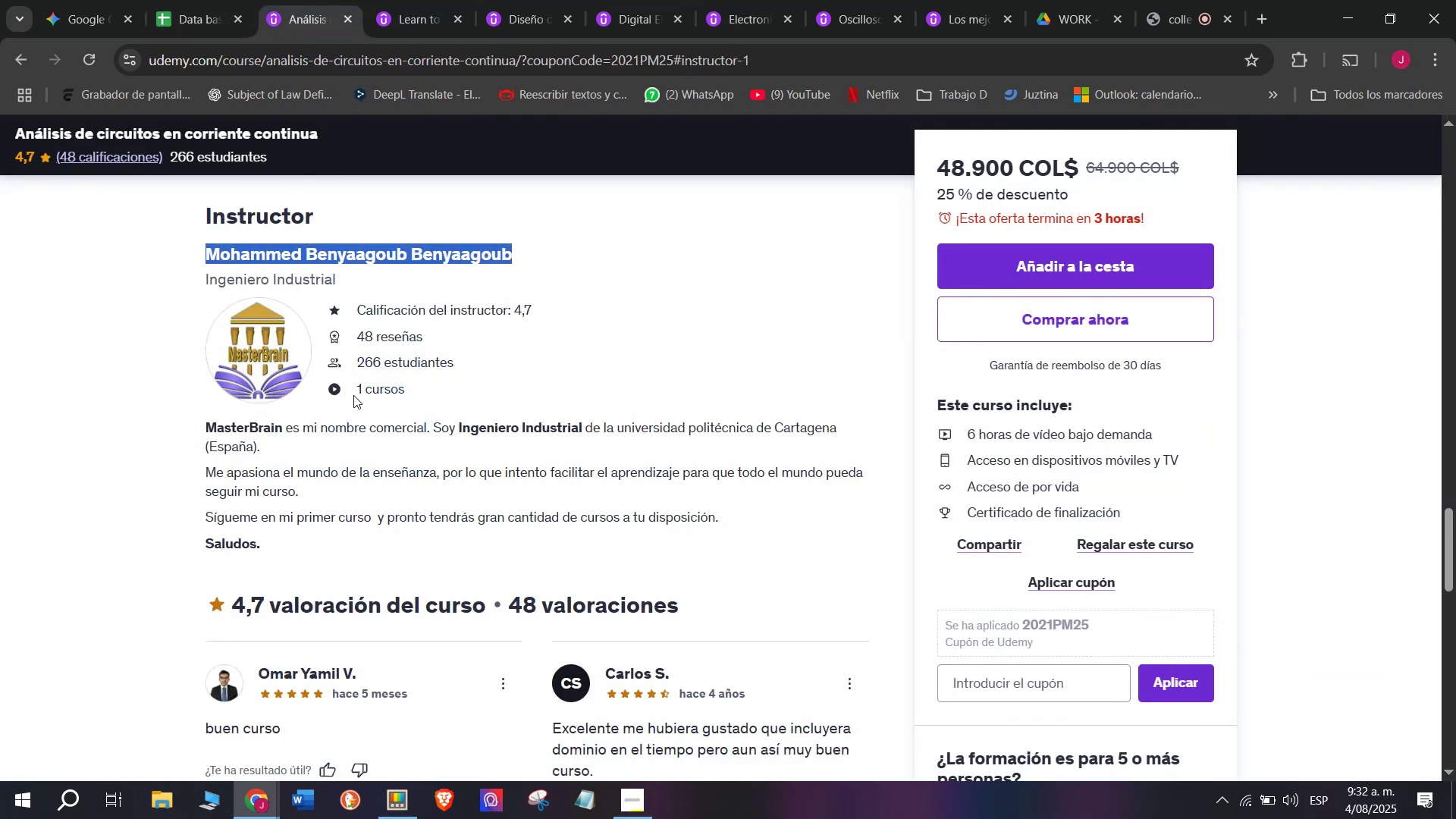 
scroll: coordinate [408, 555], scroll_direction: up, amount: 9.0
 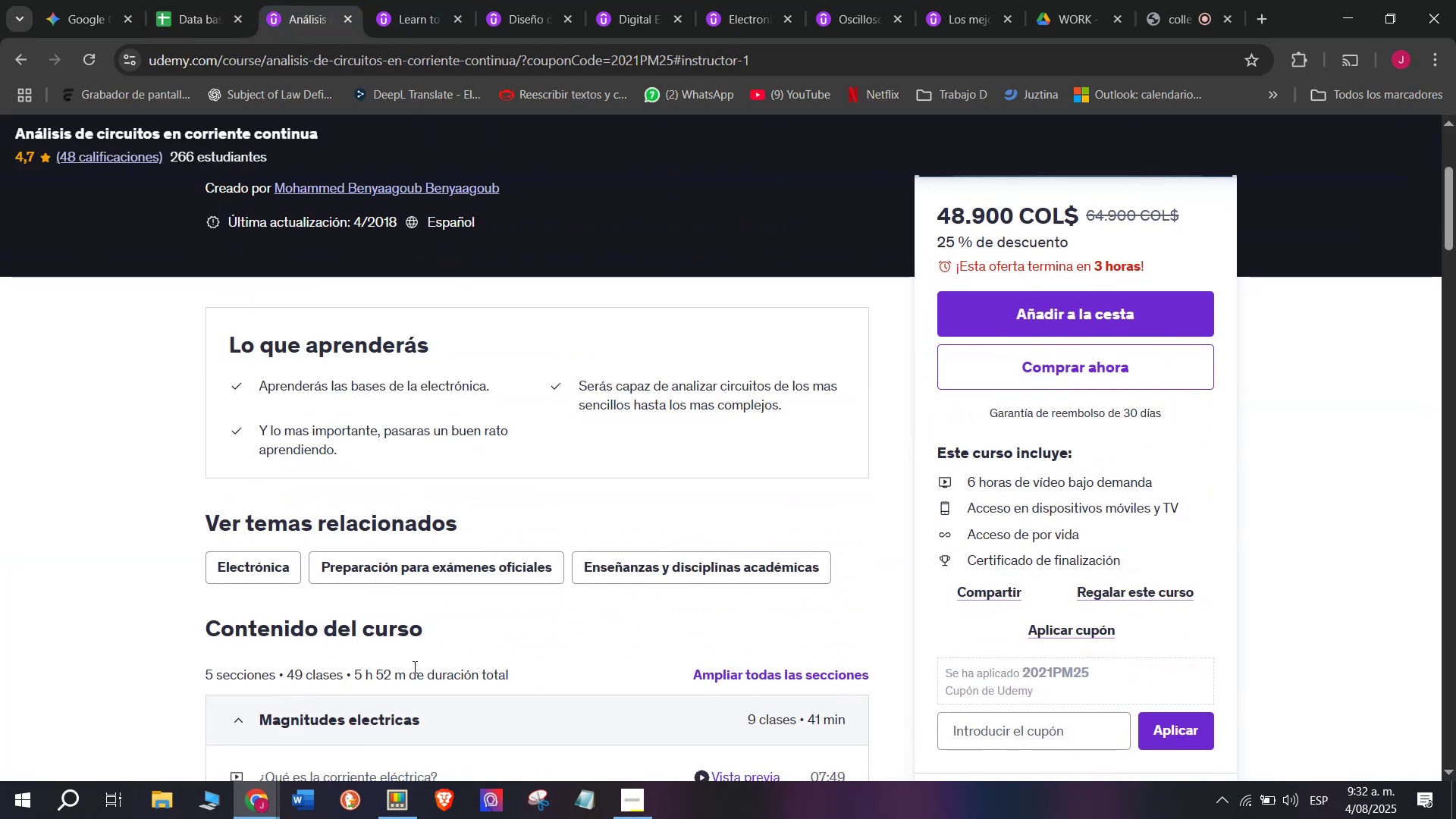 
left_click_drag(start_coordinate=[406, 670], to_coordinate=[356, 671])
 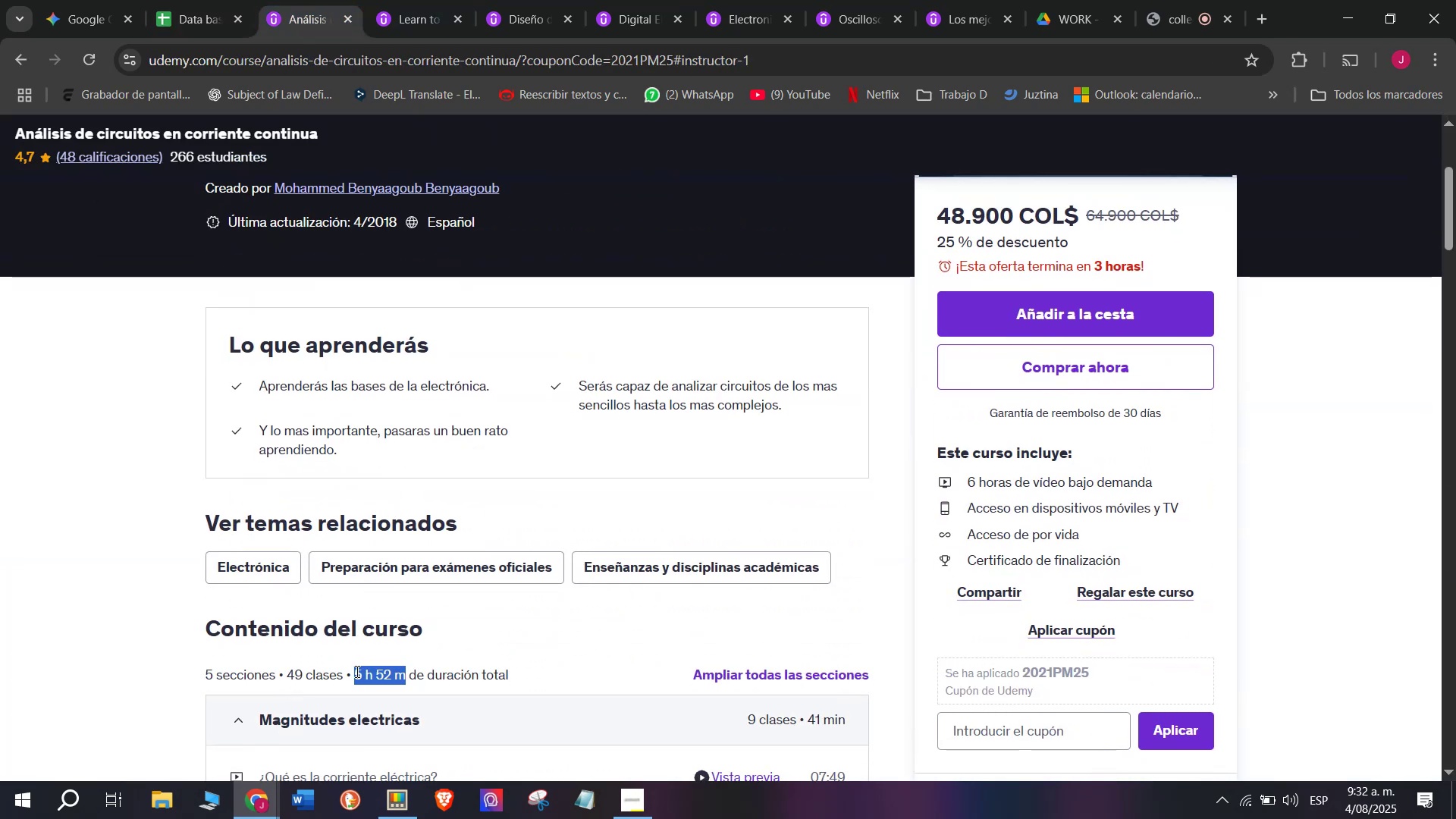 
key(Control+ControlLeft)
 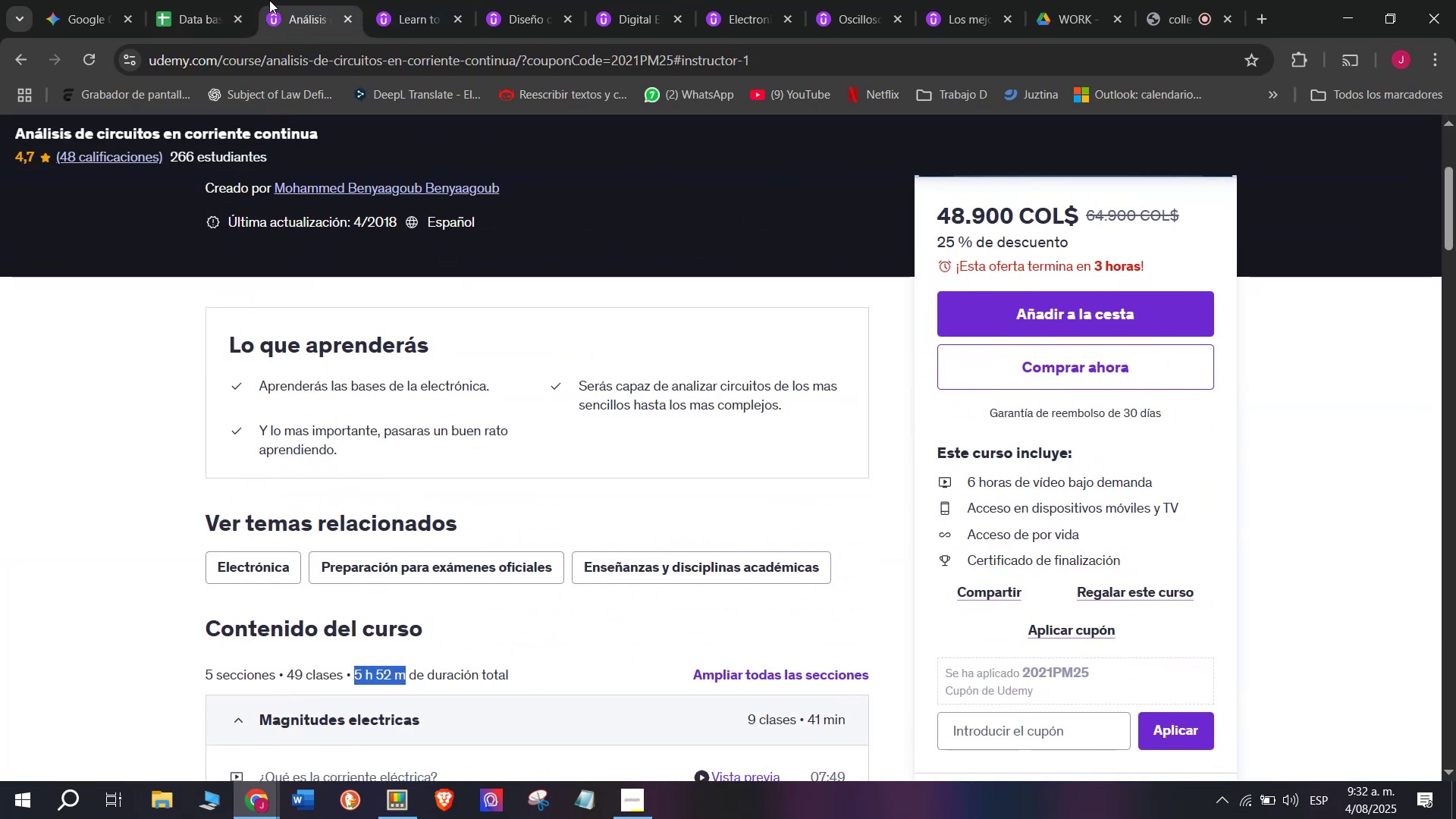 
key(Break)
 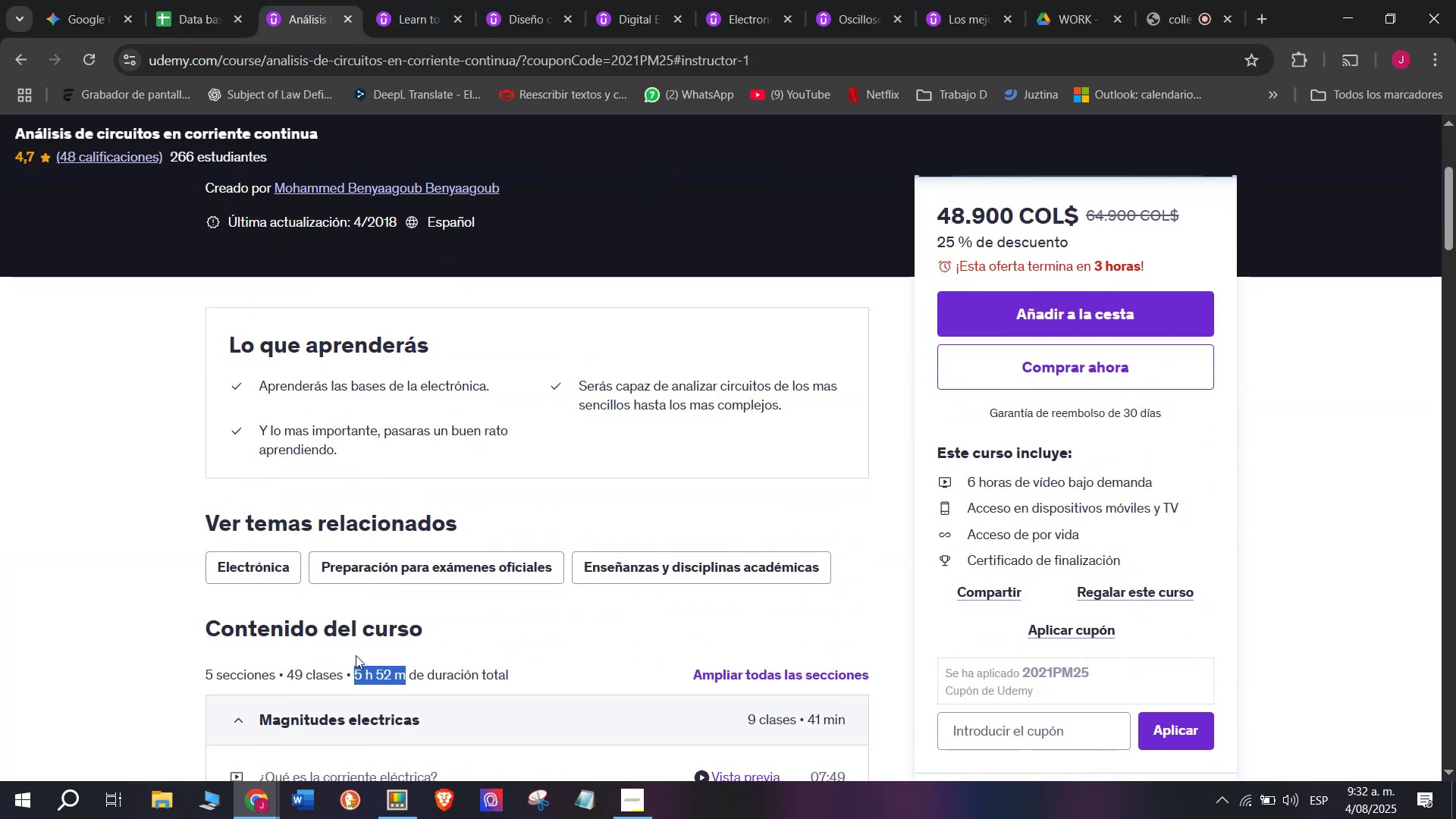 
key(Control+C)
 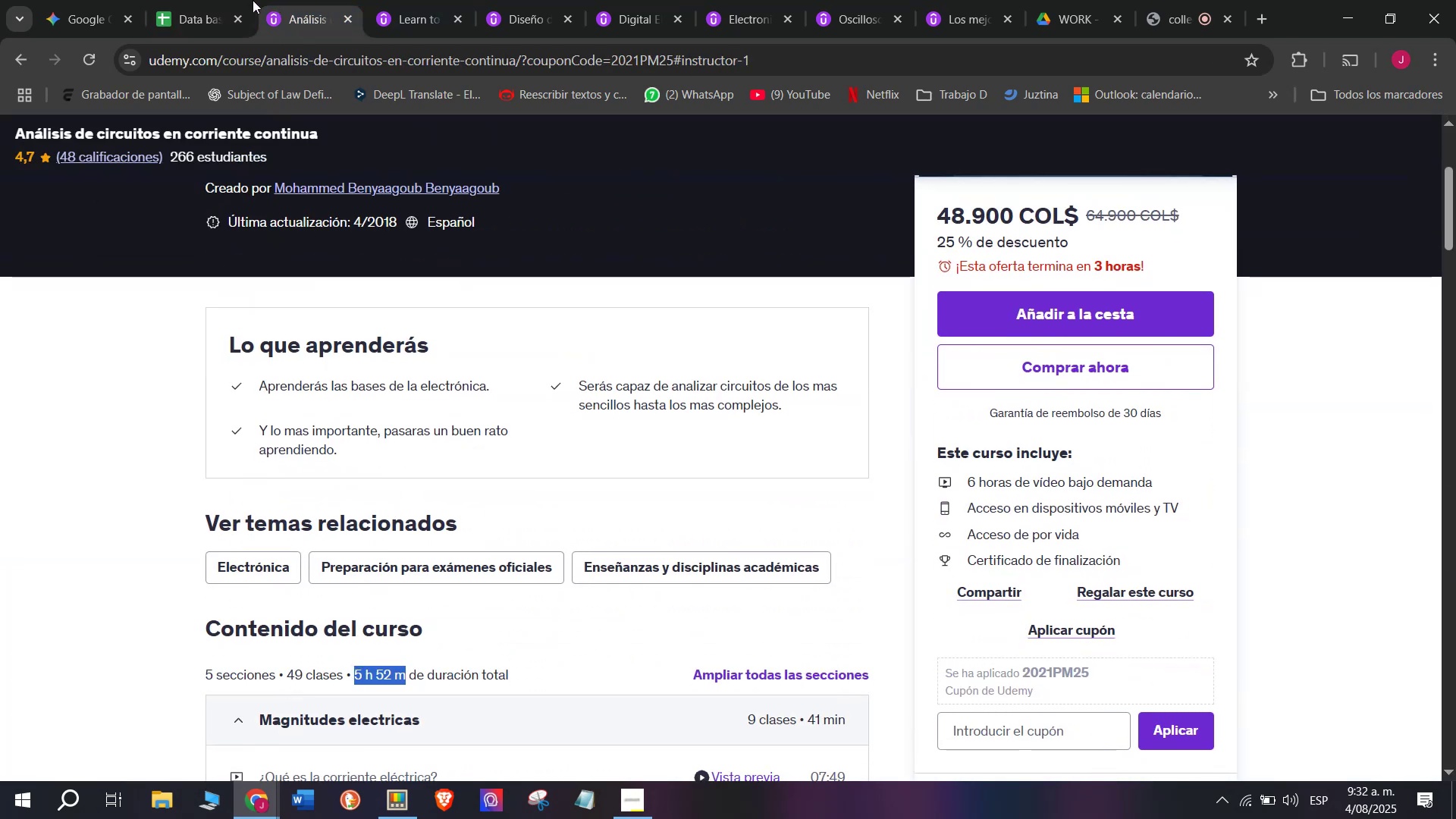 
left_click([213, 0])
 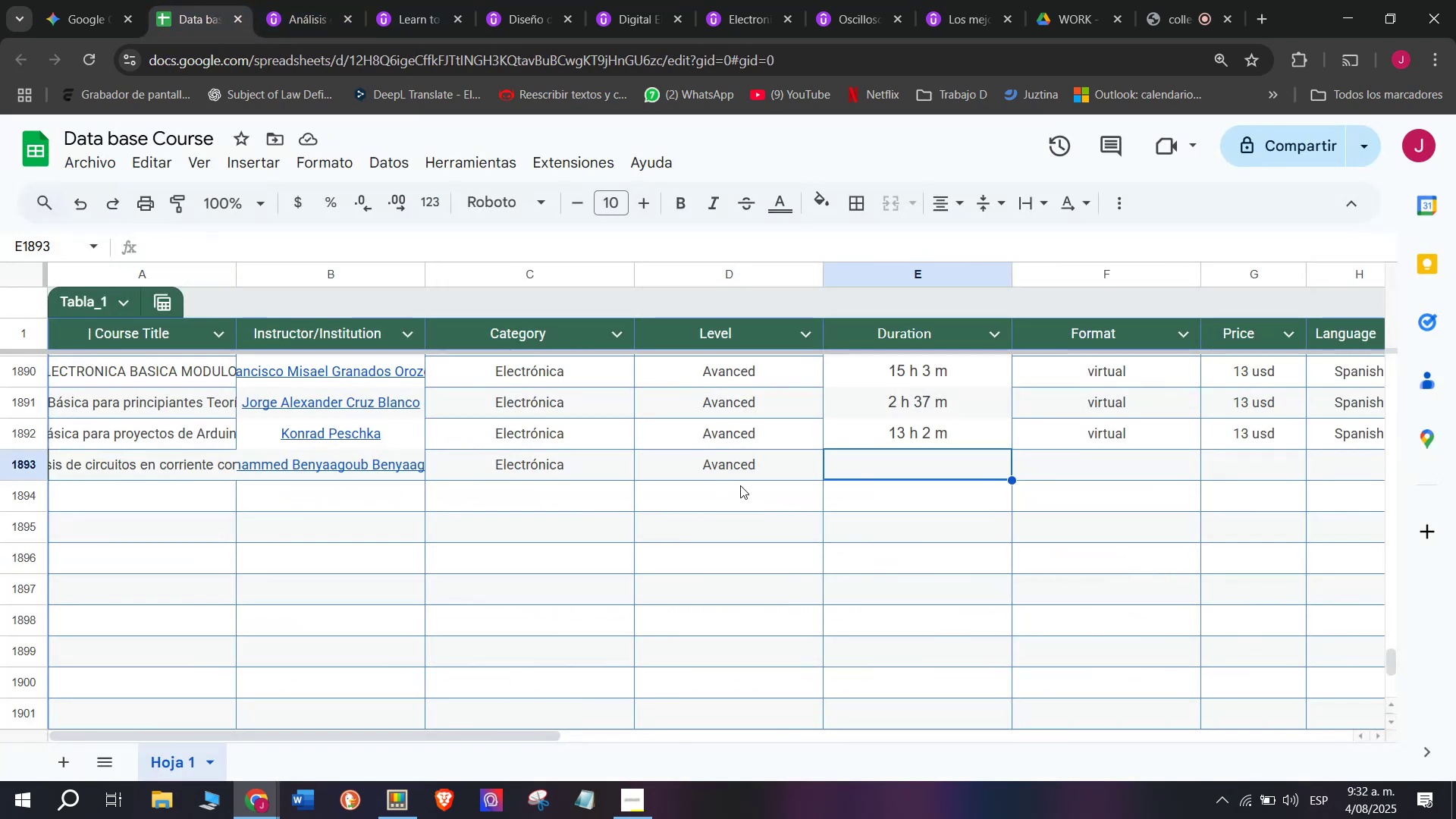 
key(Z)
 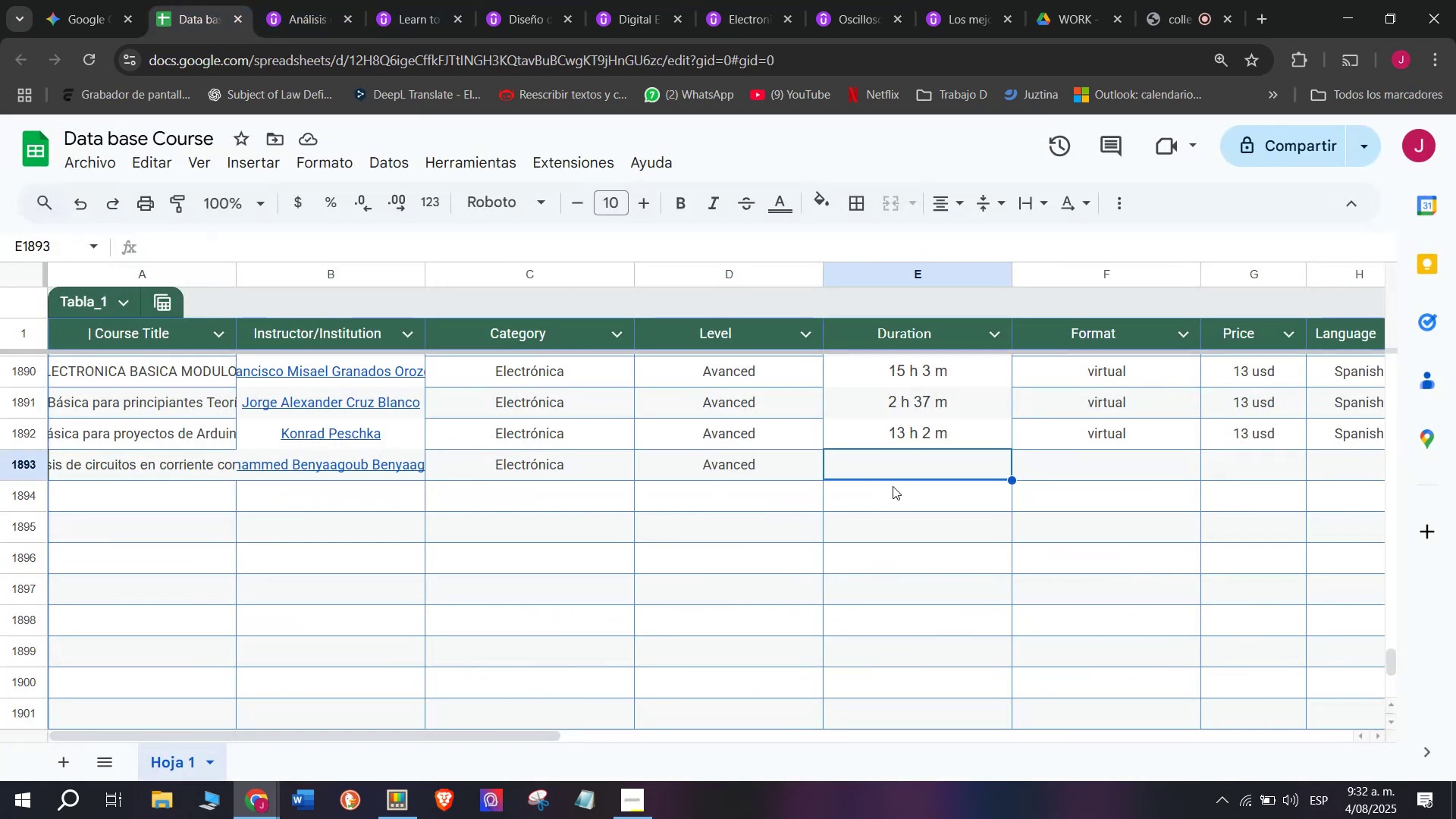 
key(Control+ControlLeft)
 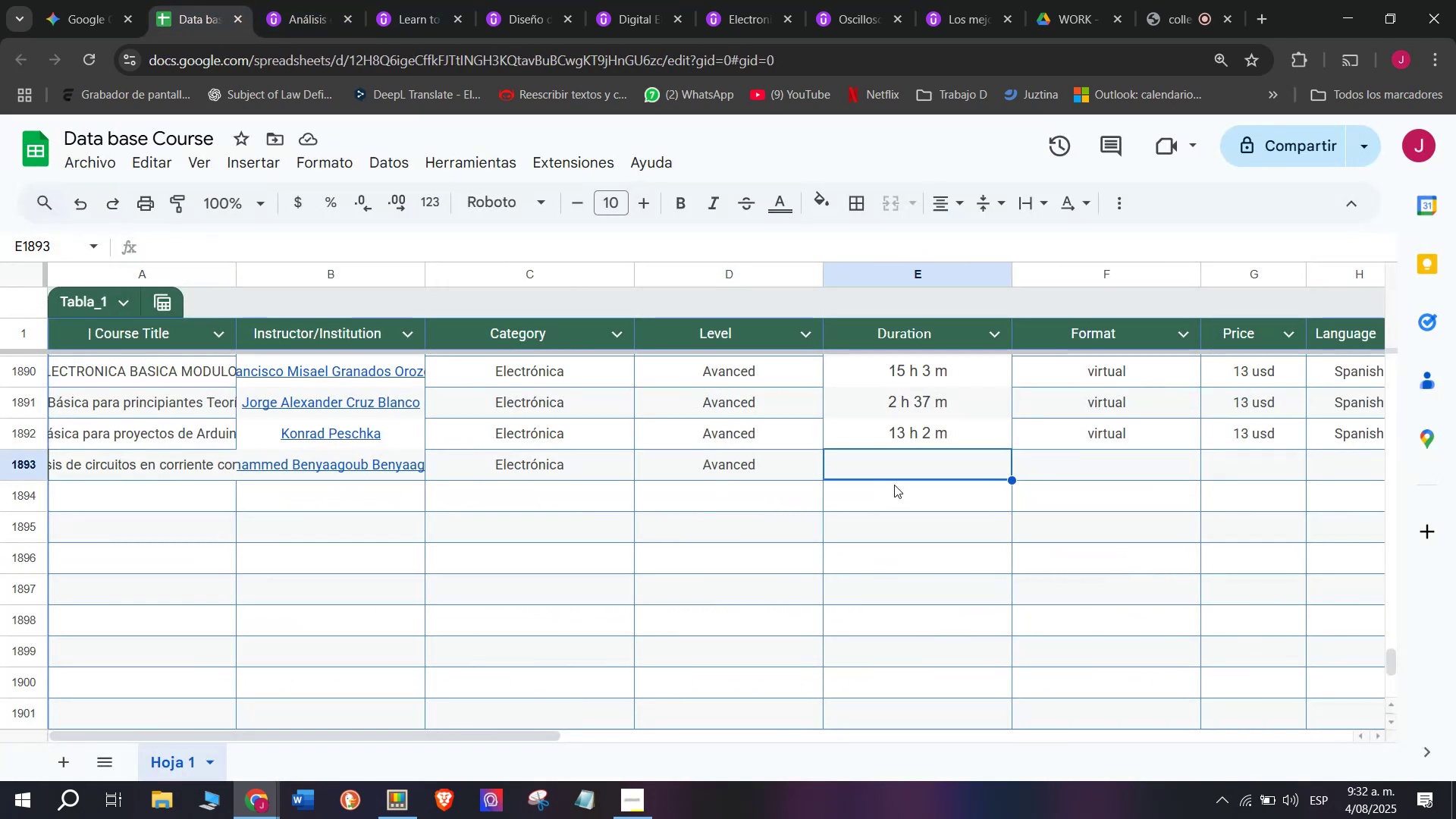 
key(Control+V)
 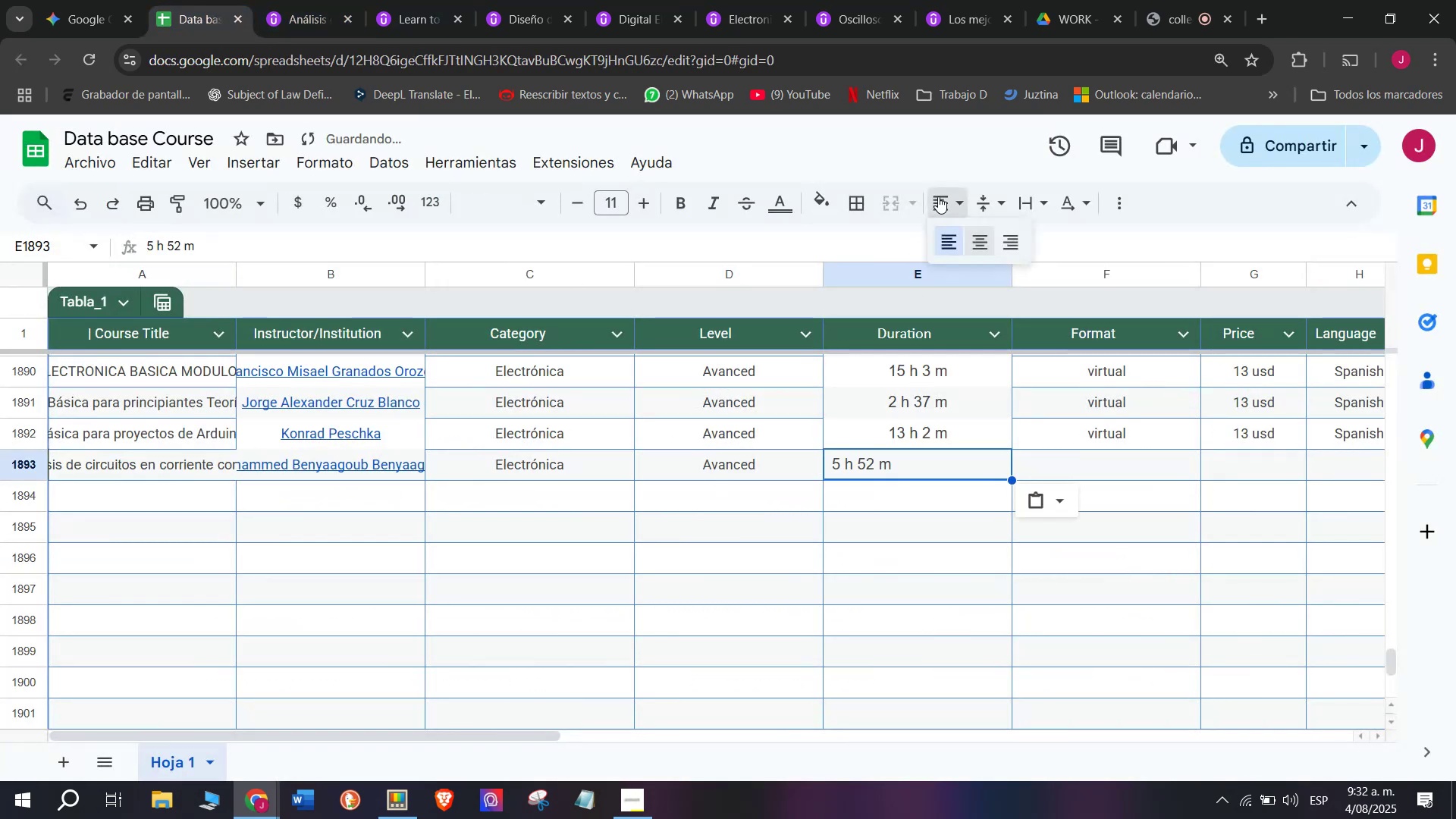 
double_click([982, 234])
 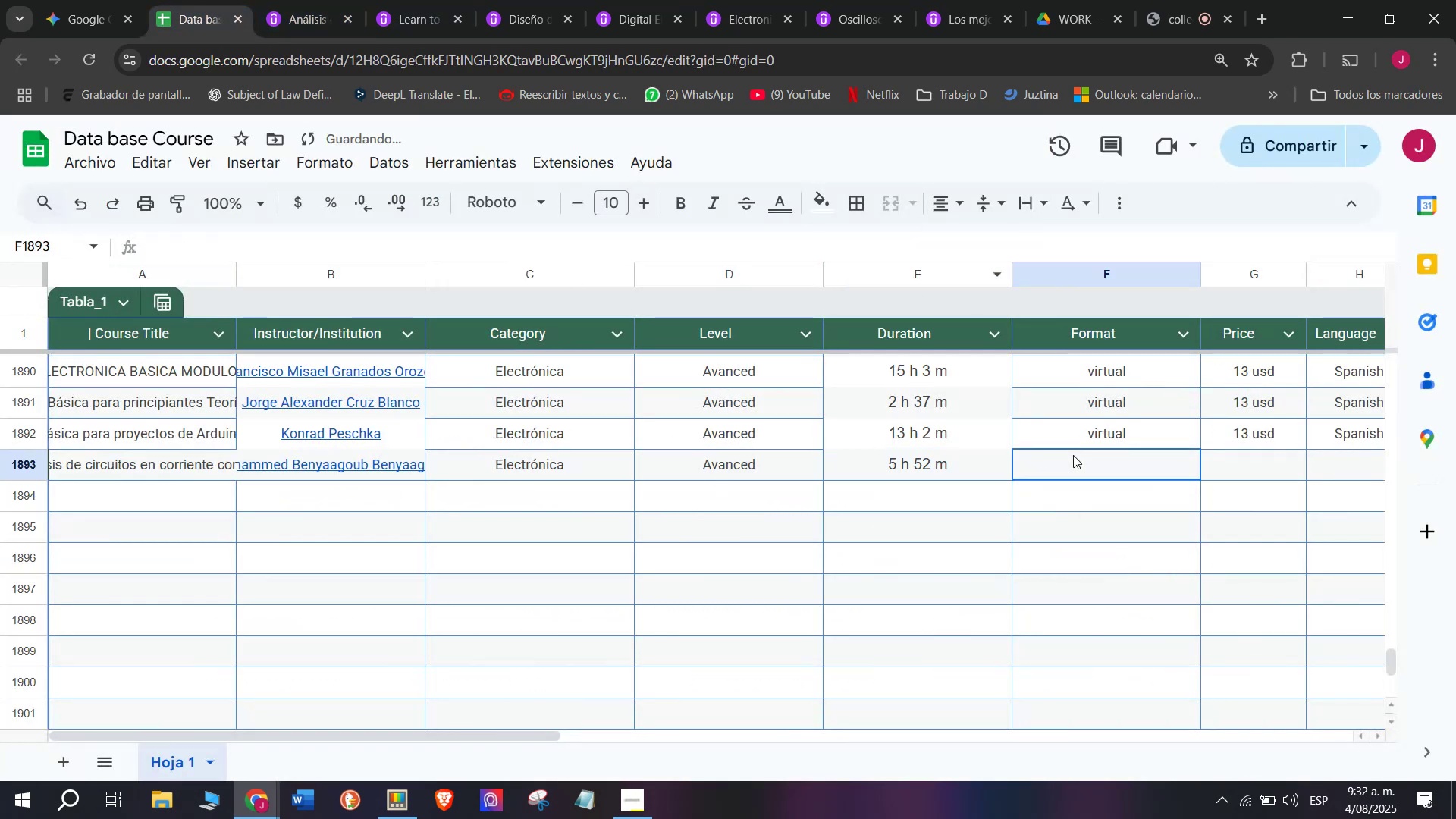 
key(Control+ControlLeft)
 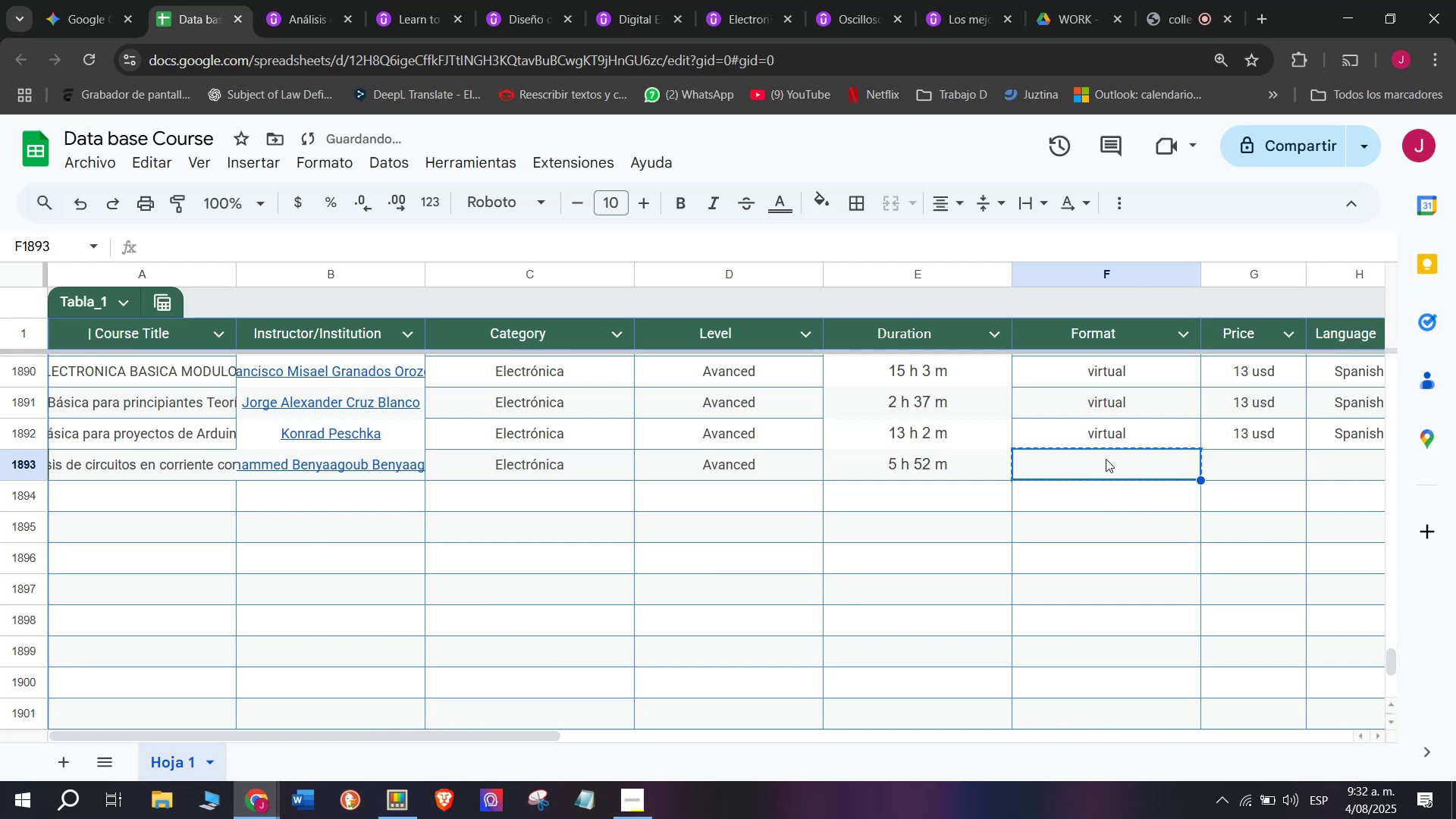 
key(Break)
 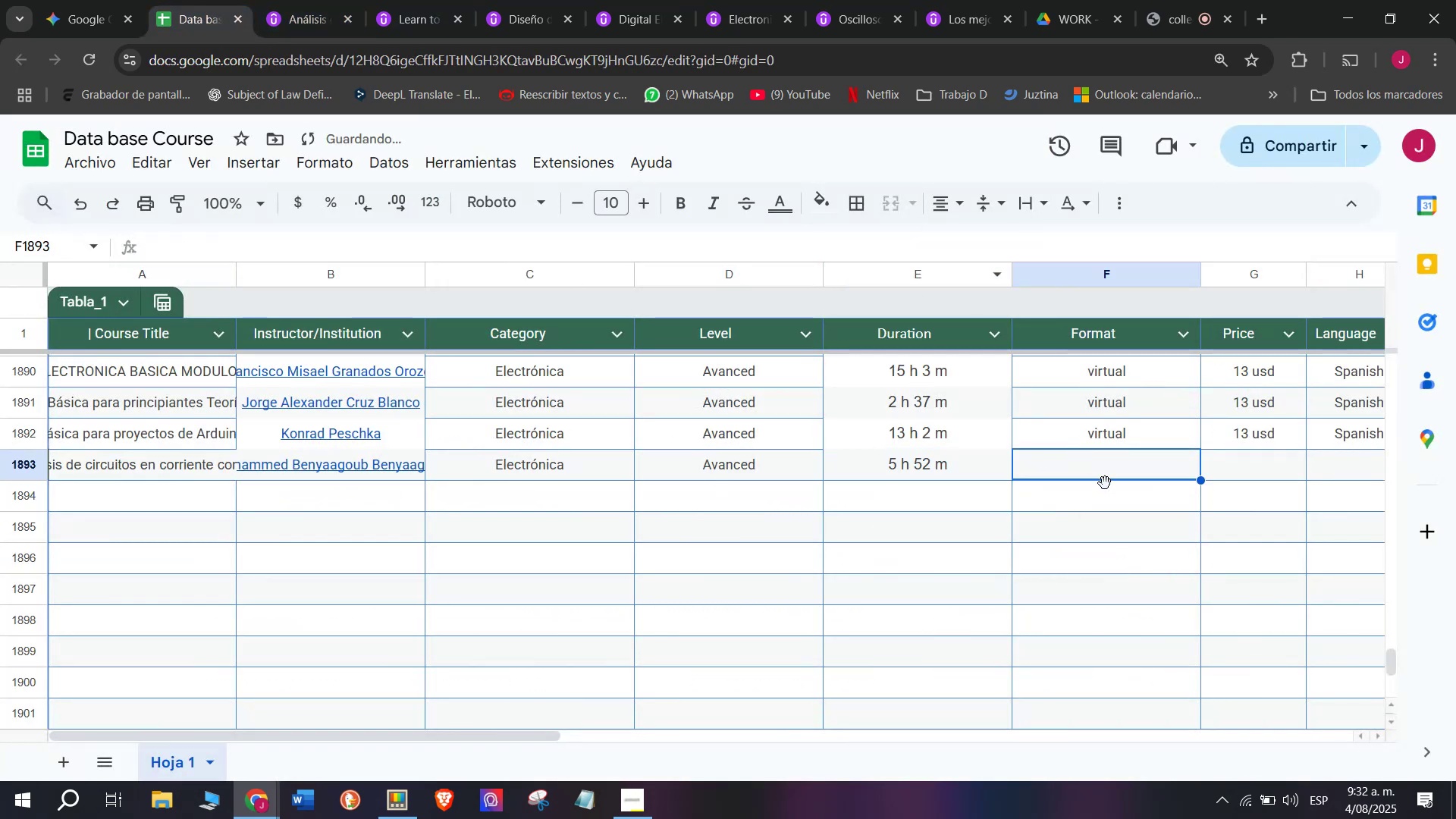 
key(Control+C)
 